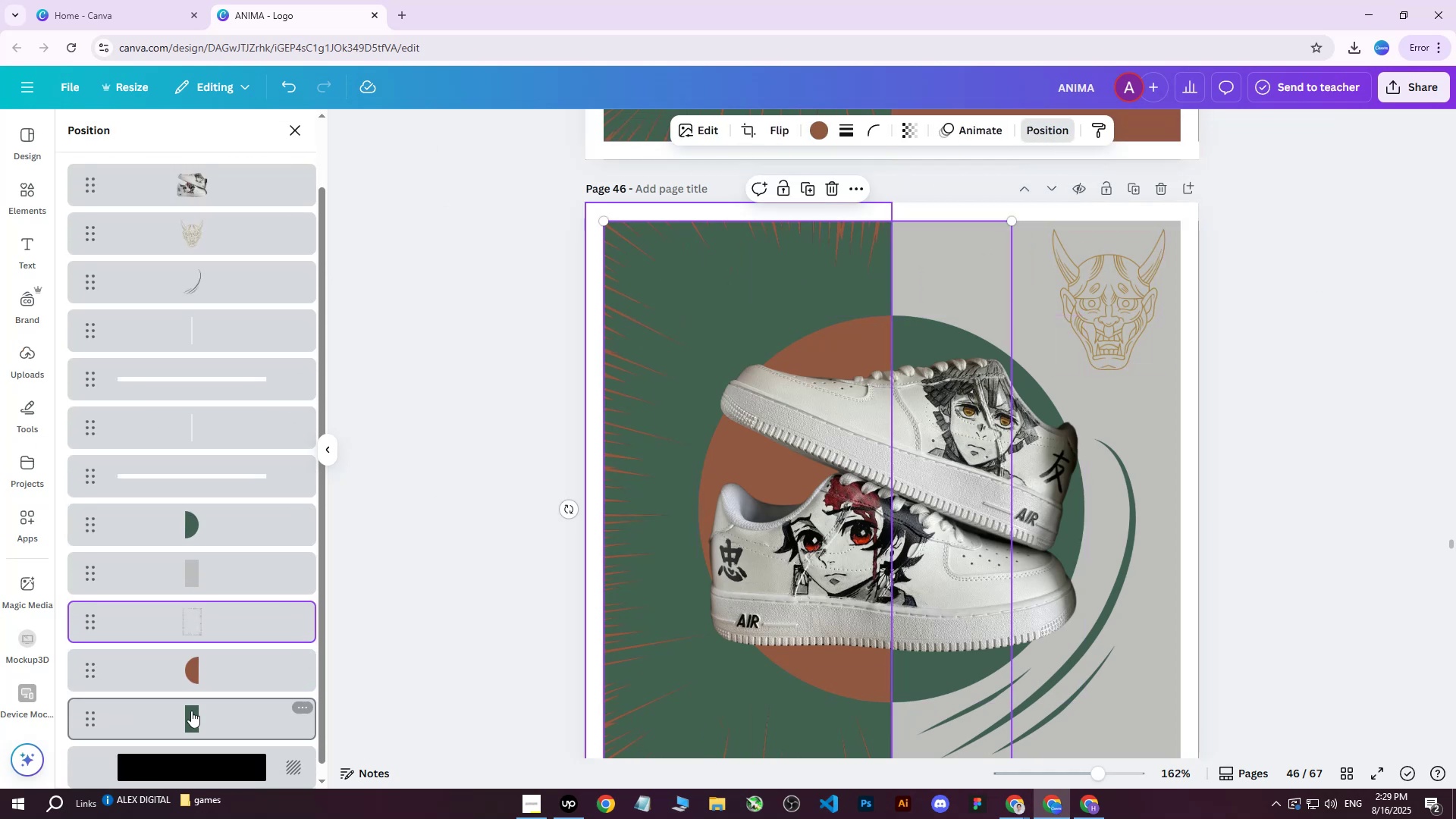 
left_click([190, 711])
 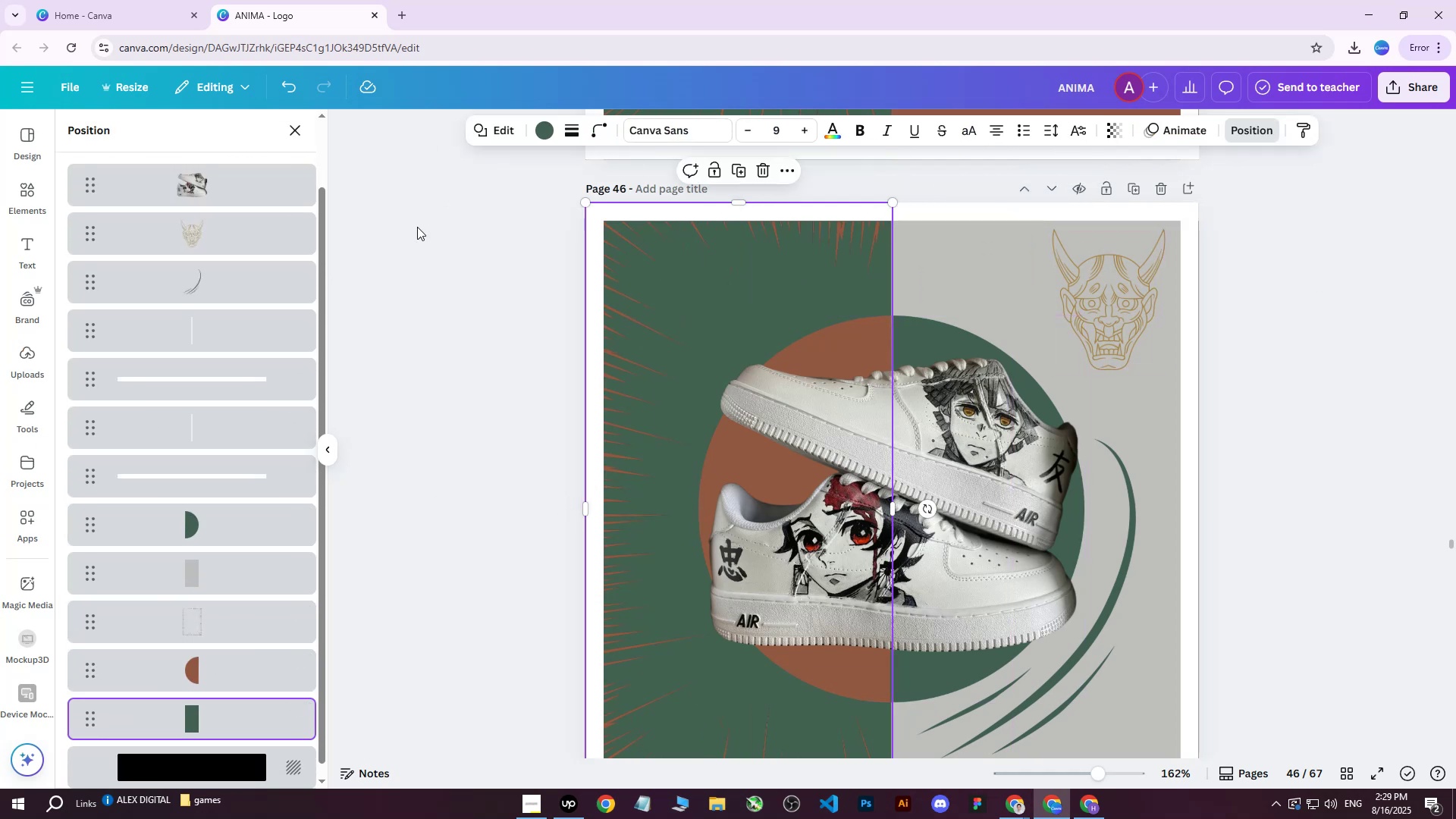 
left_click([547, 136])
 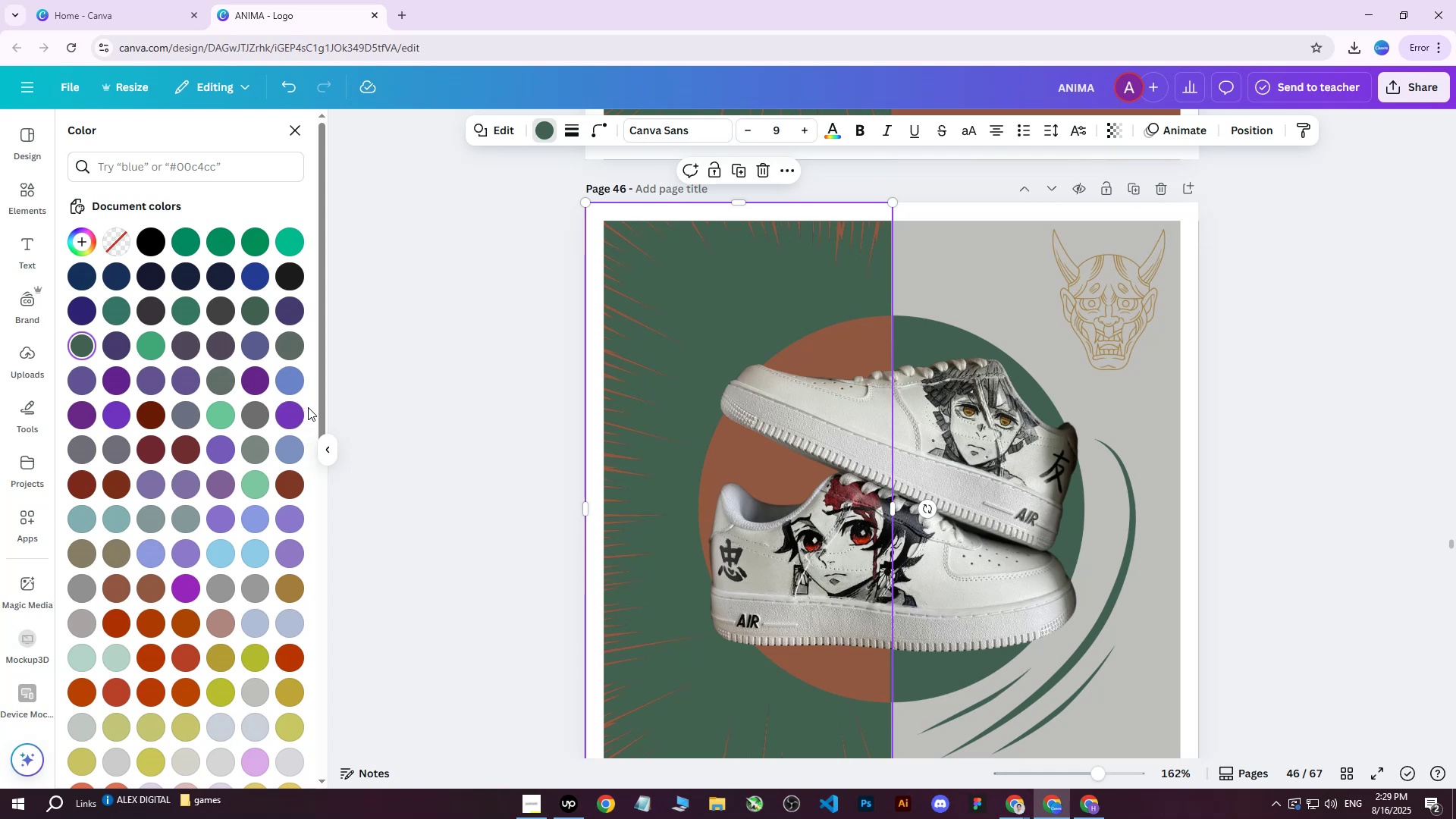 
wait(12.63)
 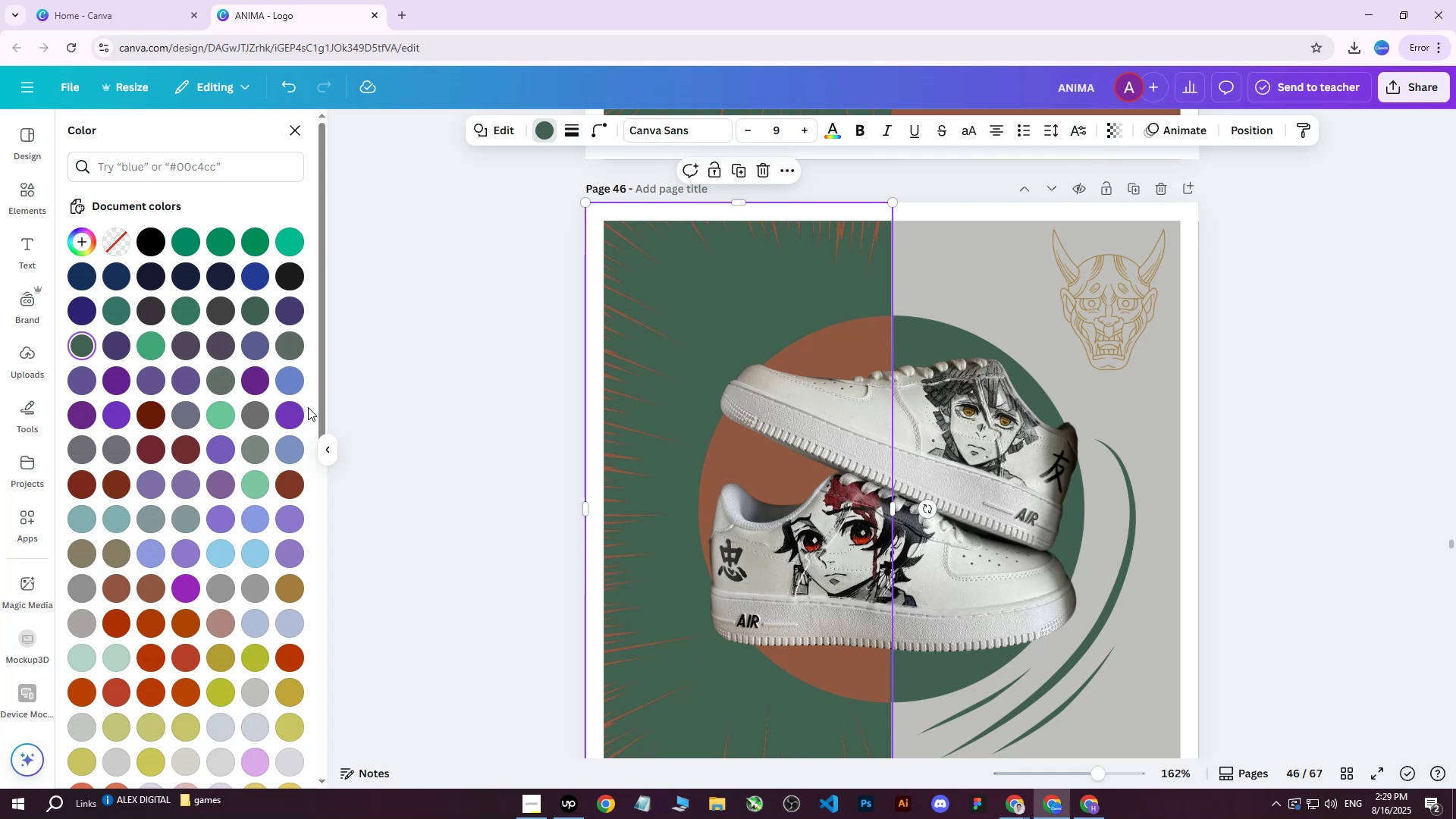 
double_click([249, 244])
 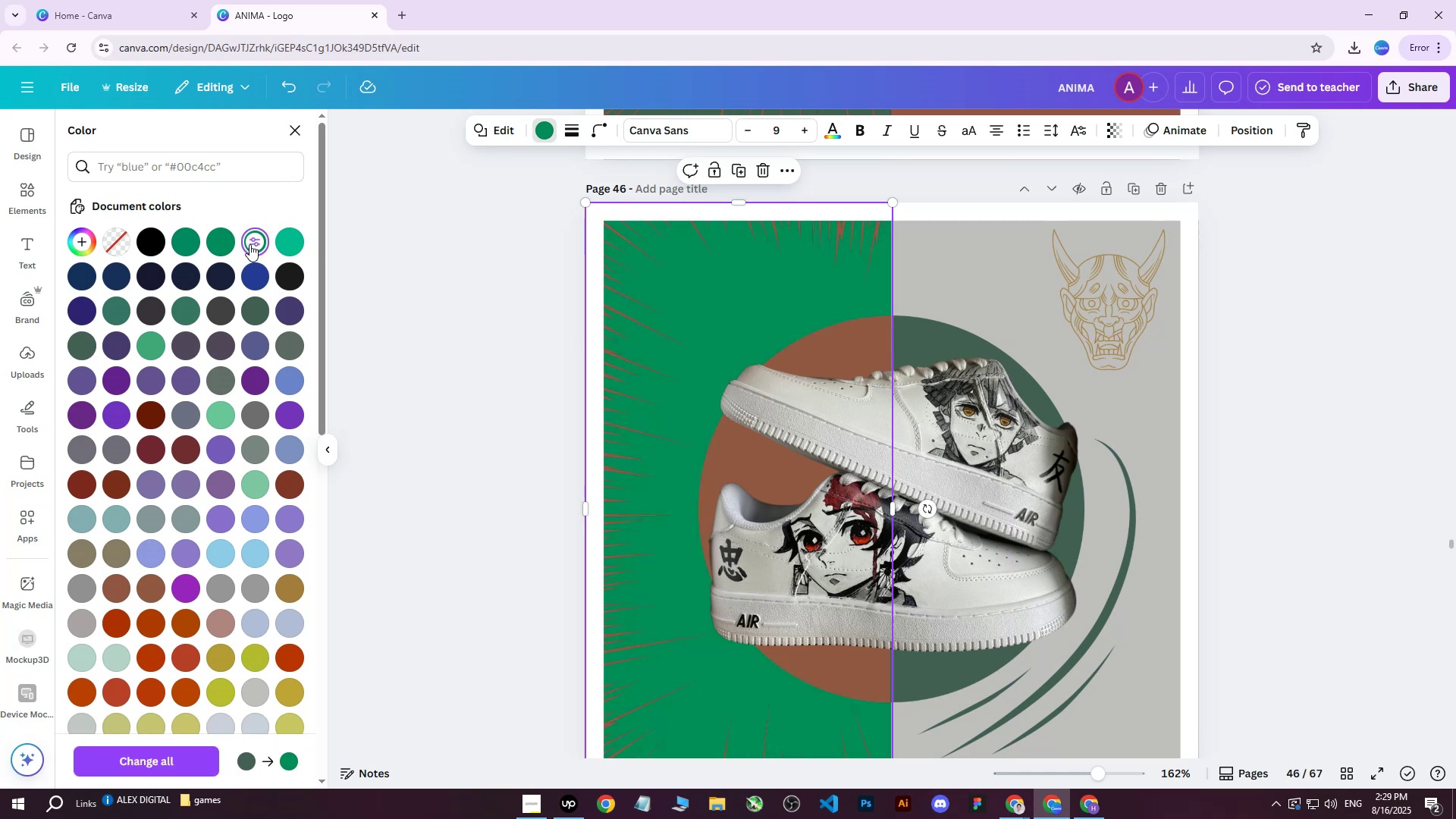 
triple_click([249, 244])
 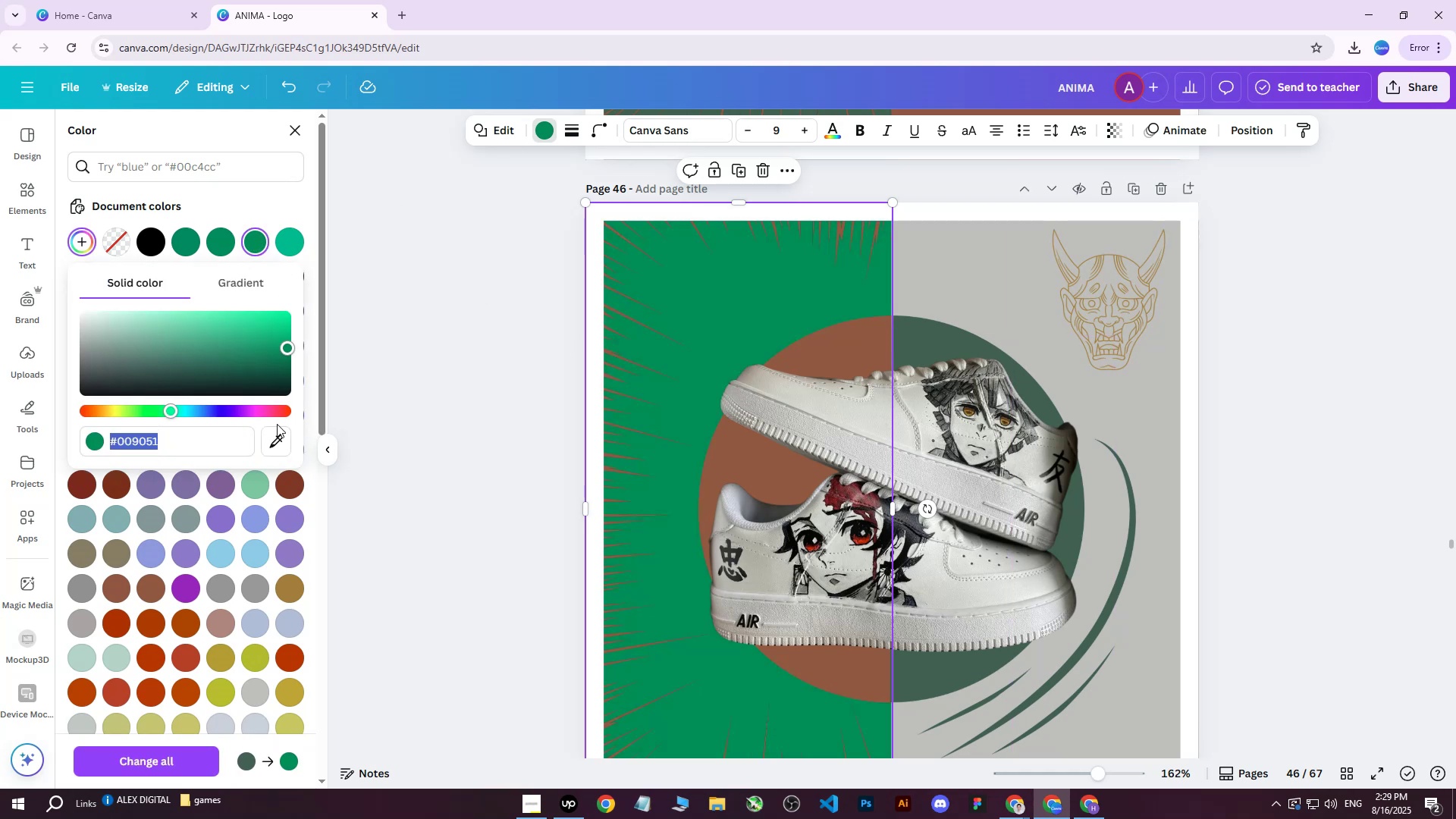 
left_click([276, 440])
 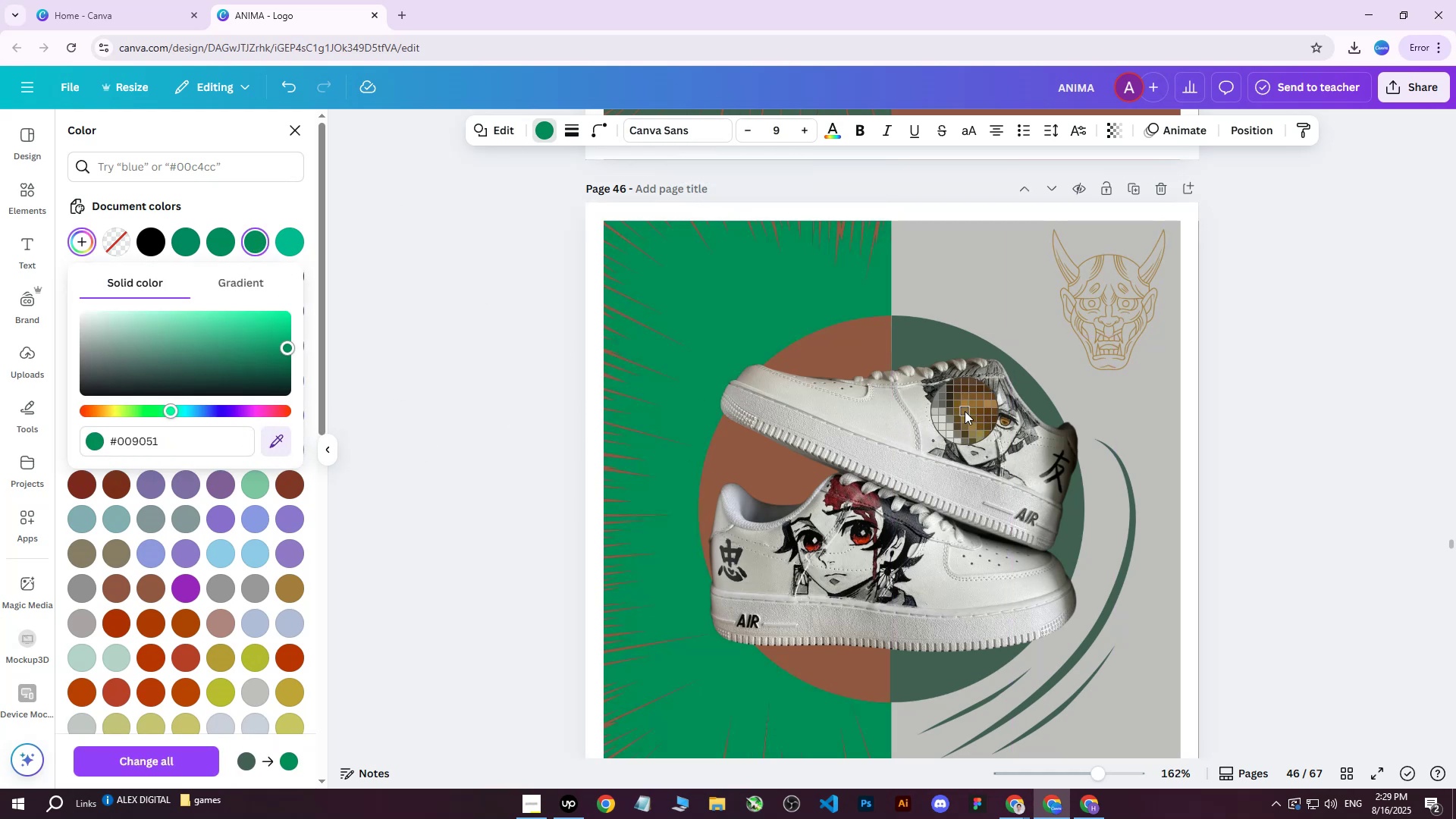 
left_click([965, 411])
 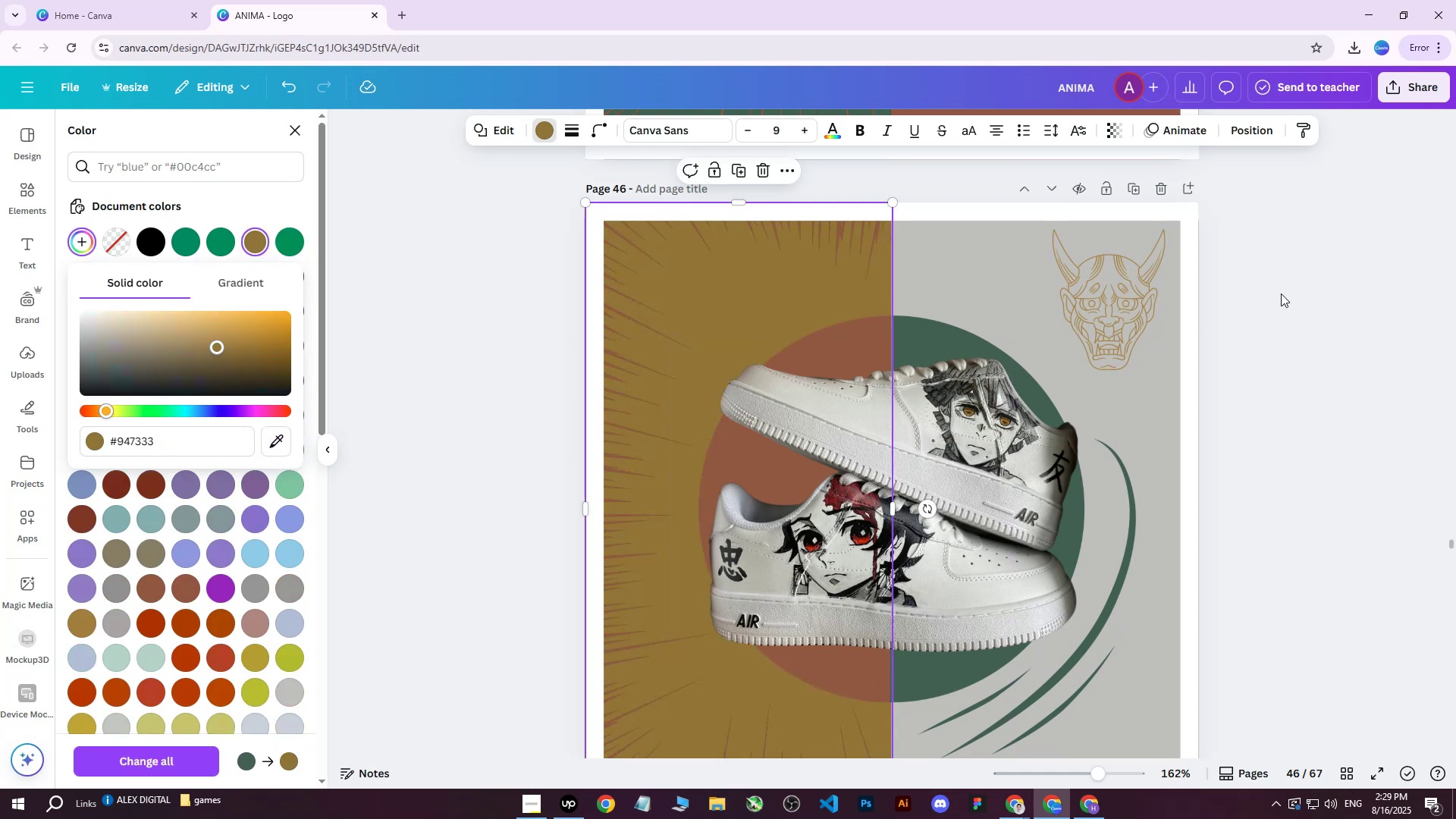 
left_click([1281, 293])
 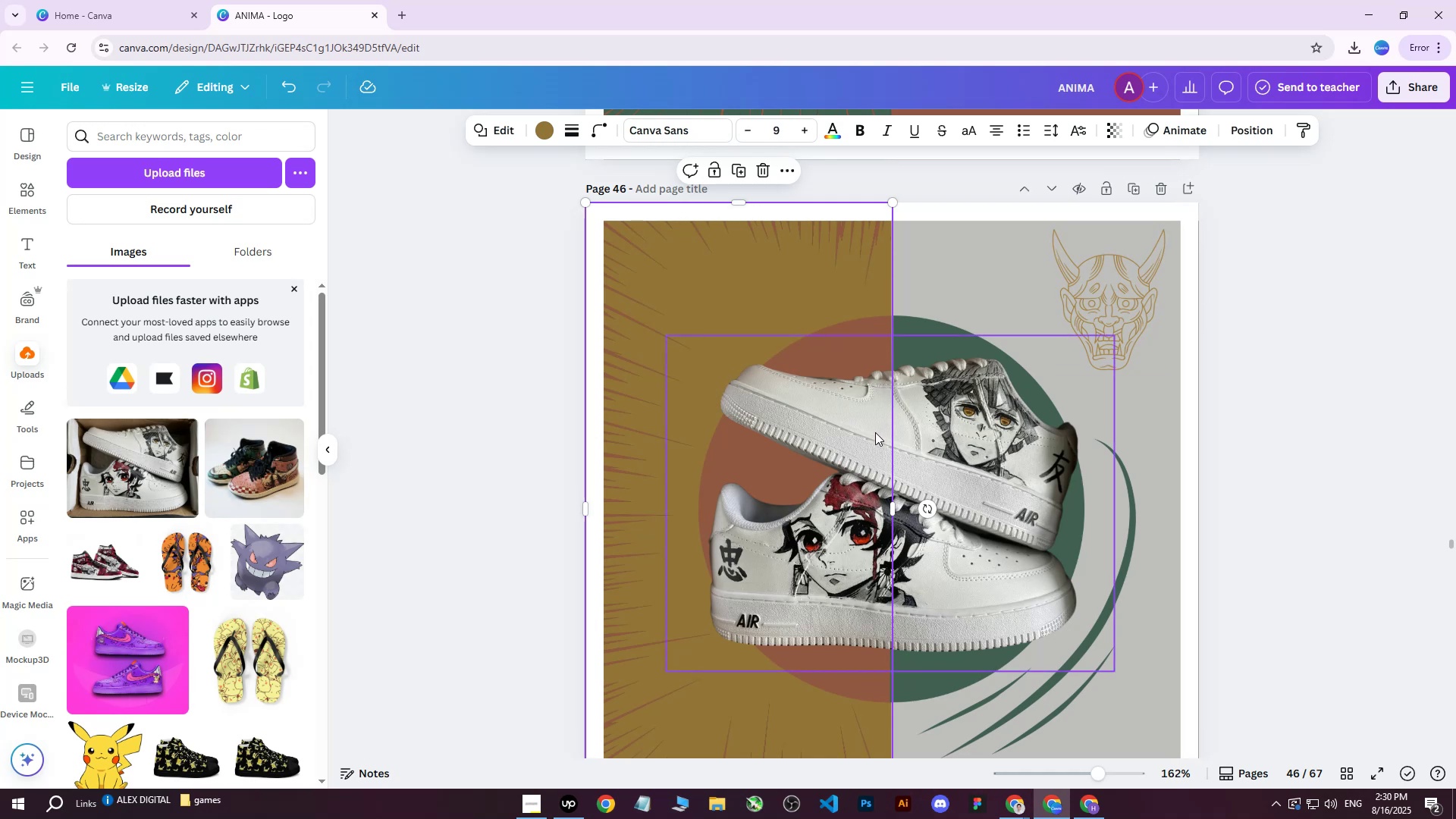 
wait(6.73)
 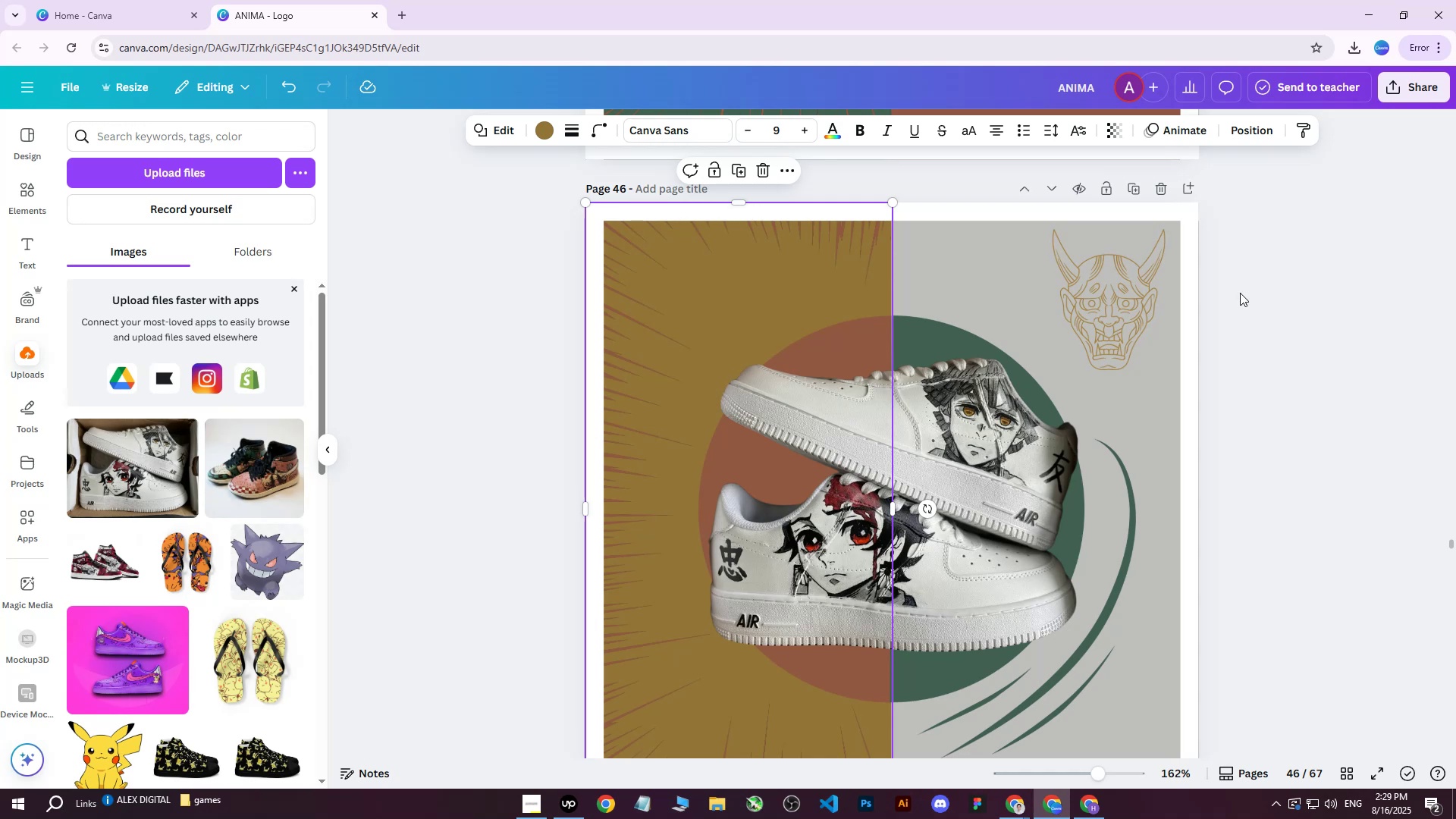 
left_click([1258, 138])
 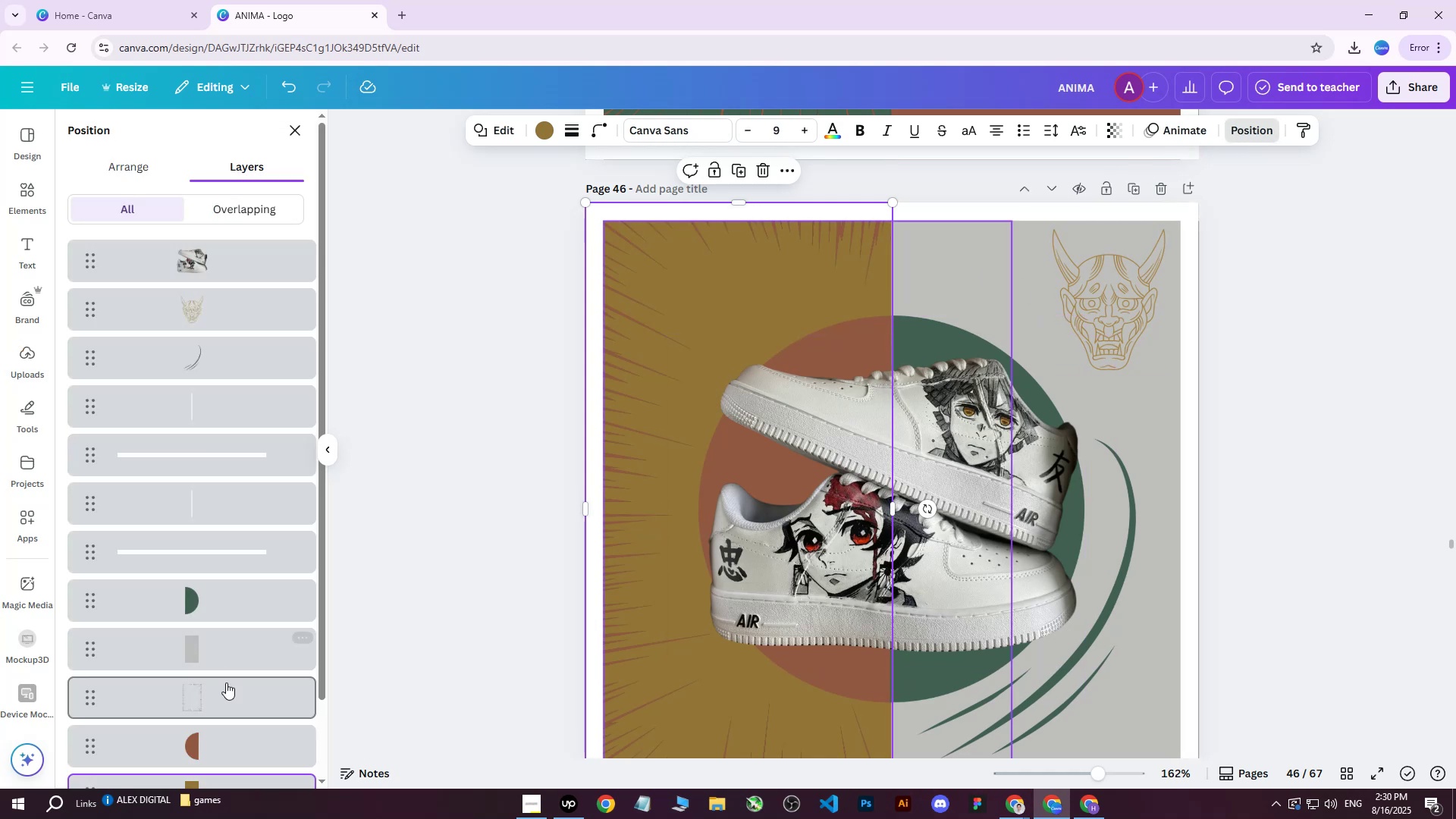 
left_click([221, 748])
 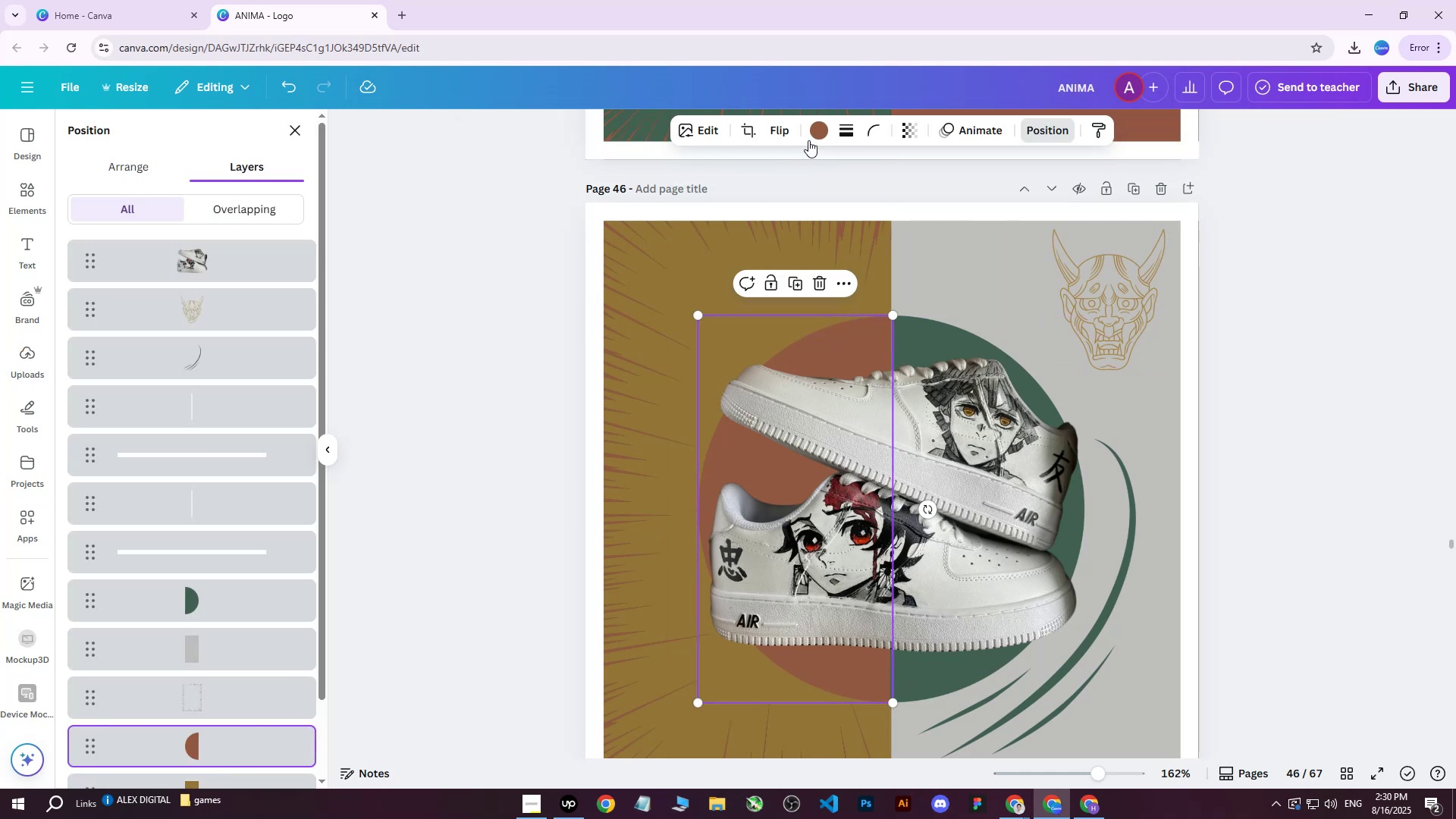 
left_click([817, 130])
 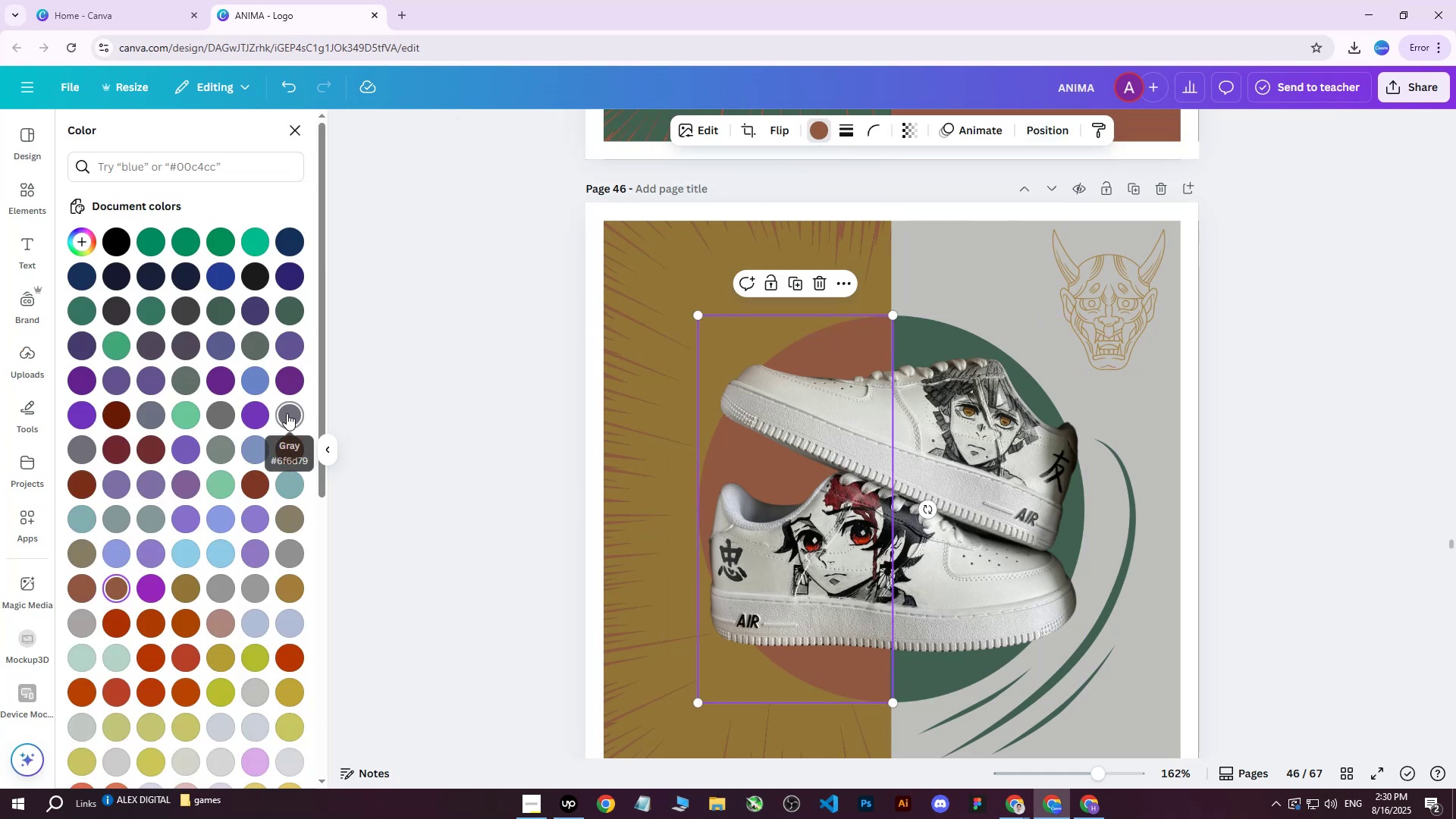 
double_click([287, 413])
 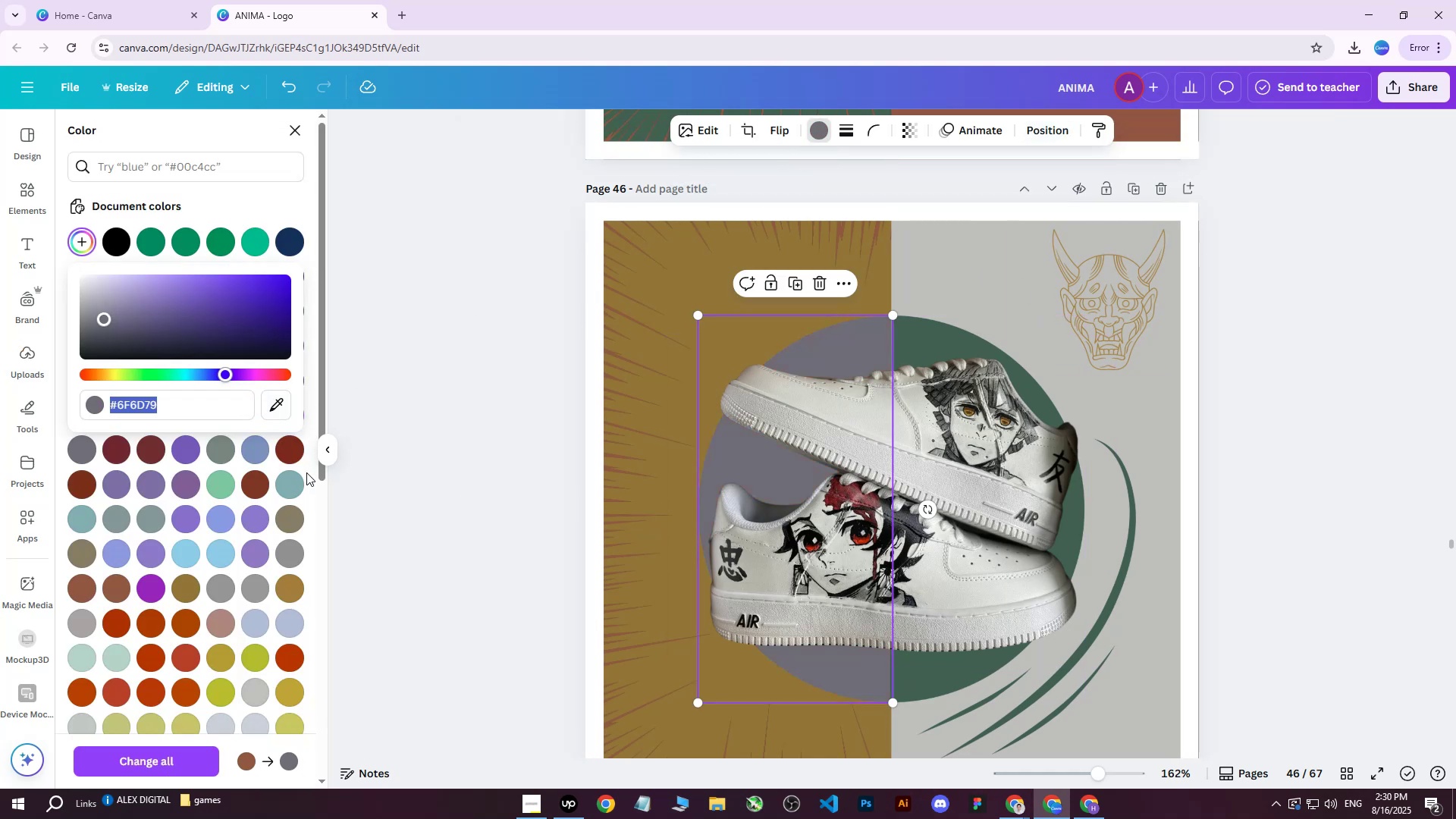 
mouse_move([306, 428])
 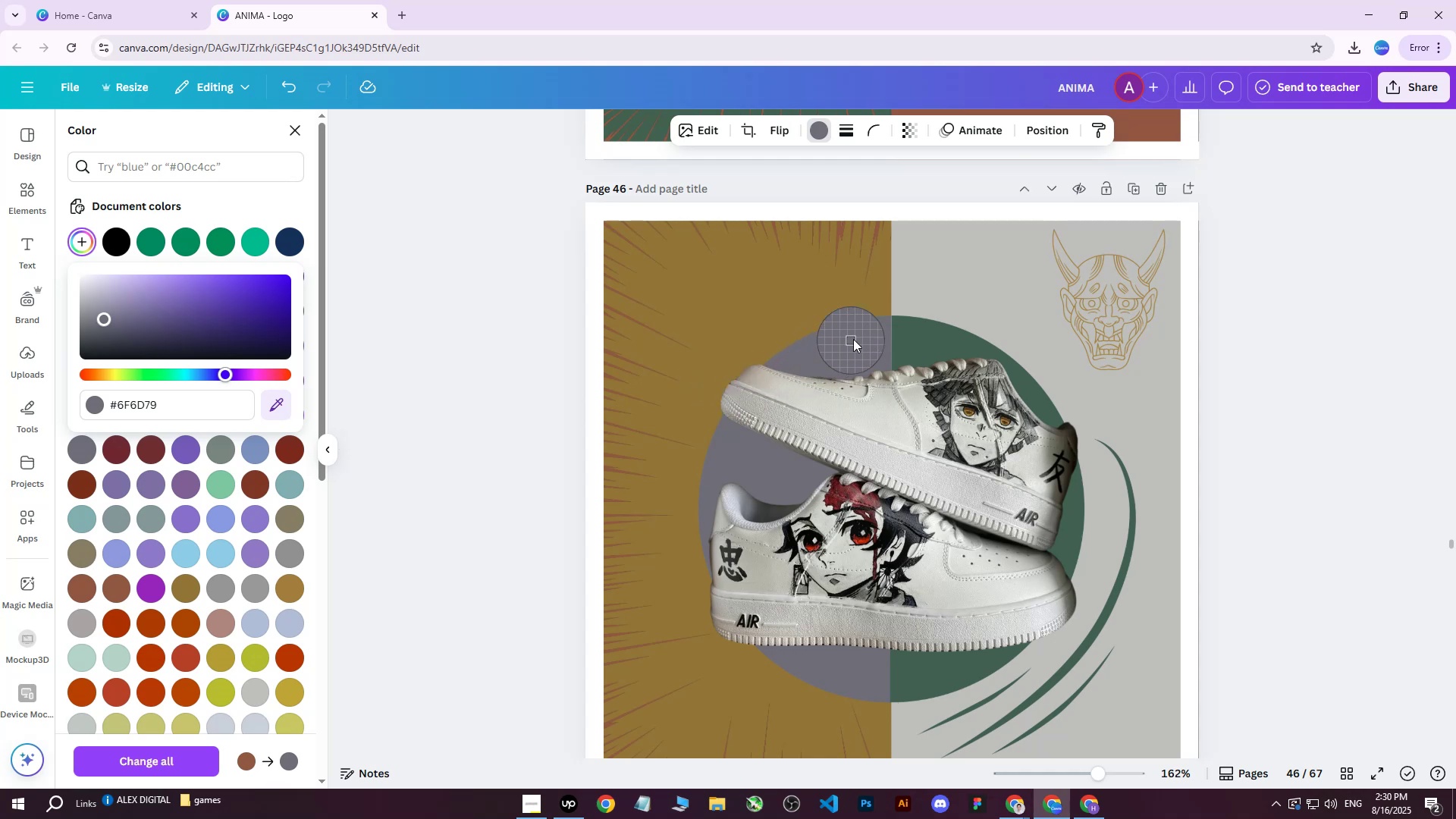 
left_click([926, 292])
 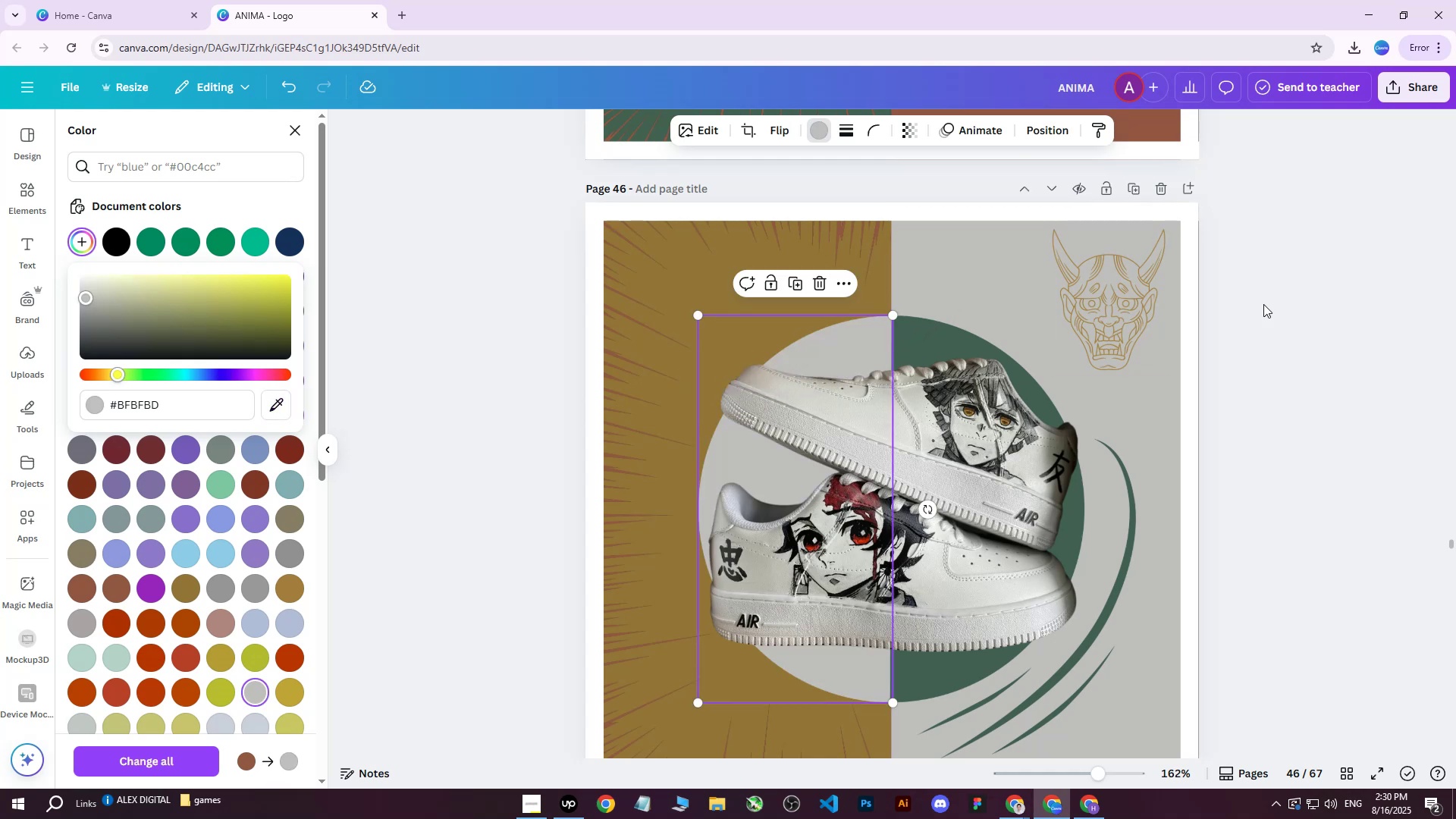 
left_click([1329, 311])
 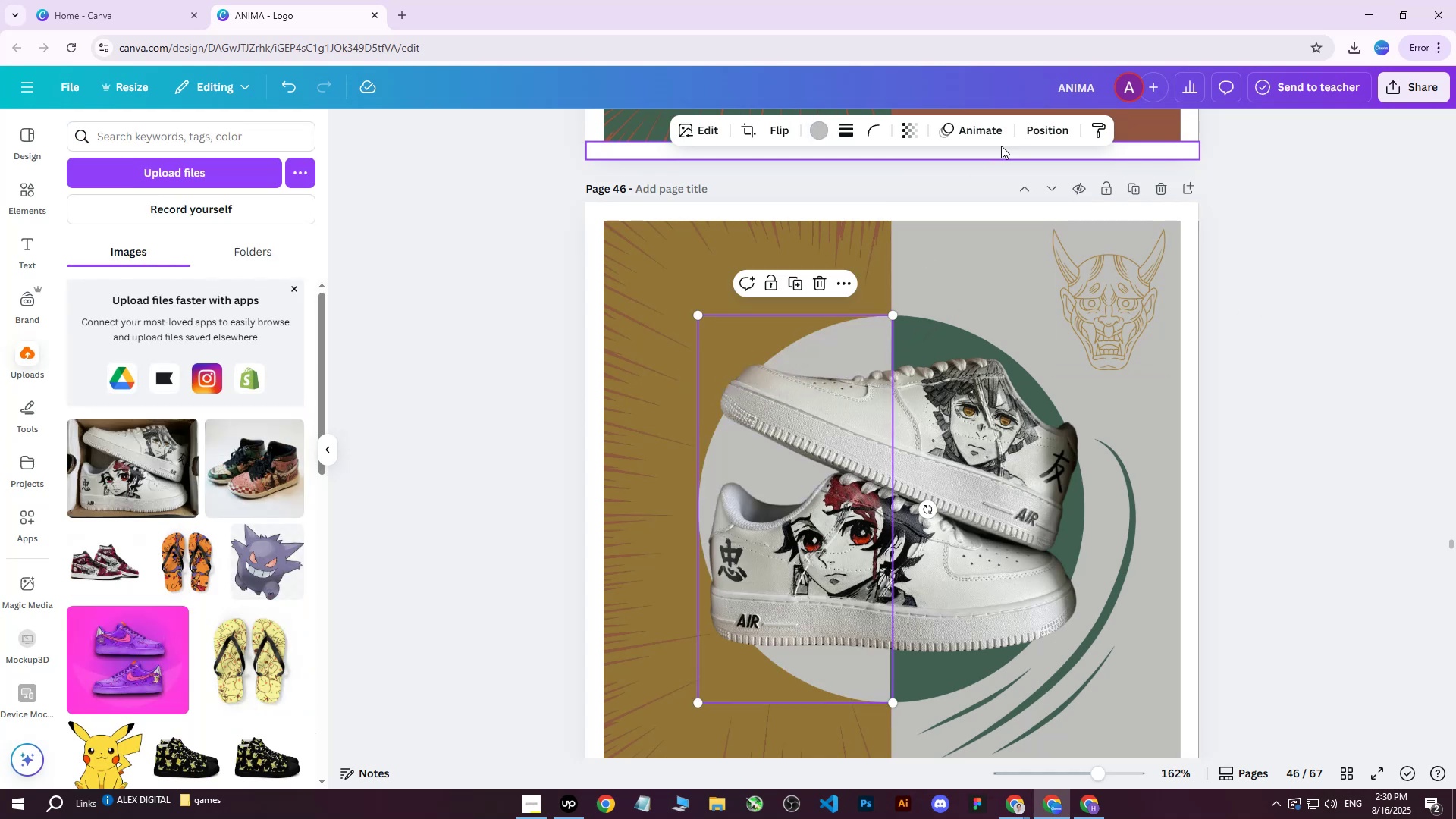 
left_click([1049, 133])
 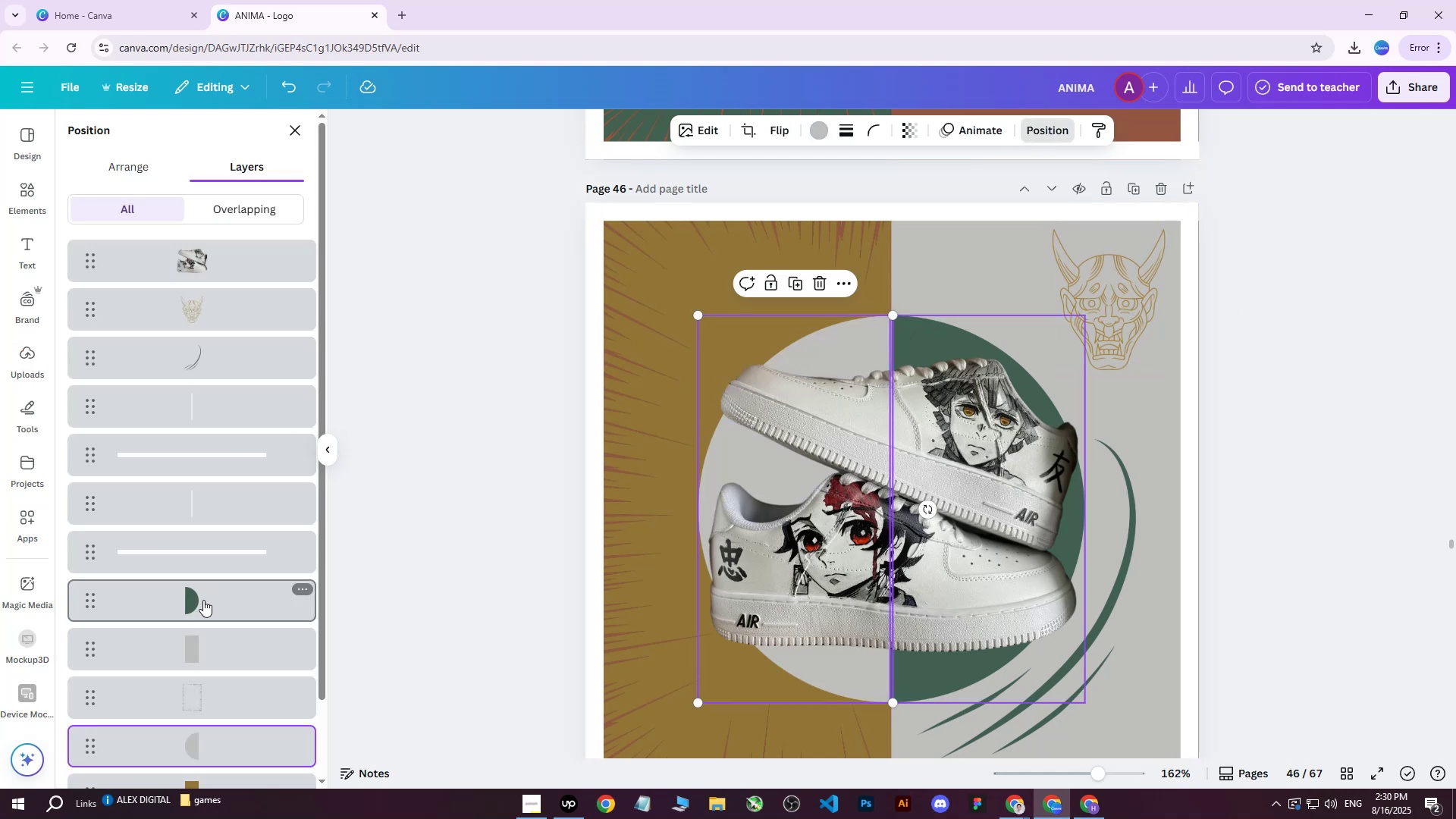 
left_click([203, 600])
 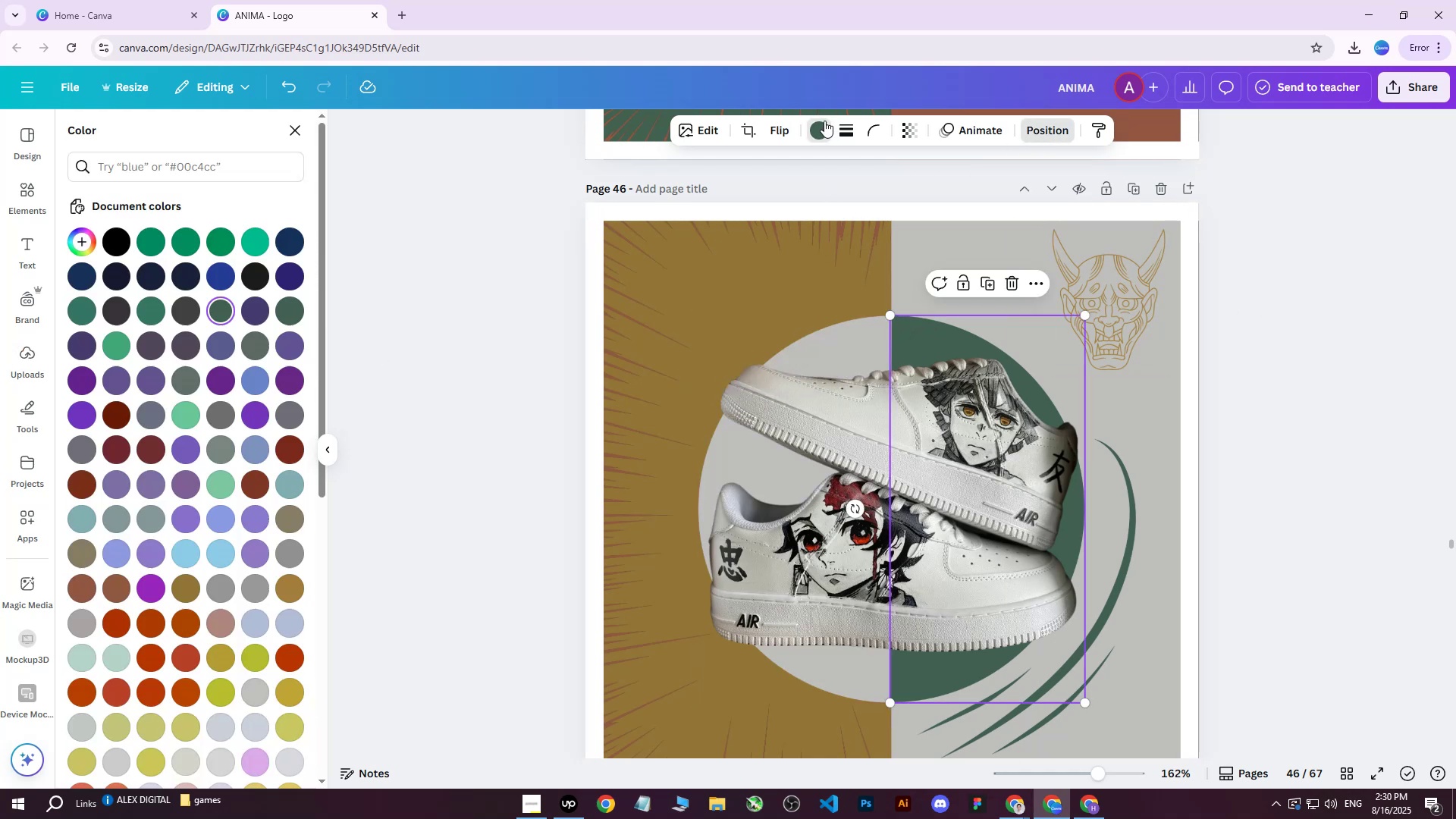 
double_click([821, 124])
 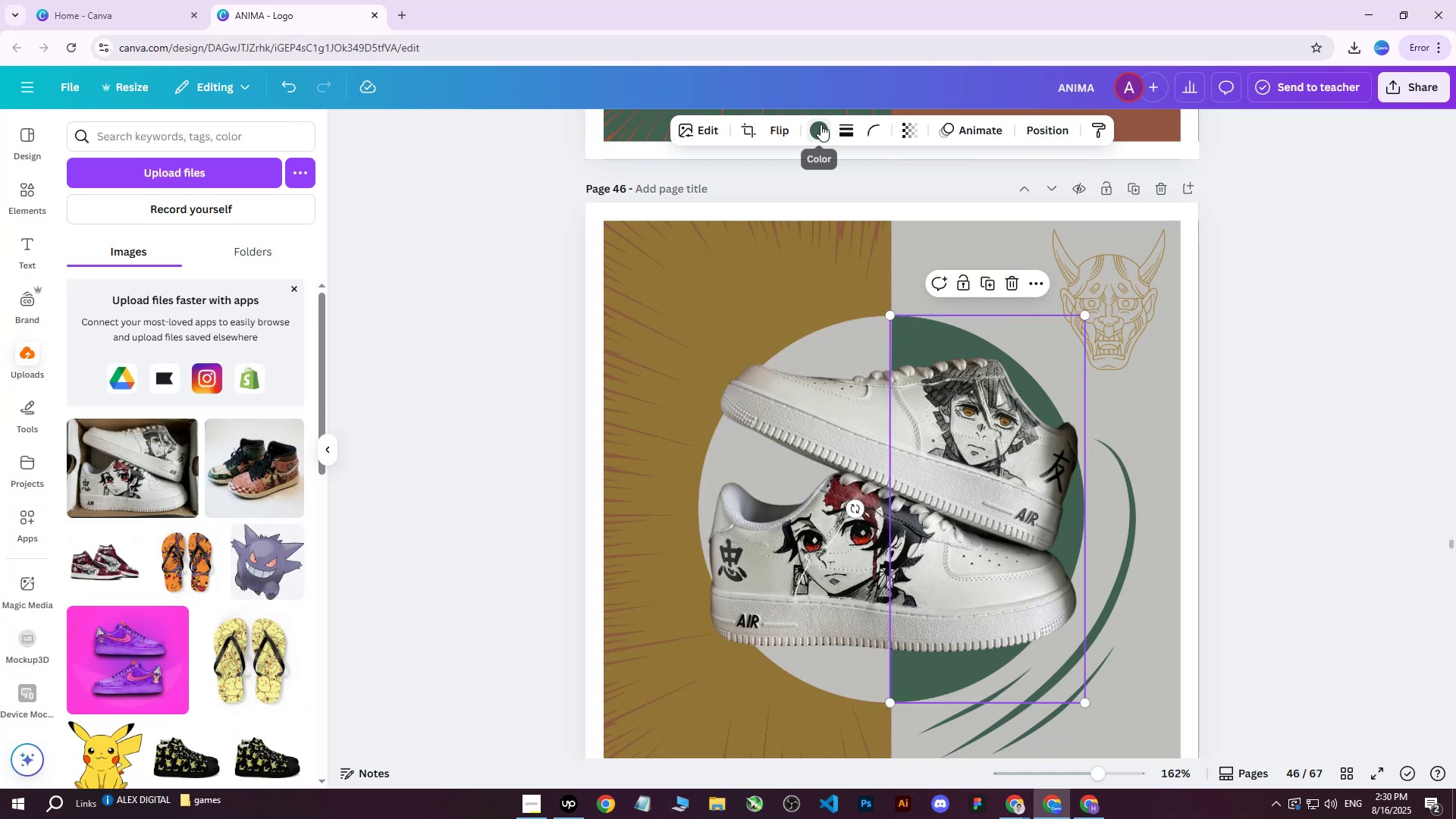 
triple_click([821, 124])
 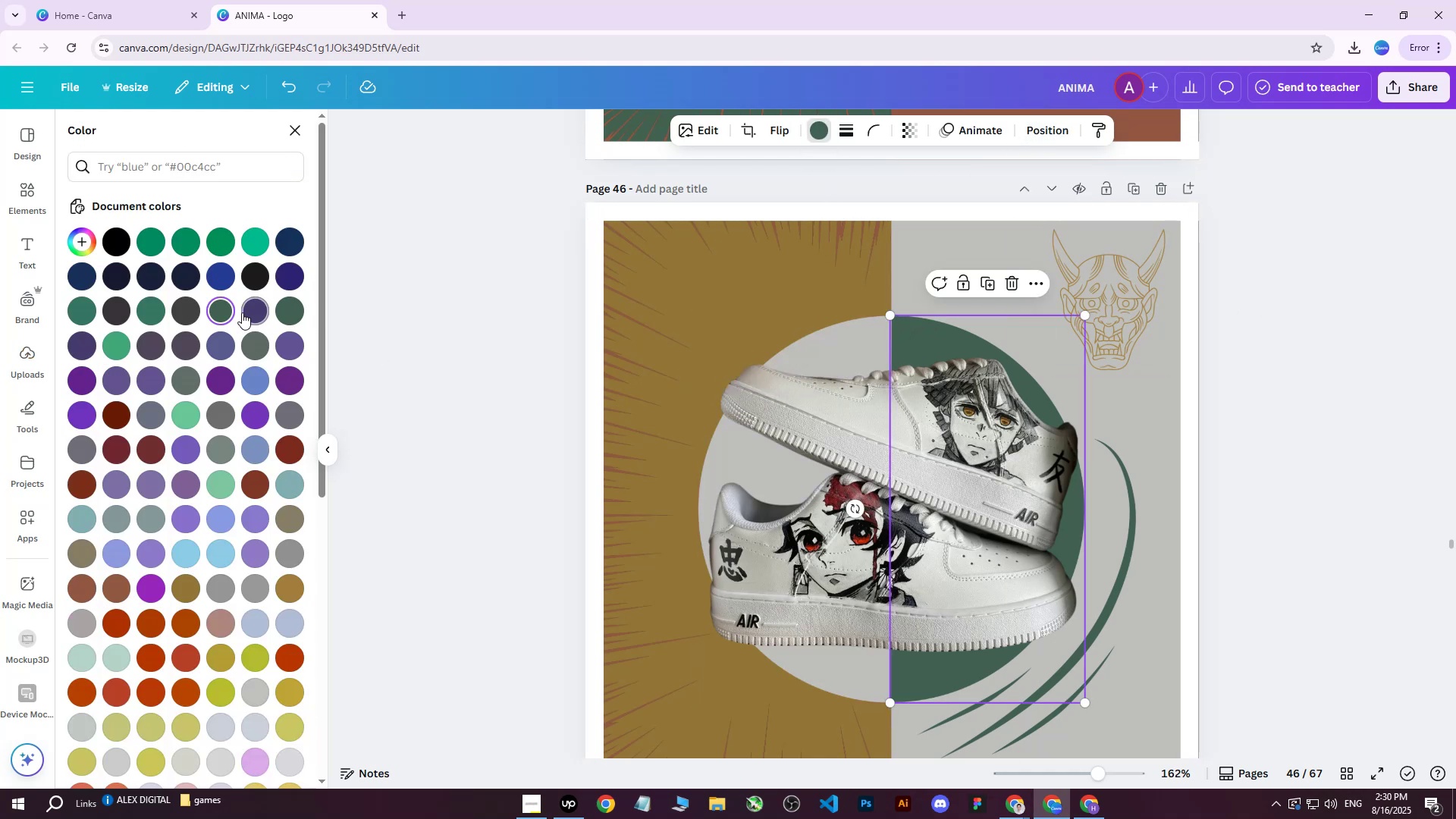 
double_click([223, 310])
 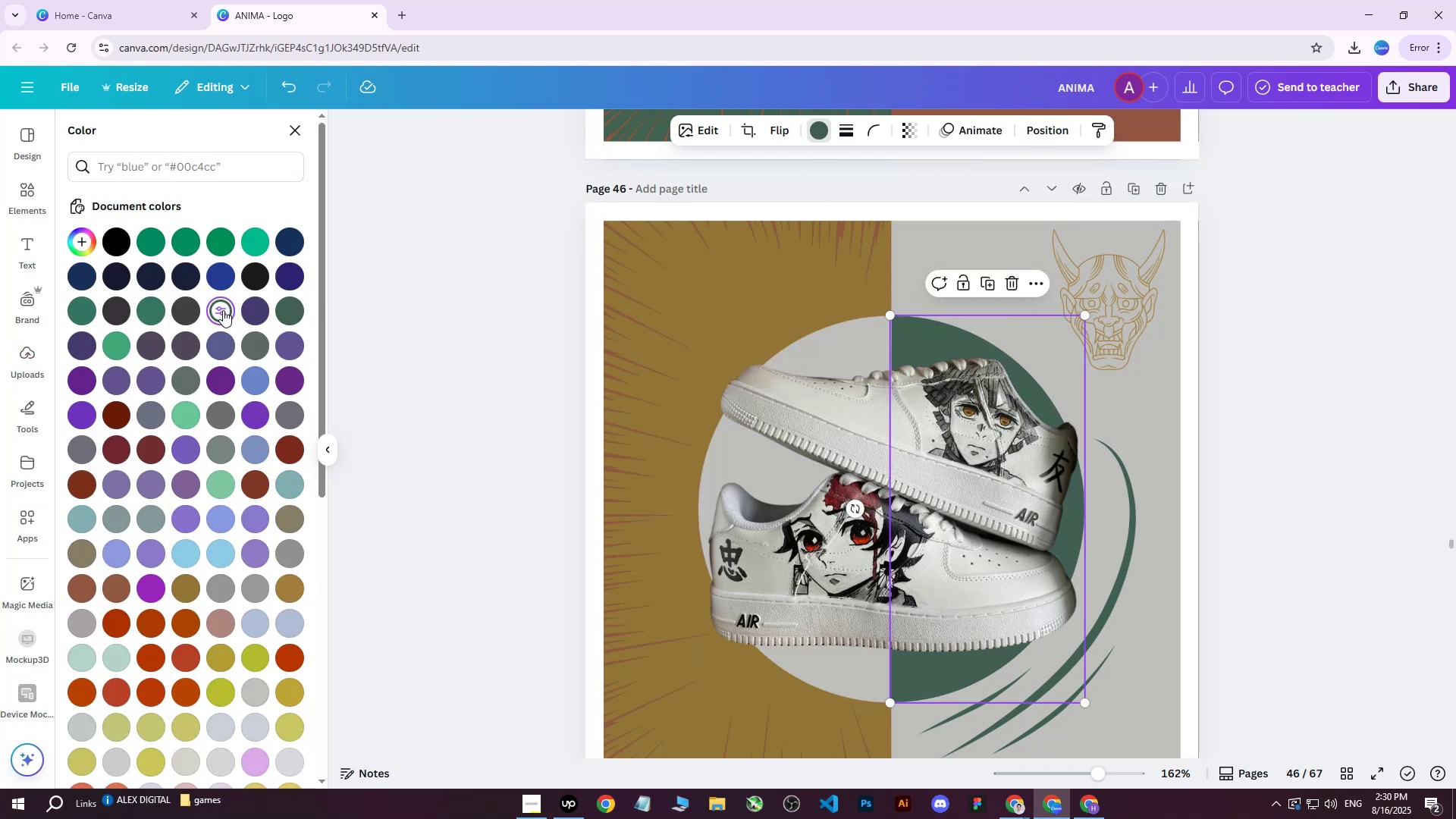 
triple_click([223, 310])
 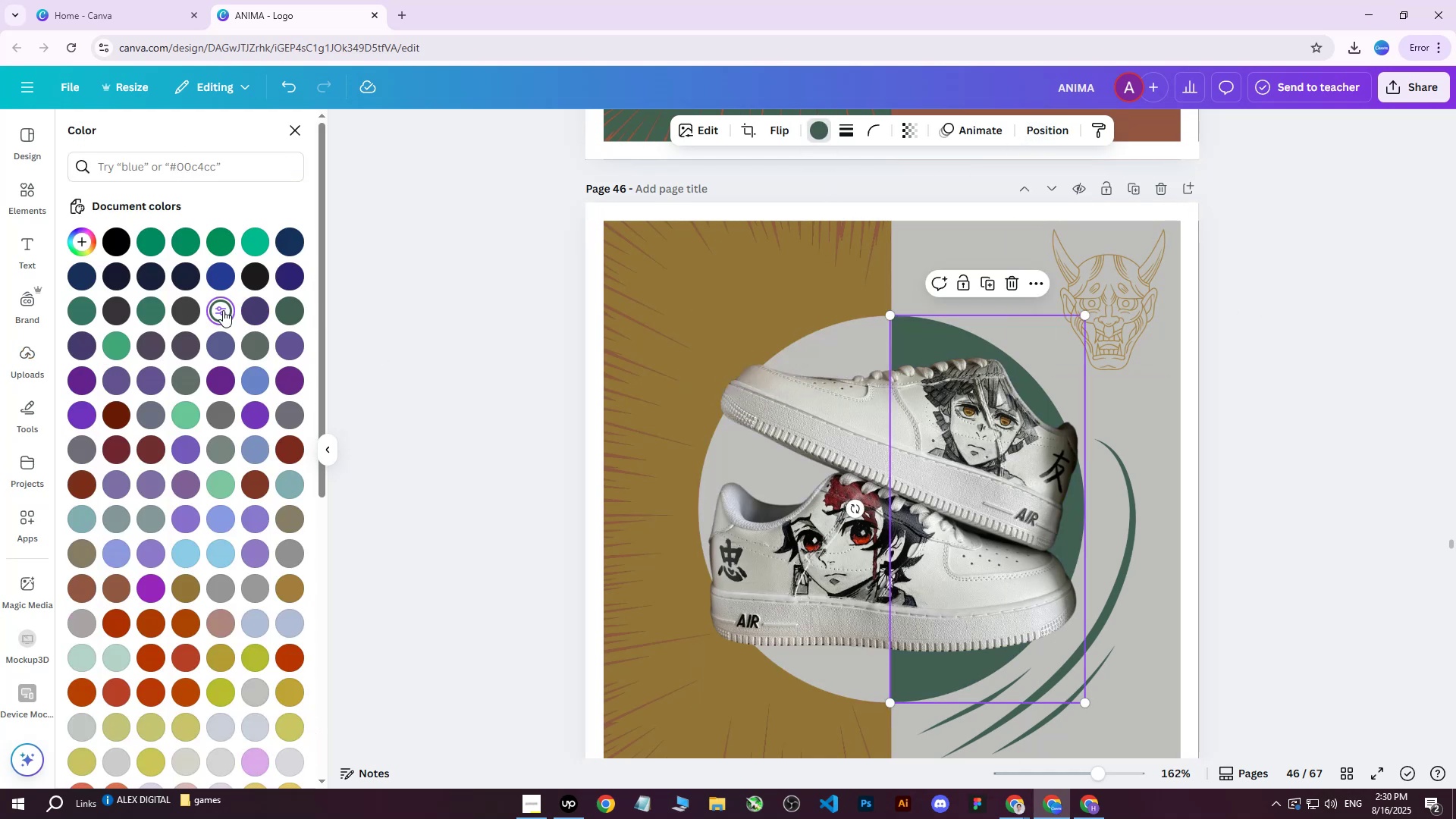 
triple_click([223, 310])
 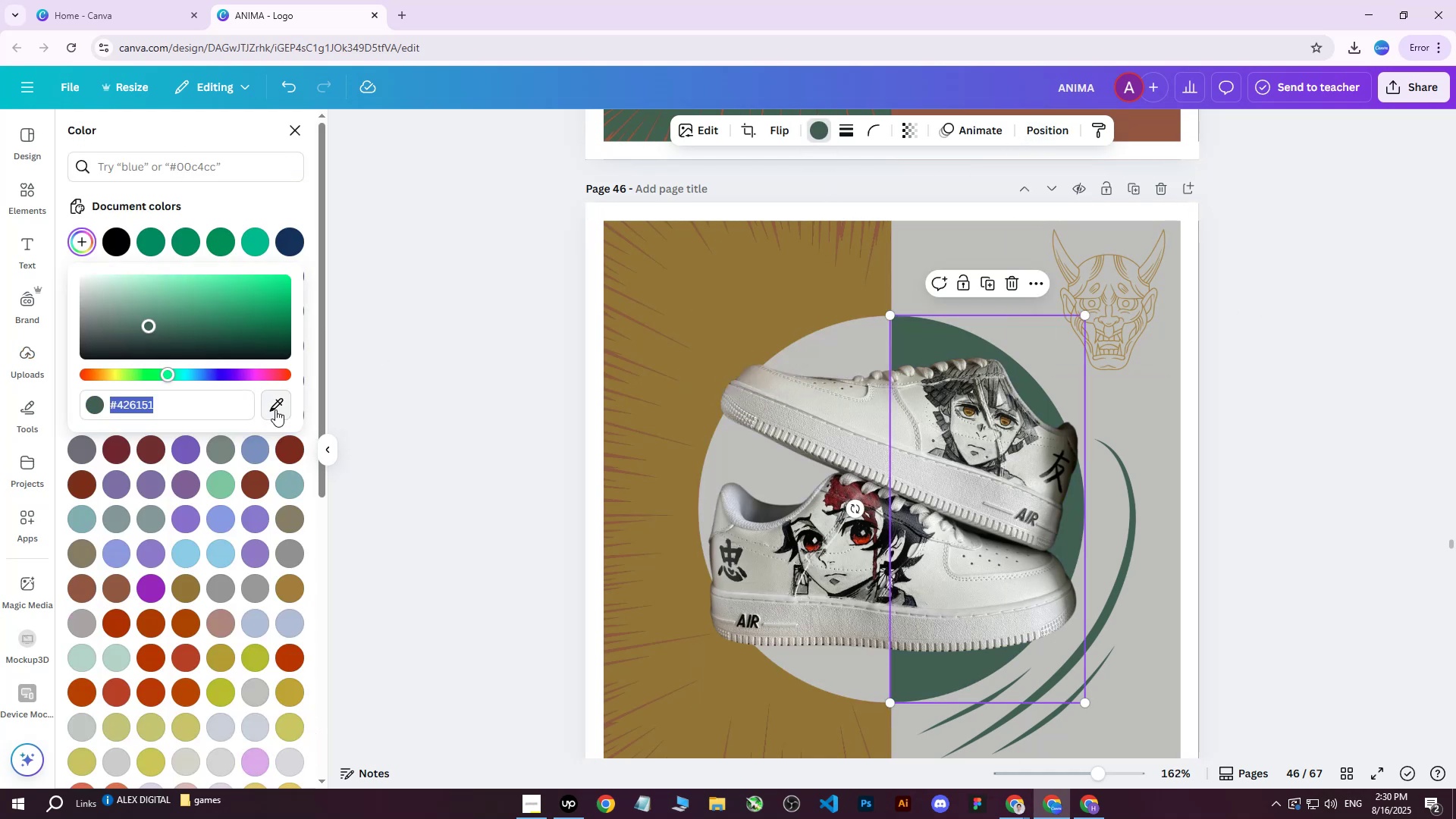 
left_click([276, 411])
 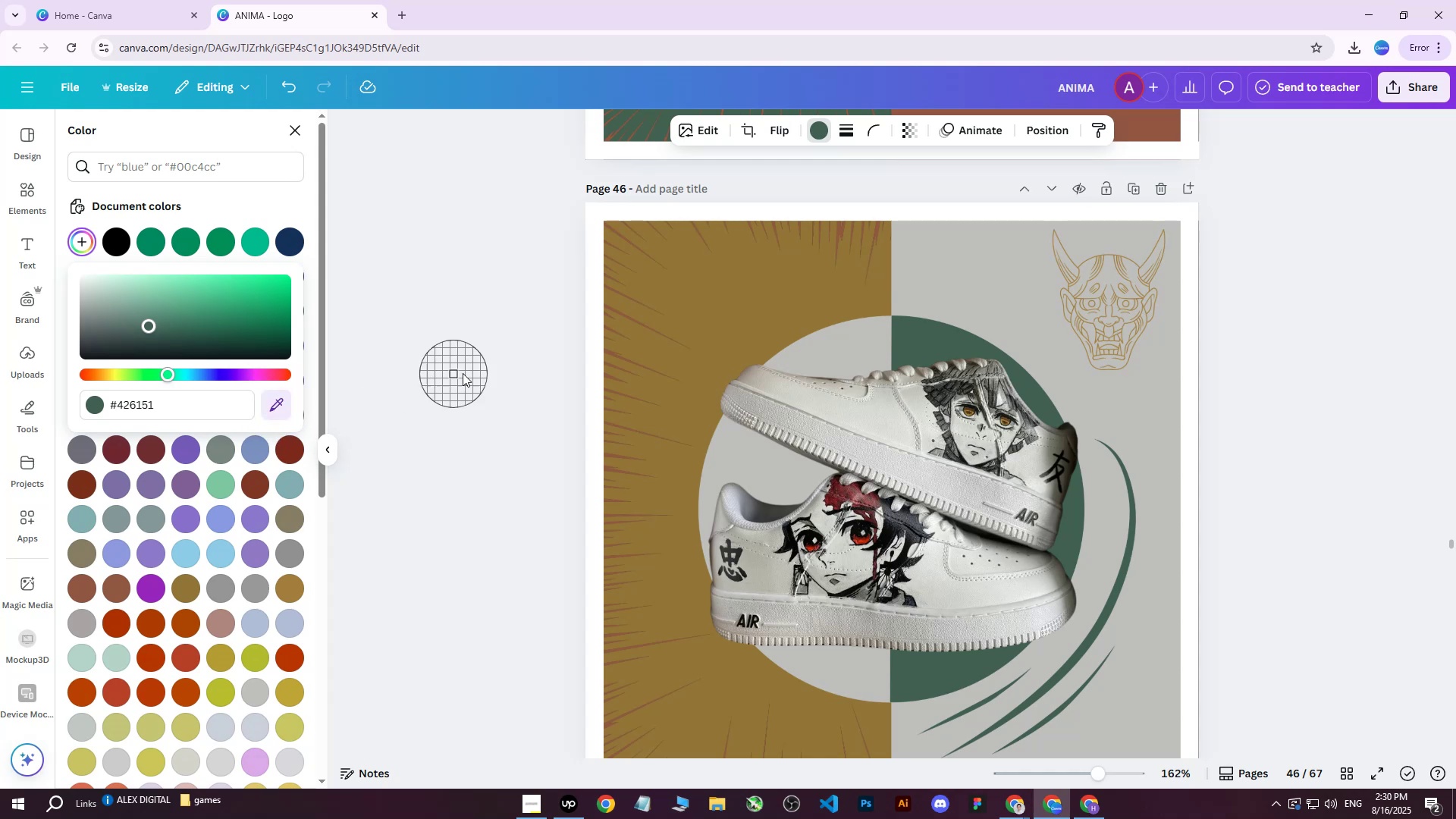 
wait(7.99)
 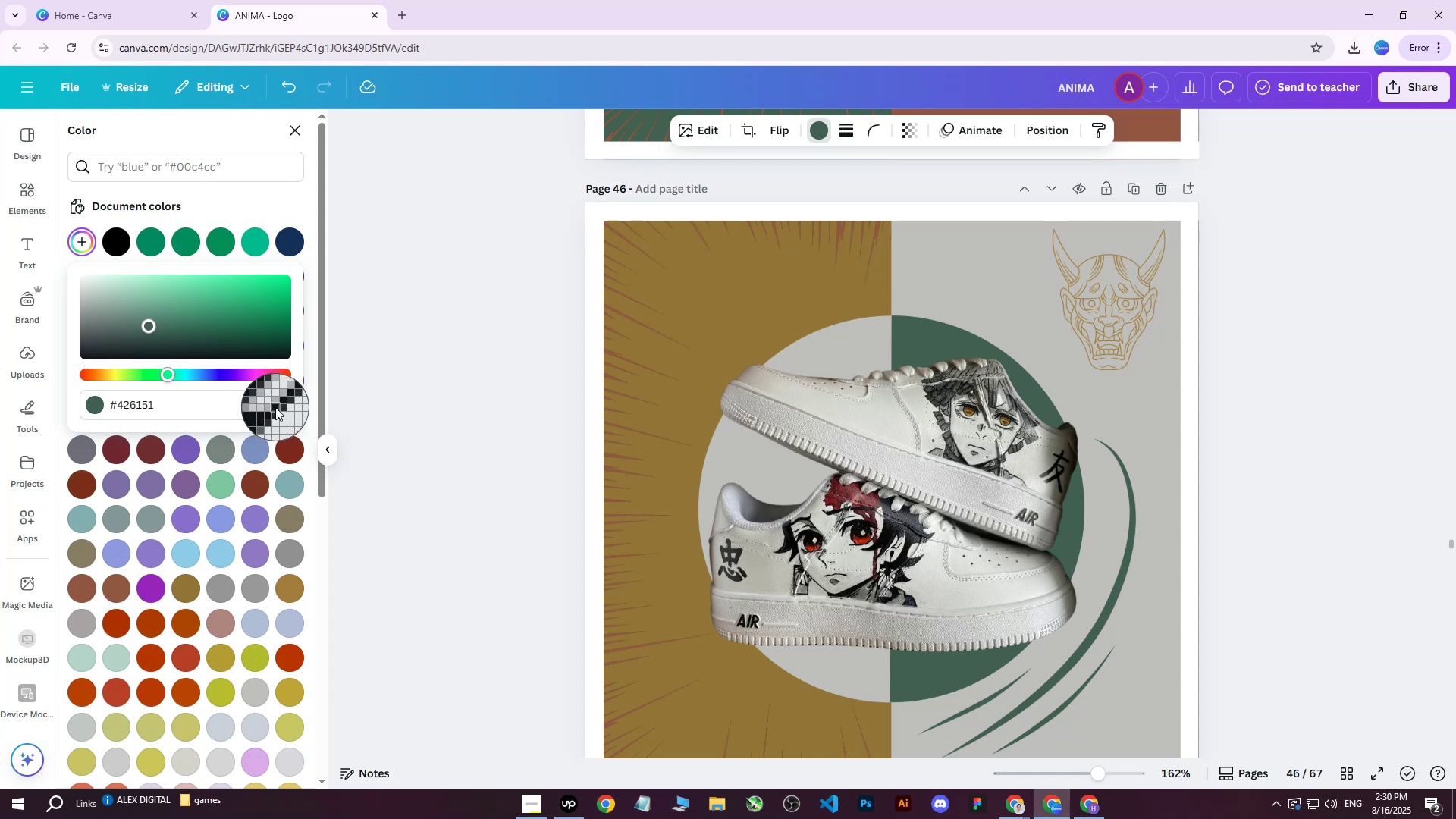 
left_click([834, 302])
 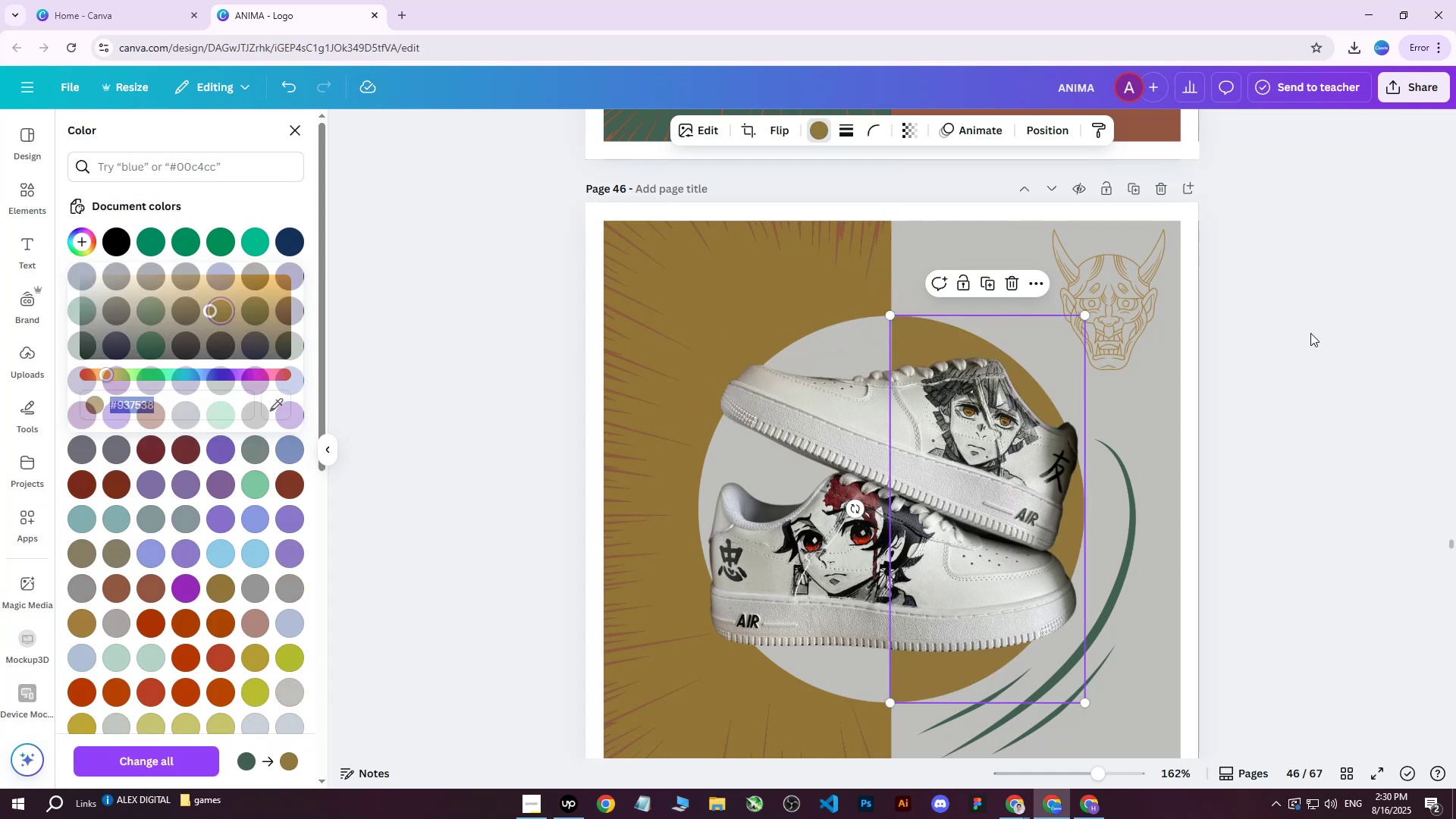 
double_click([1310, 333])
 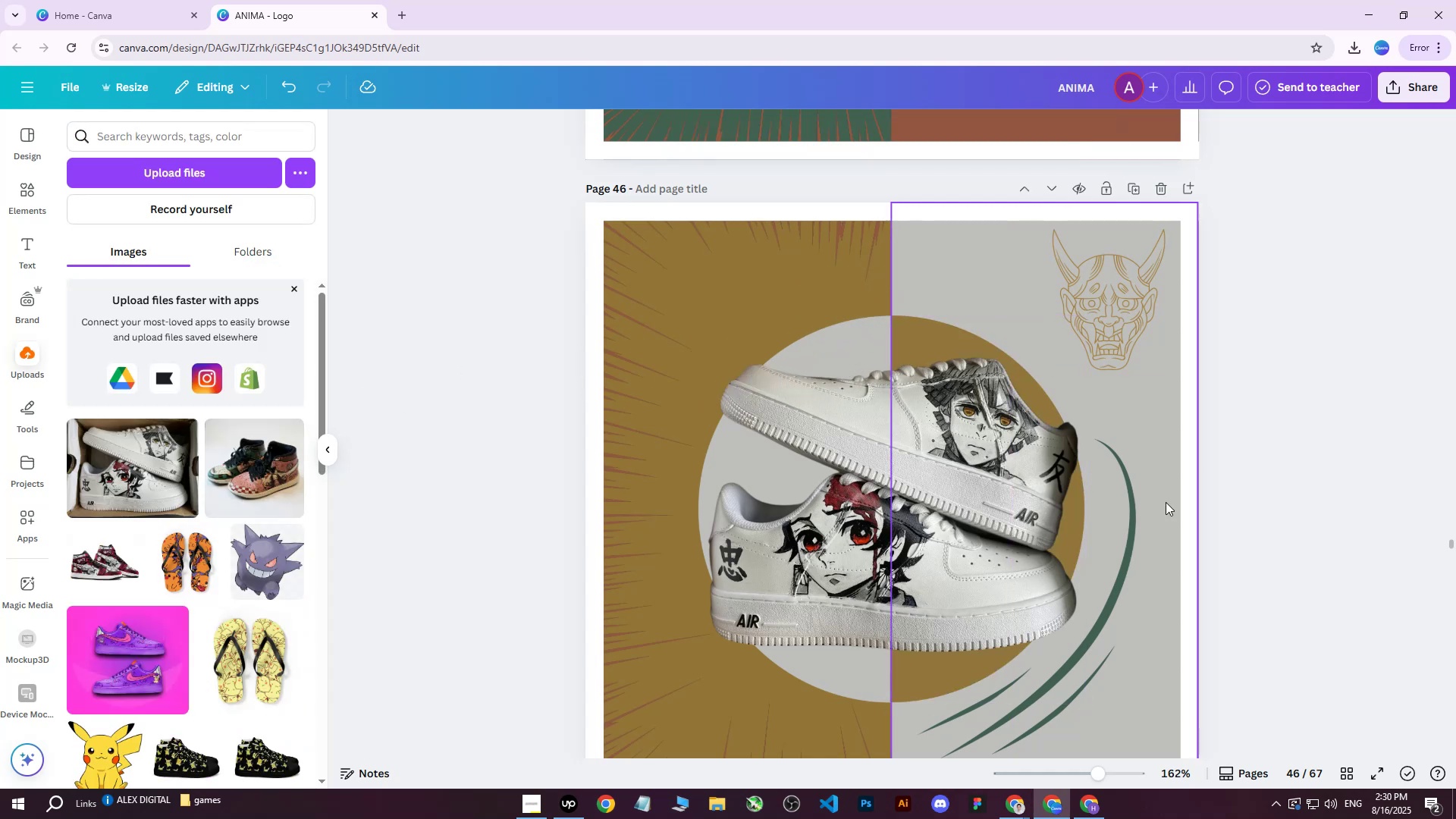 
left_click([1124, 556])
 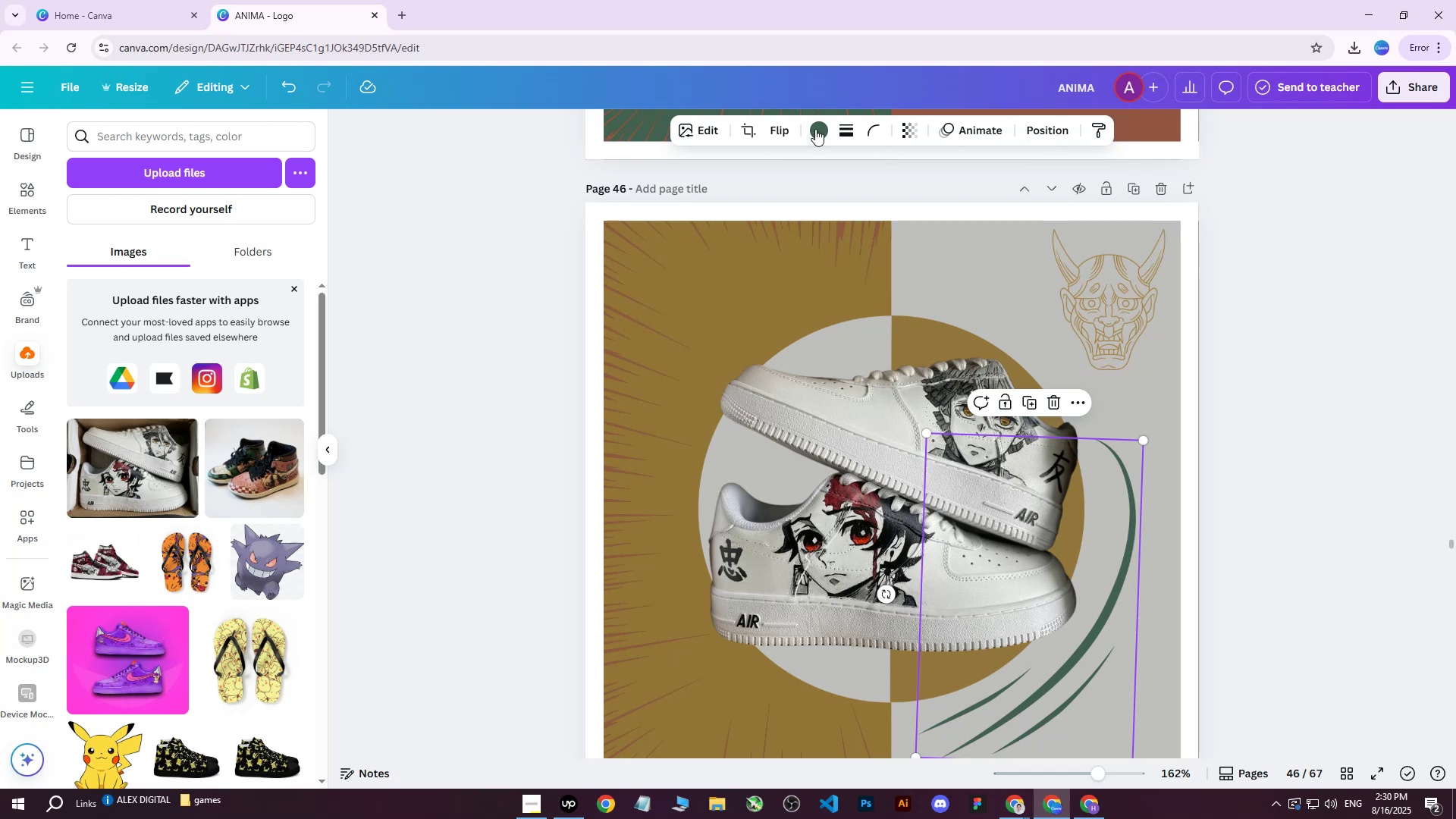 
double_click([817, 129])
 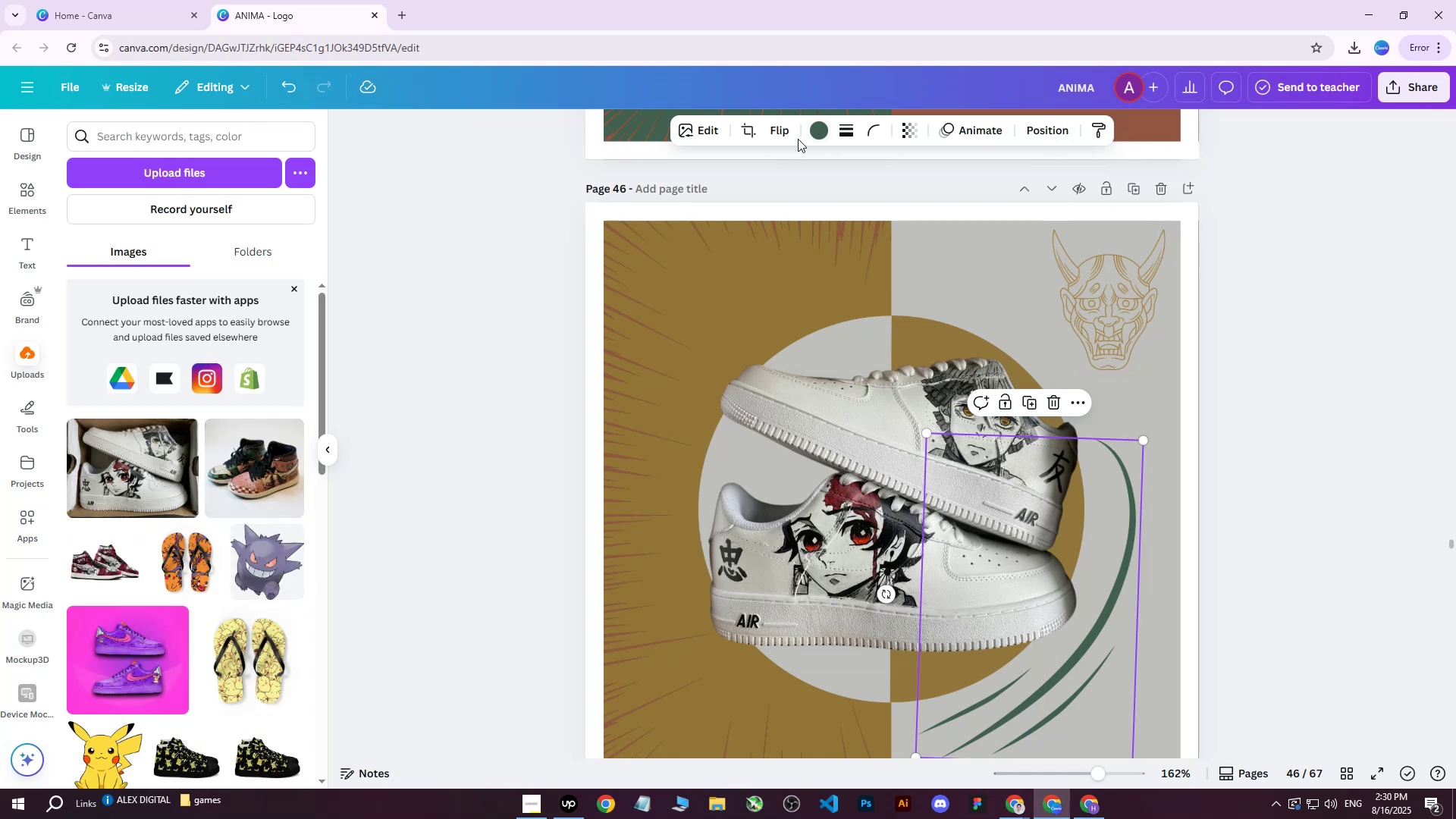 
left_click([813, 126])
 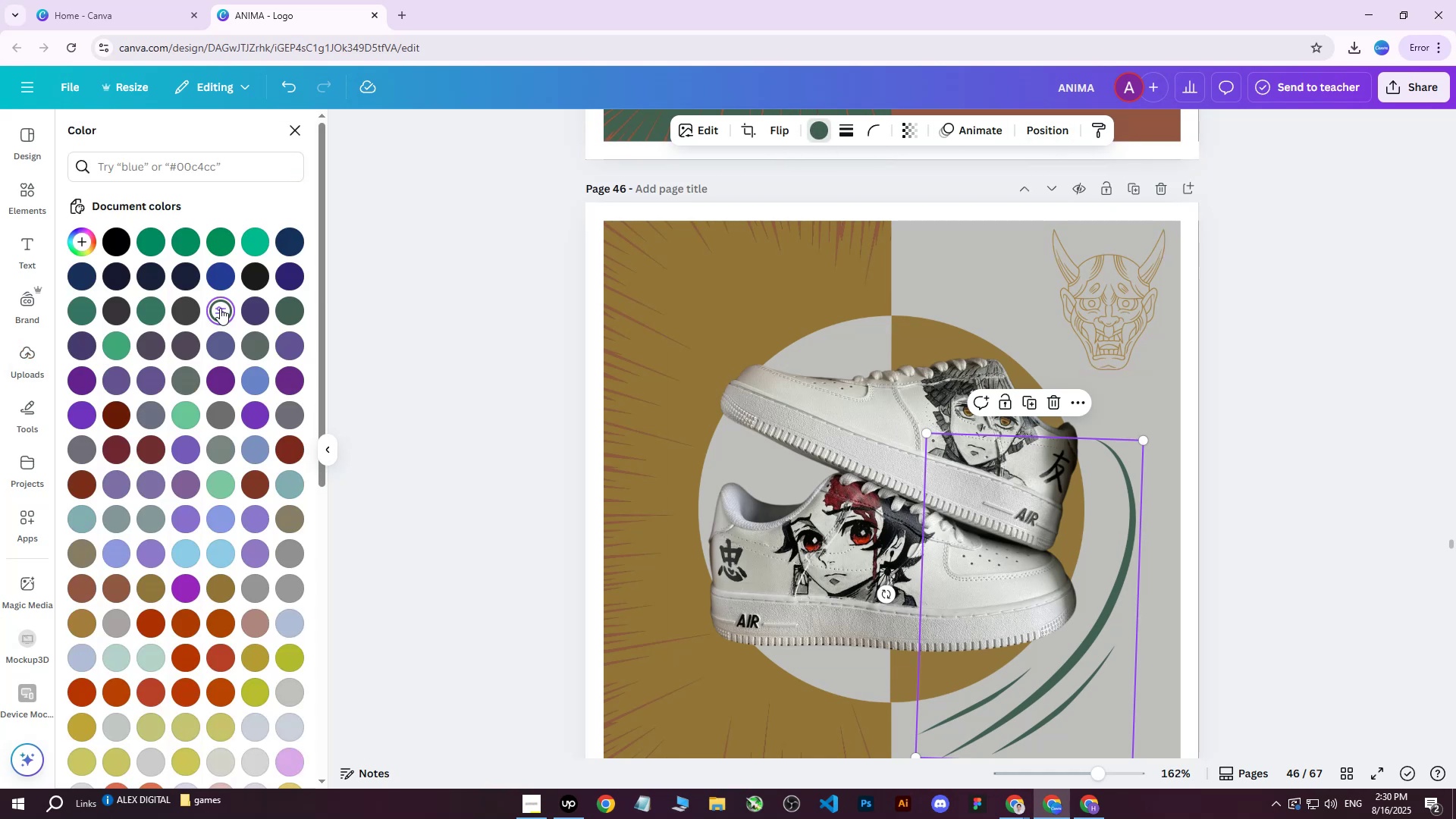 
double_click([220, 308])
 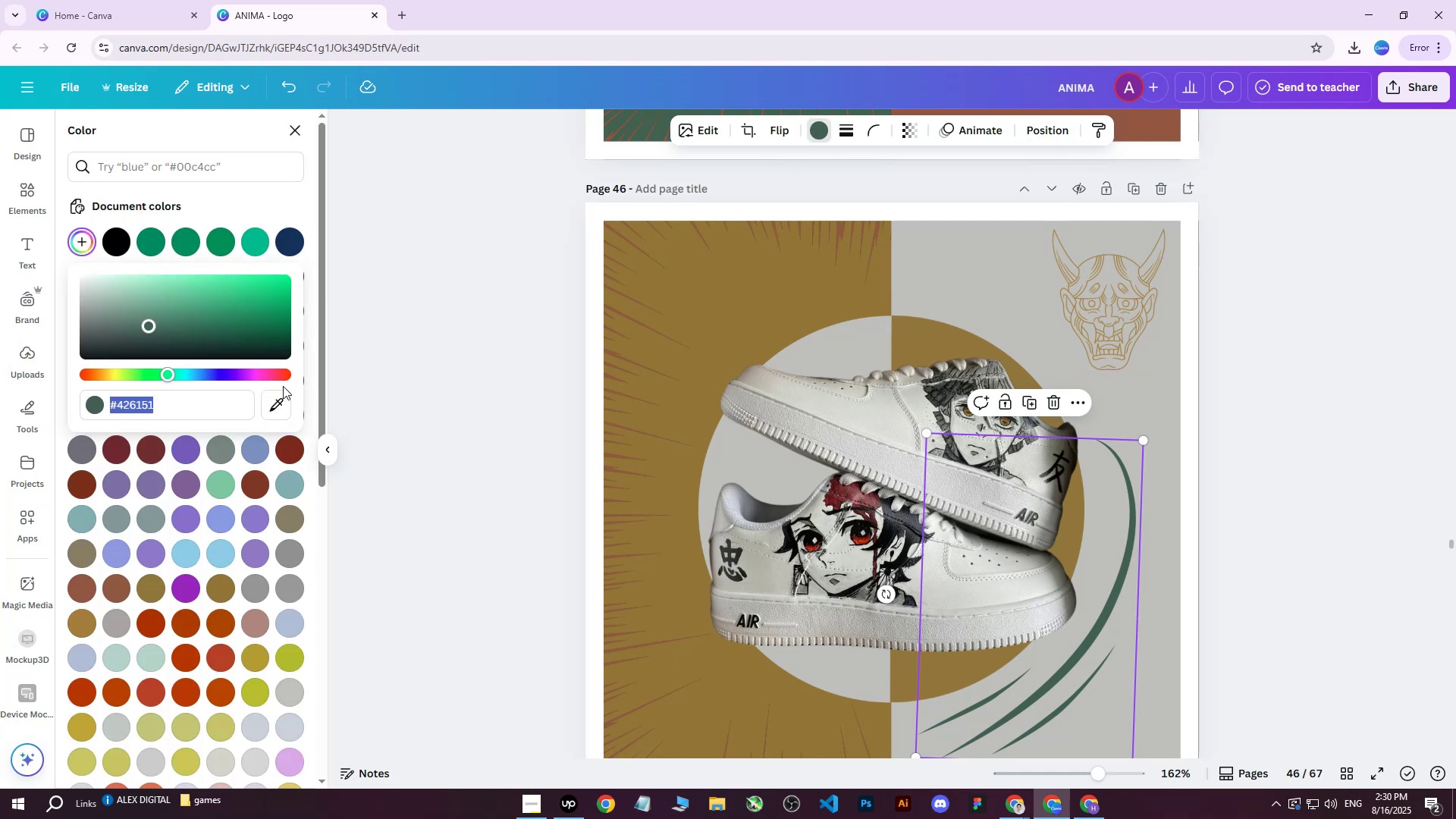 
left_click([278, 419])
 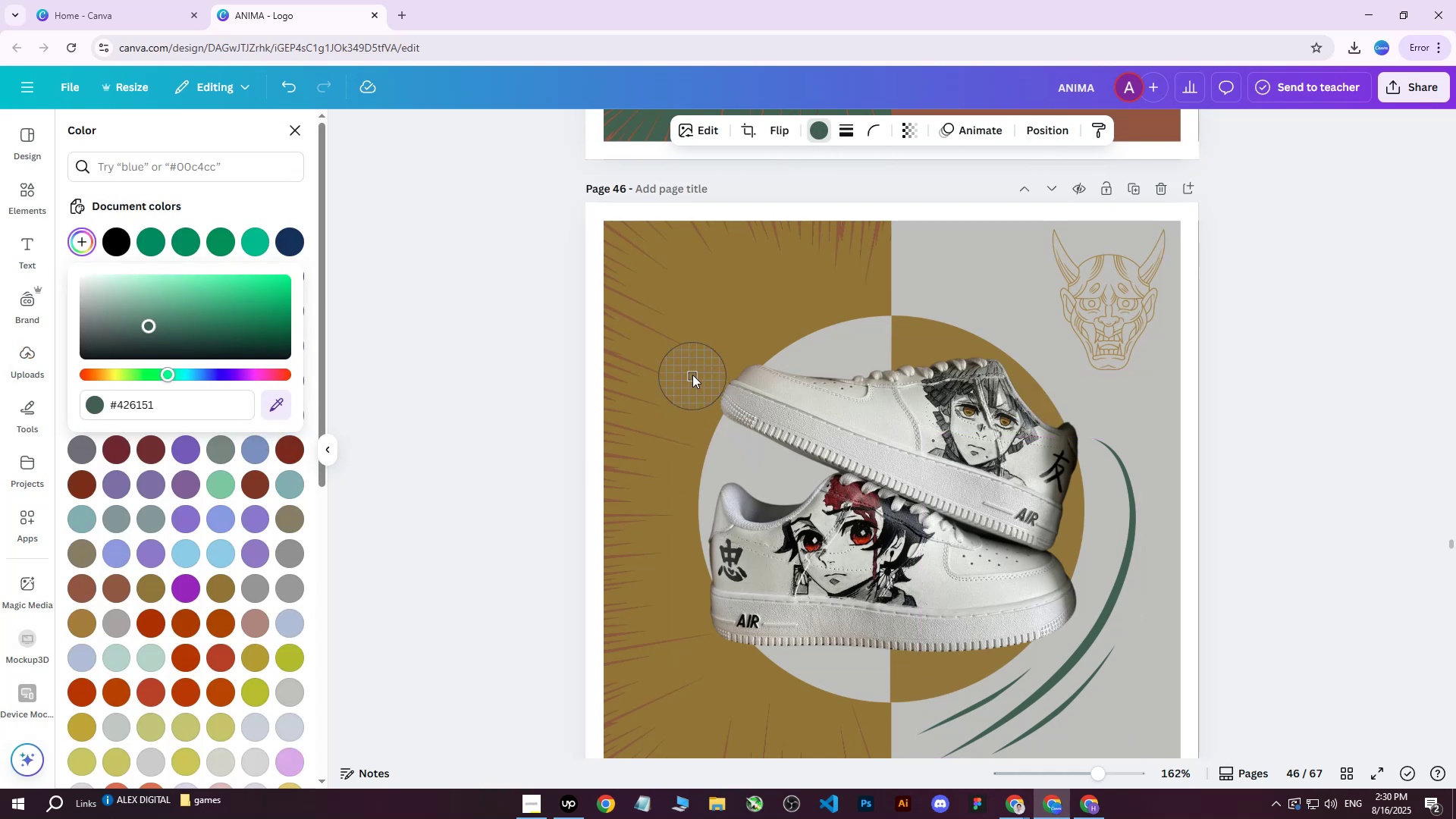 
left_click([717, 351])
 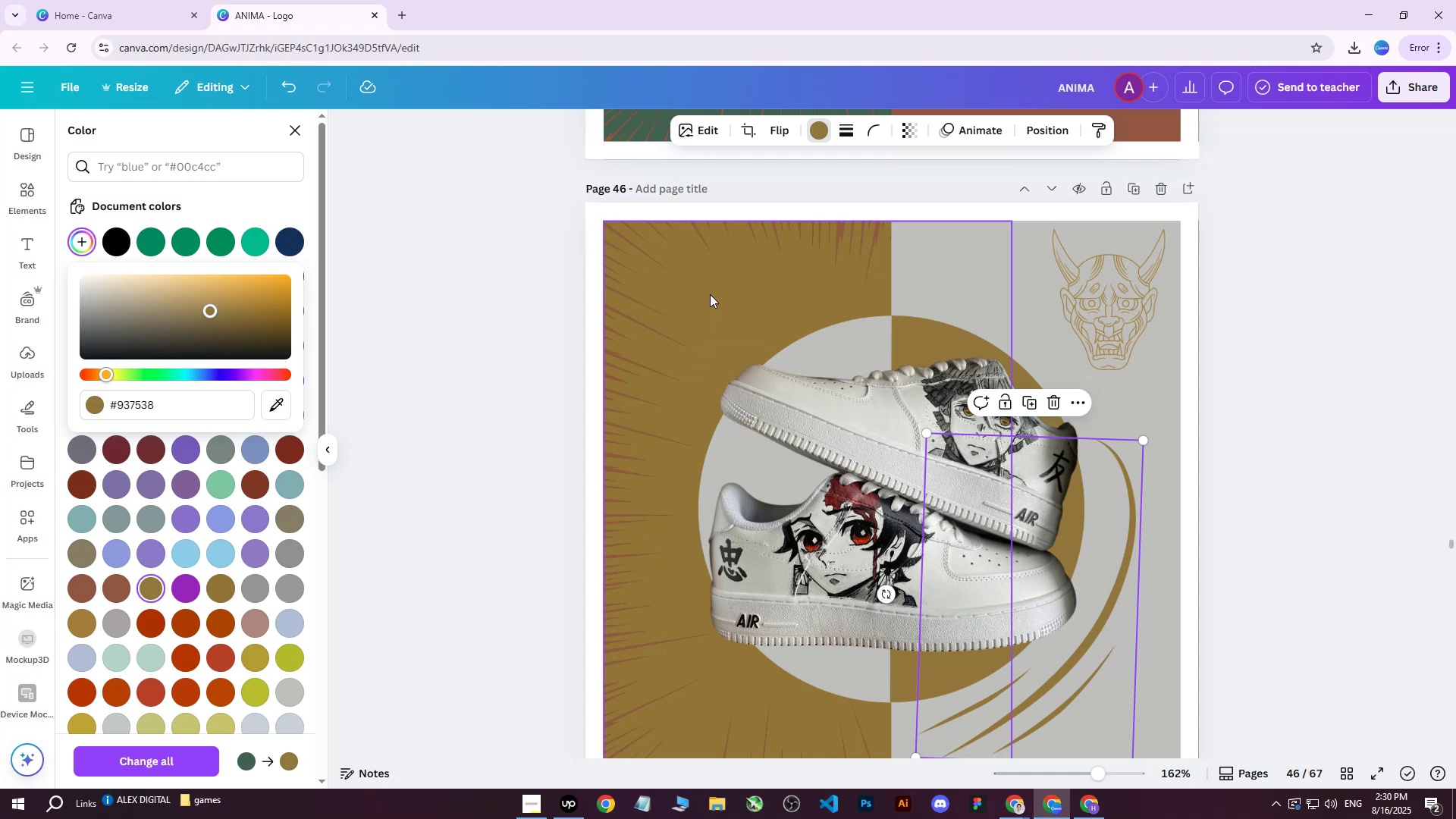 
wait(17.06)
 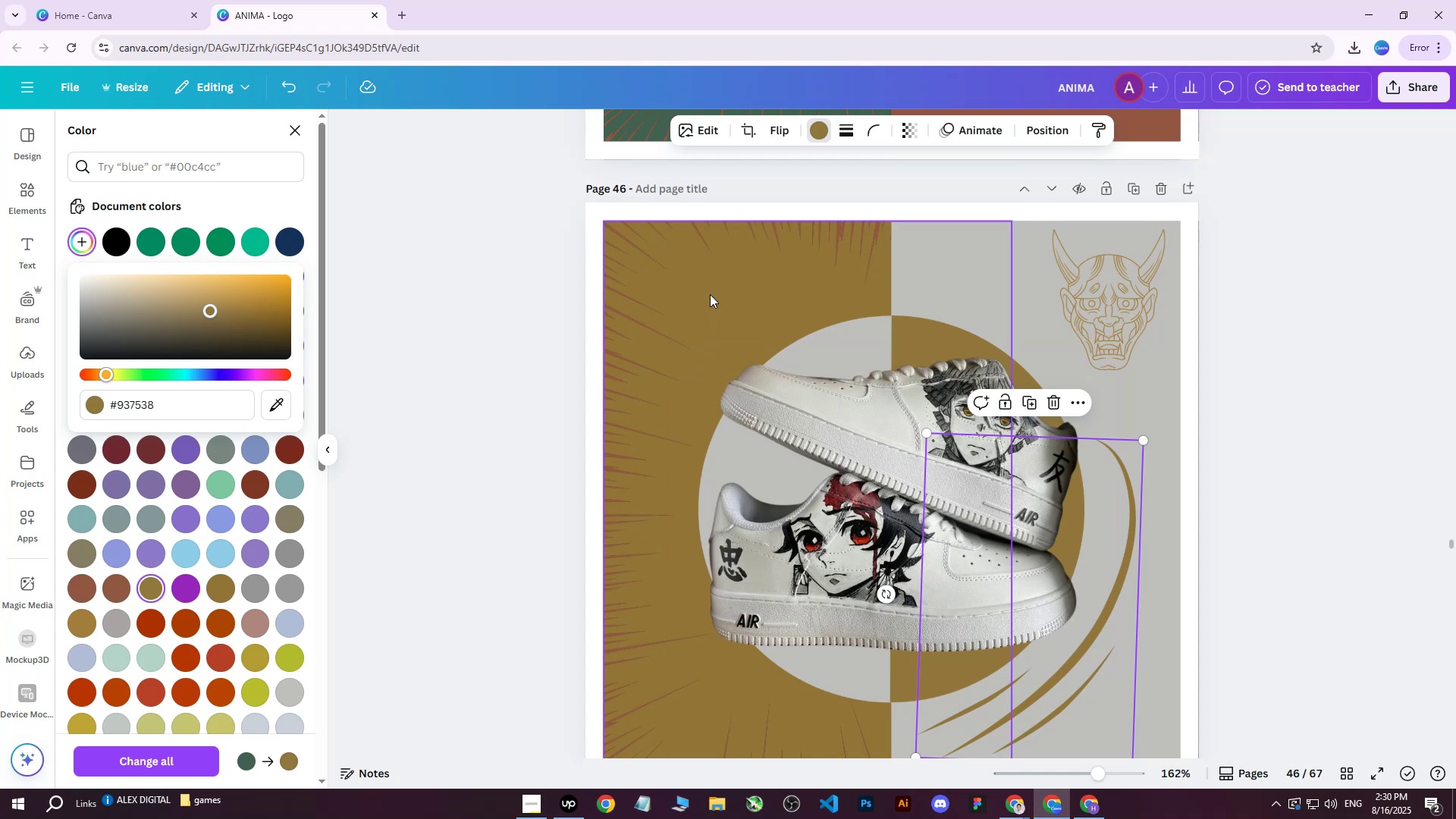 
left_click([1261, 394])
 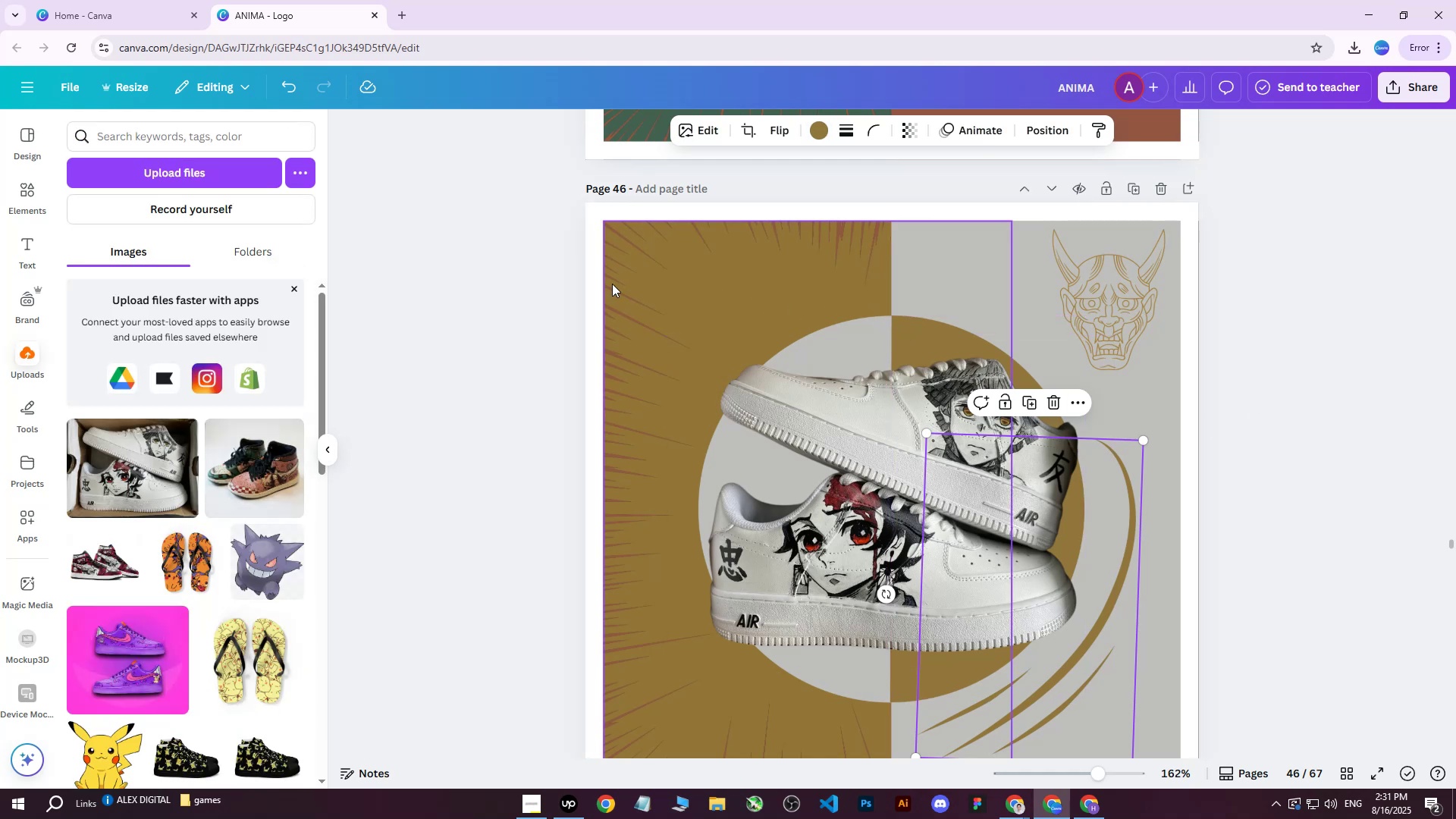 
left_click([627, 277])
 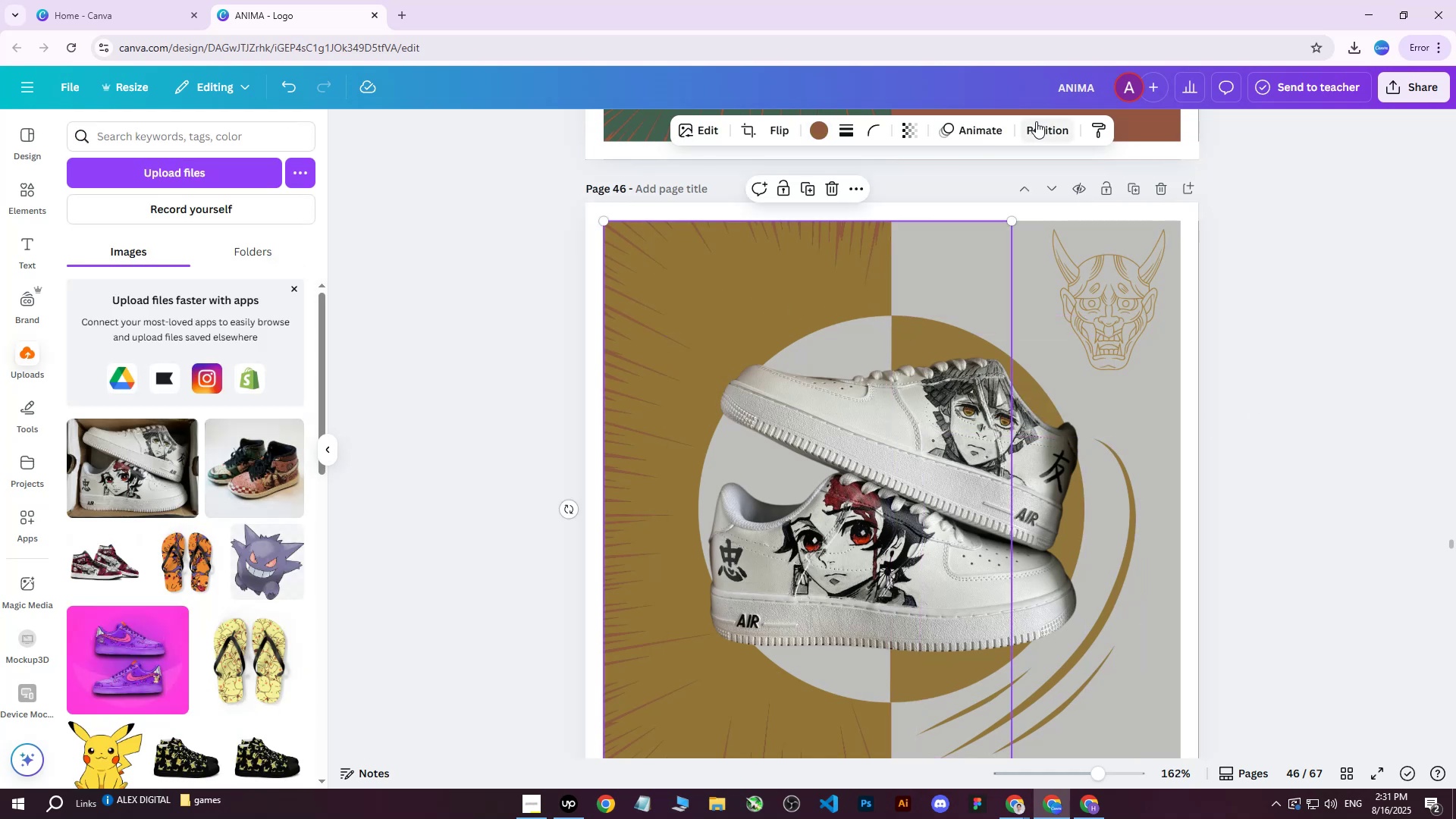 
left_click([1043, 124])
 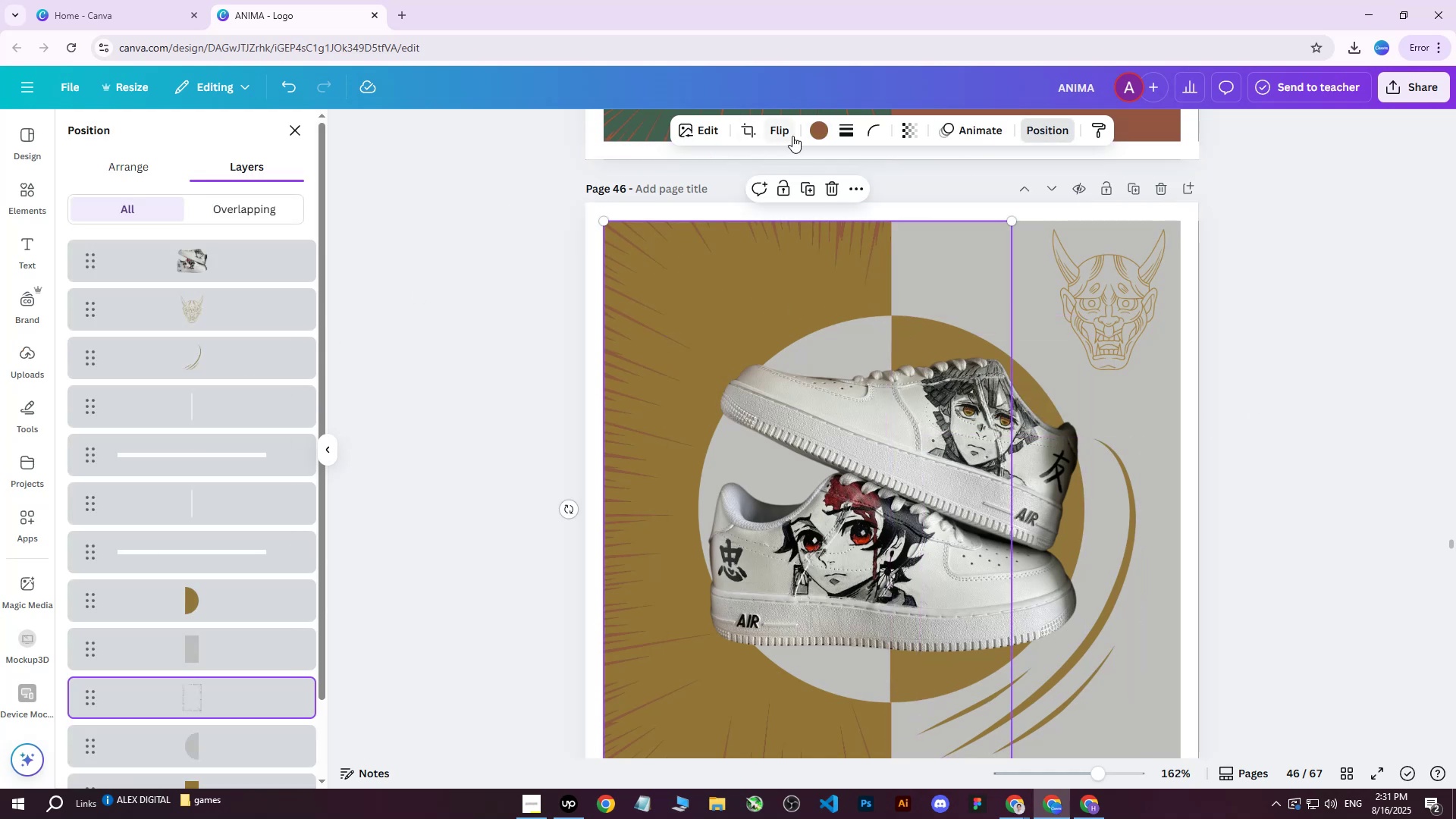 
double_click([820, 127])
 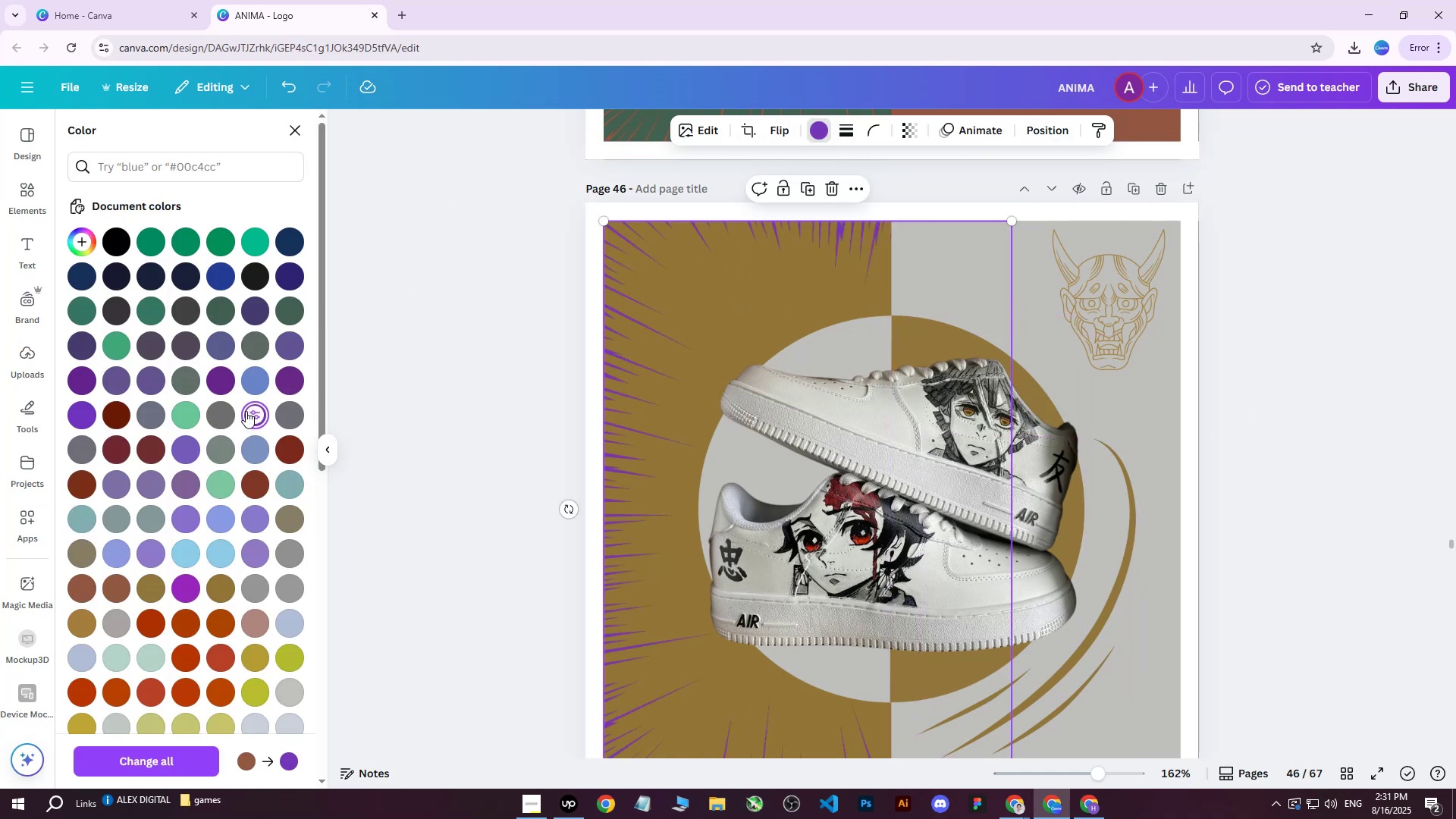 
left_click([271, 406])
 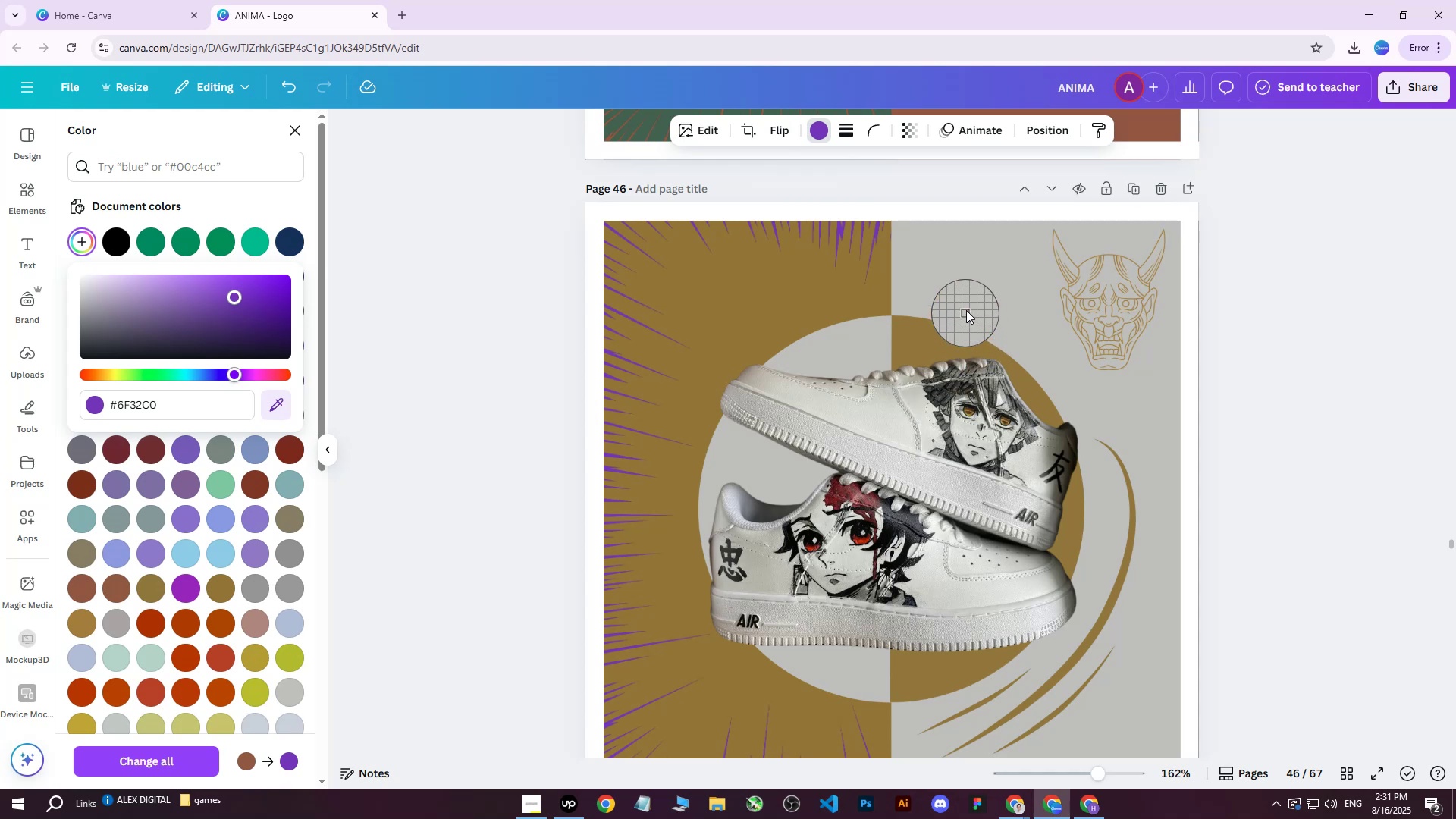 
left_click([971, 293])
 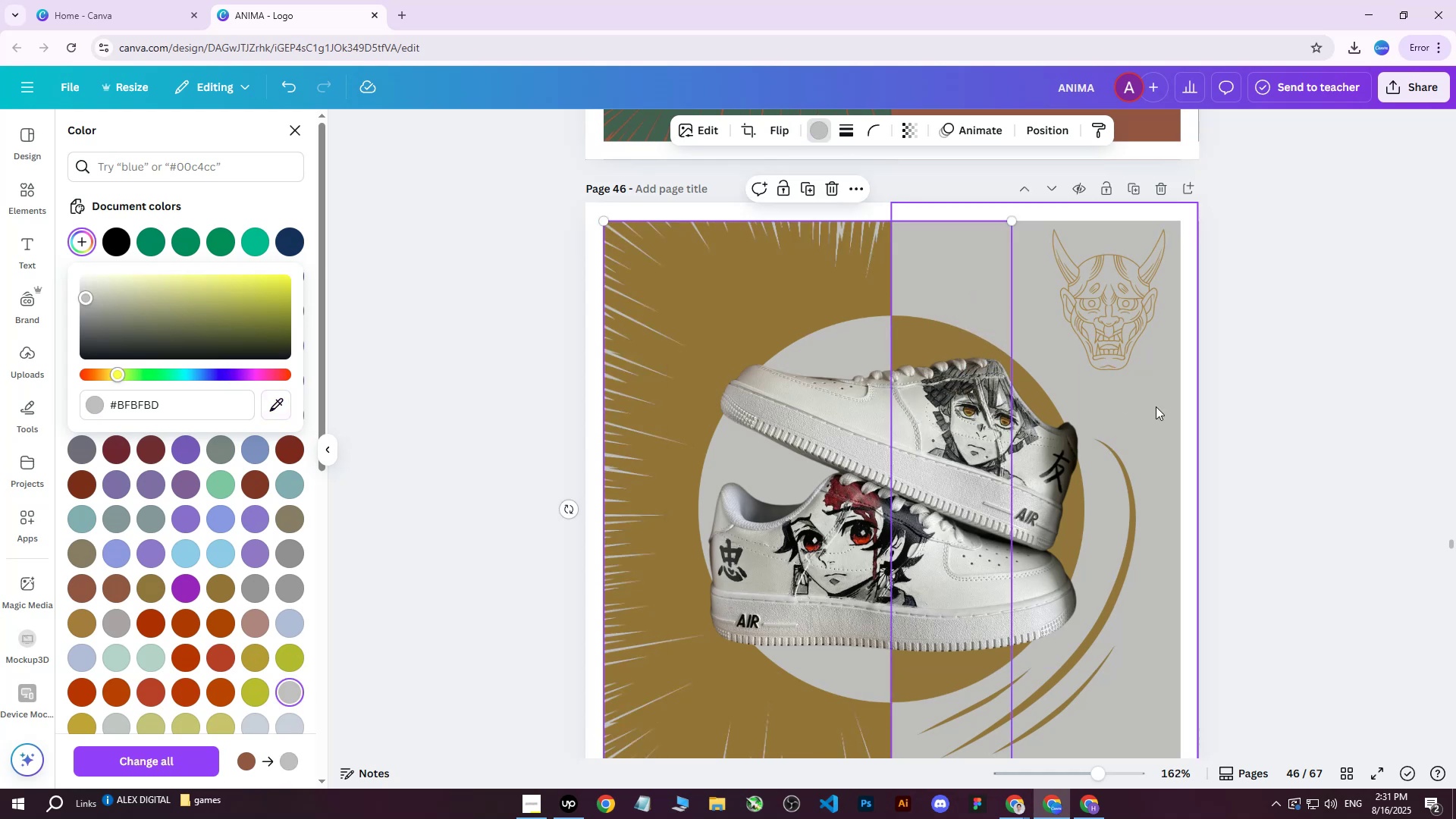 
left_click([1216, 412])
 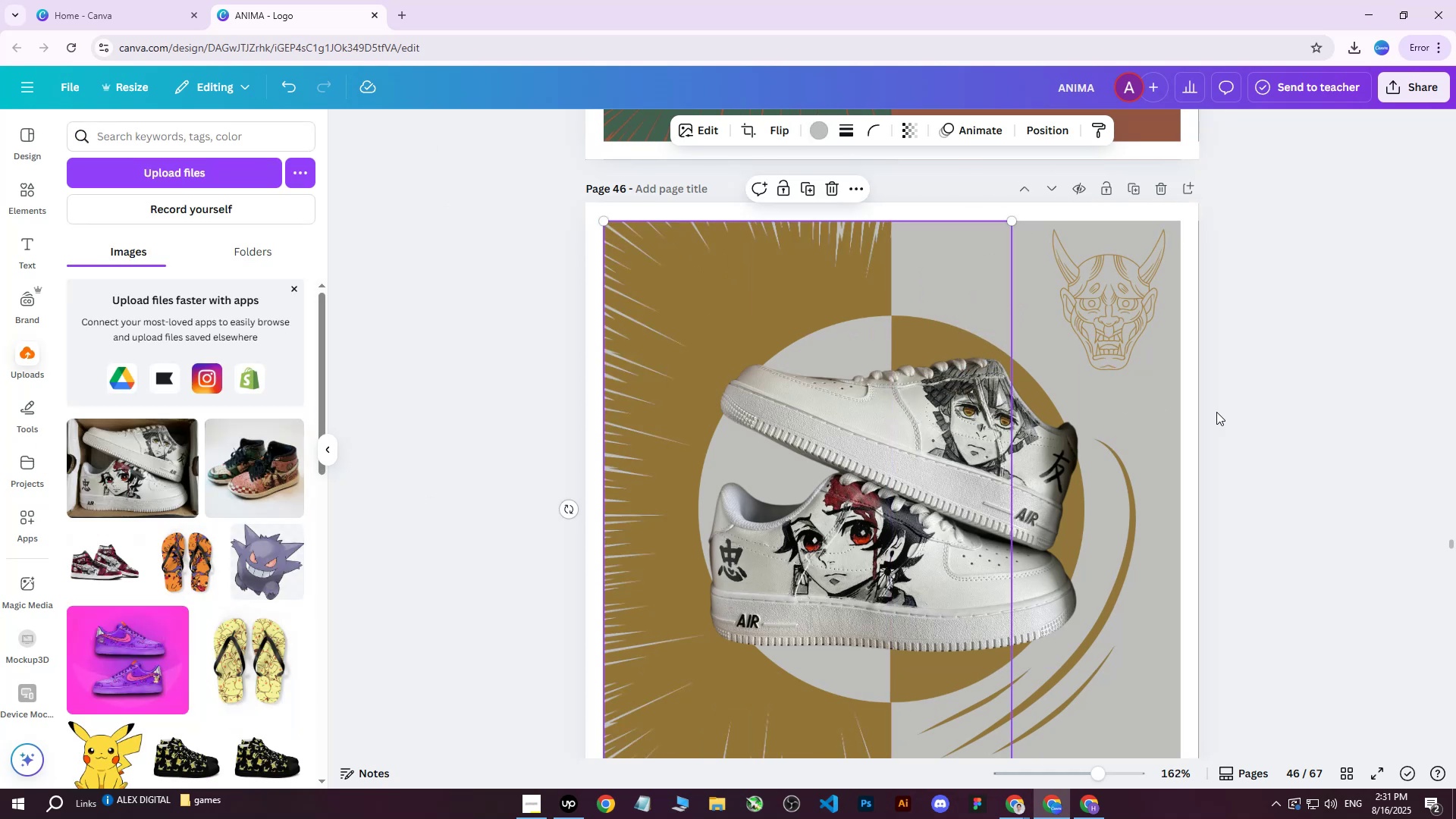 
scroll: coordinate [1210, 403], scroll_direction: down, amount: 1.0
 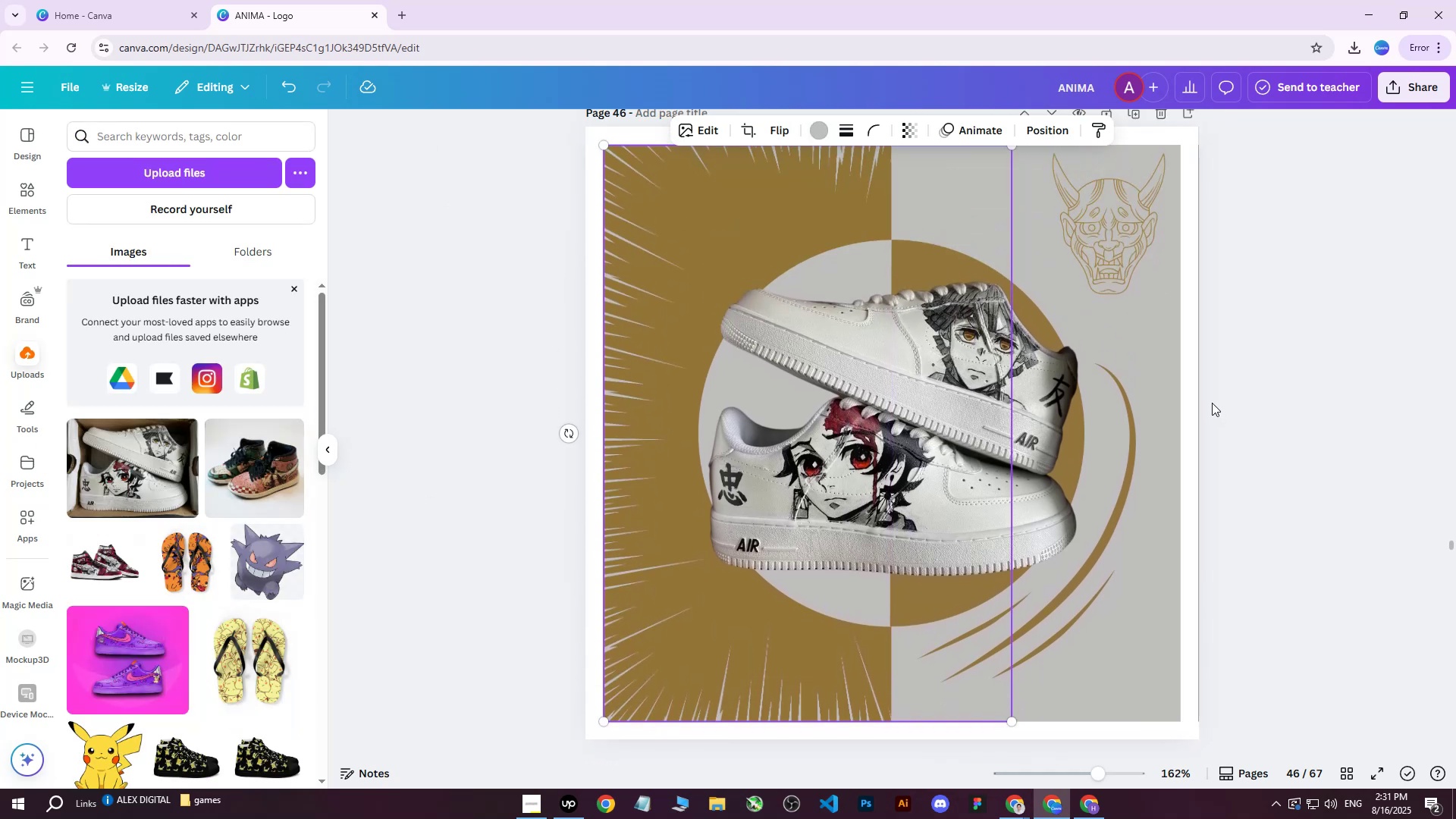 
left_click([1216, 402])
 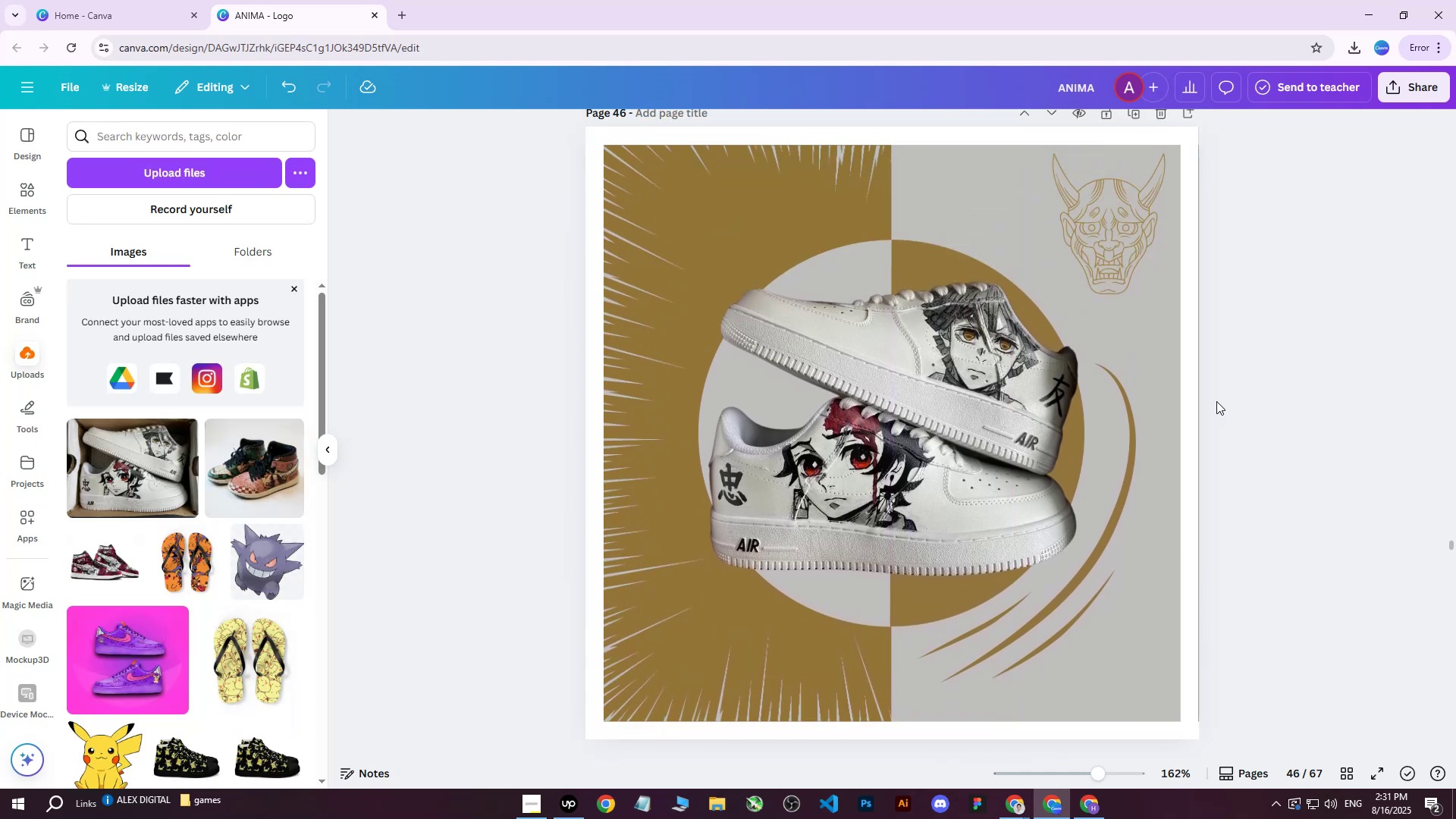 
scroll: coordinate [1219, 399], scroll_direction: up, amount: 1.0
 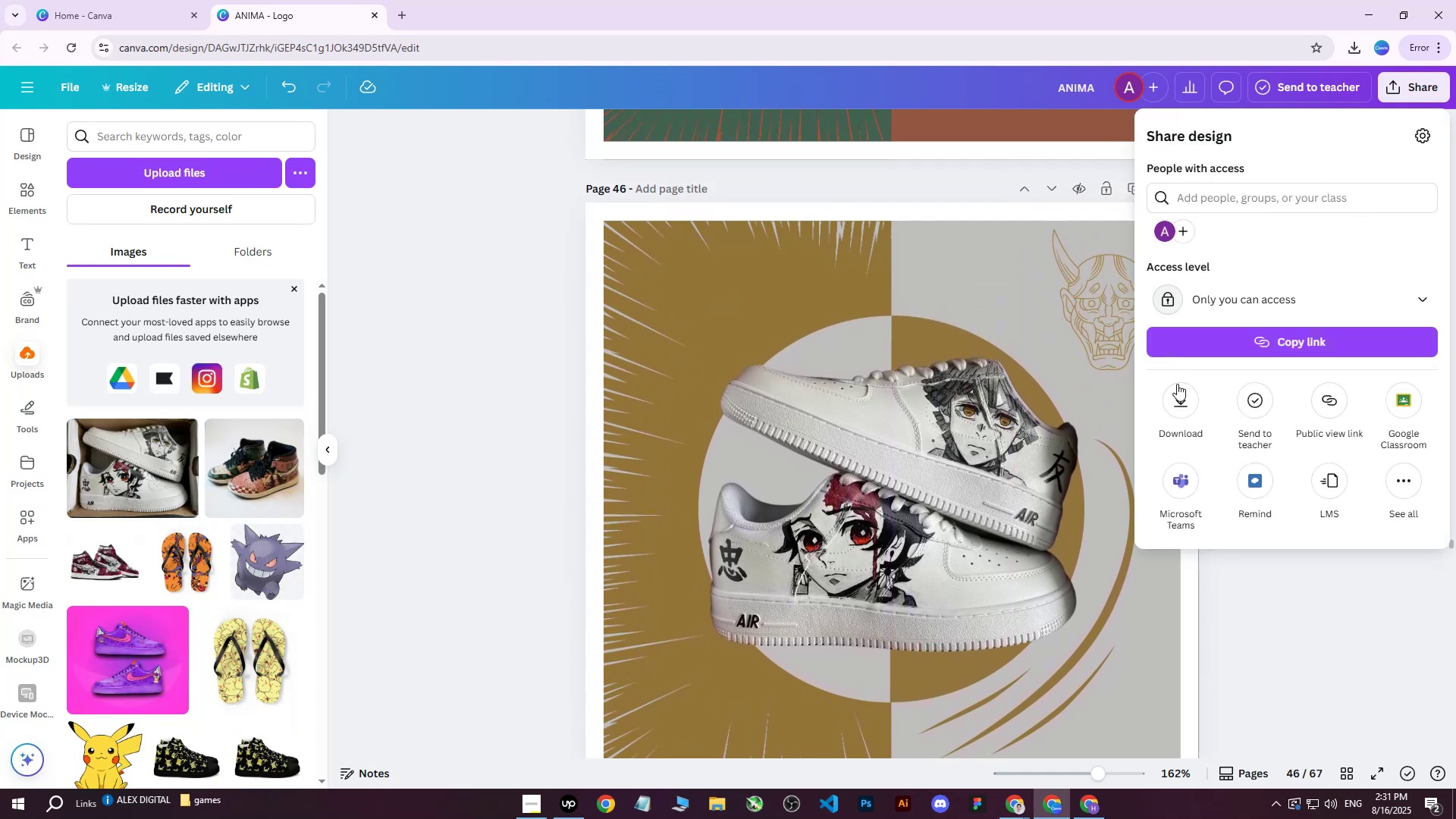 
double_click([1195, 400])
 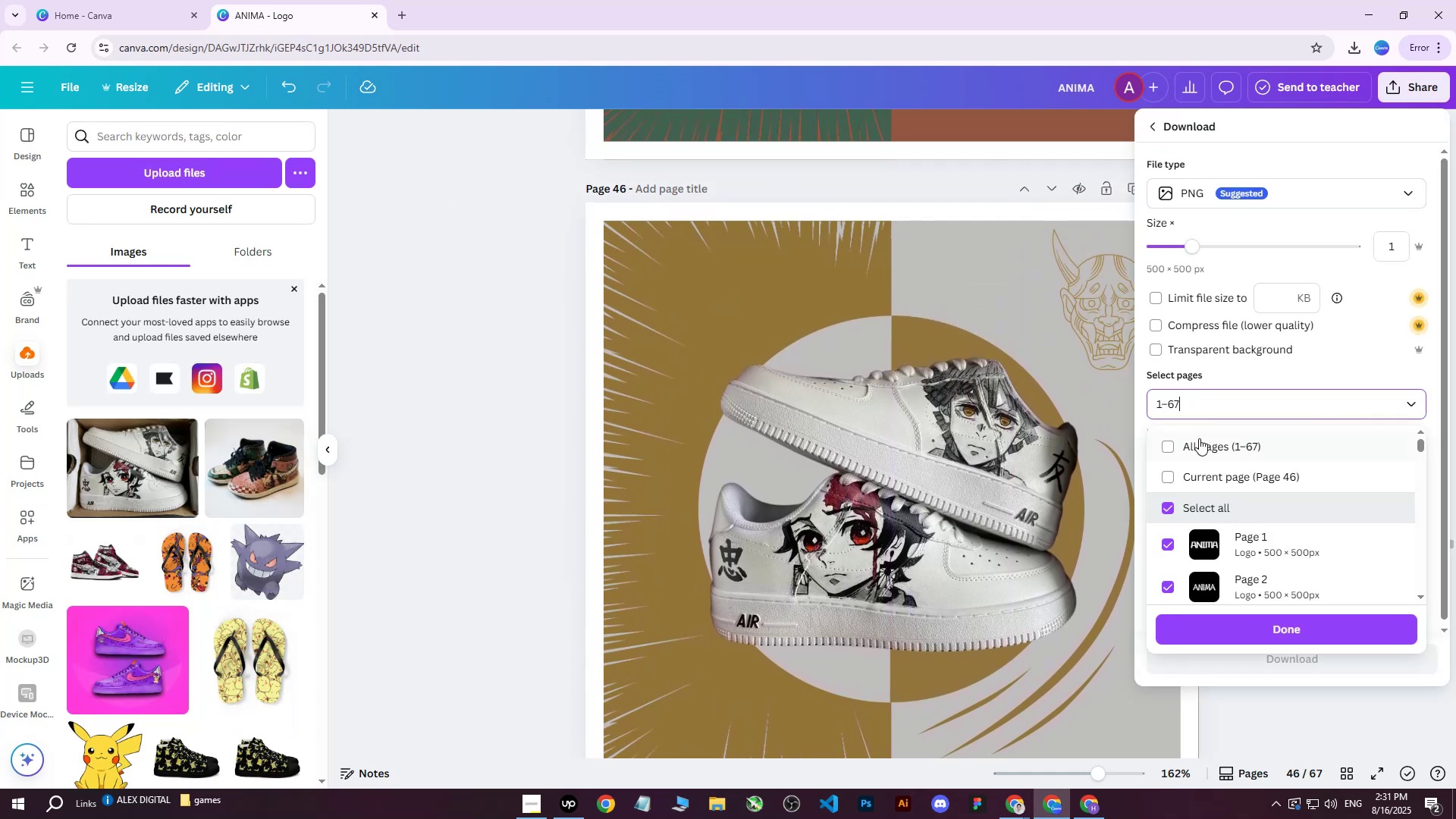 
triple_click([1199, 438])
 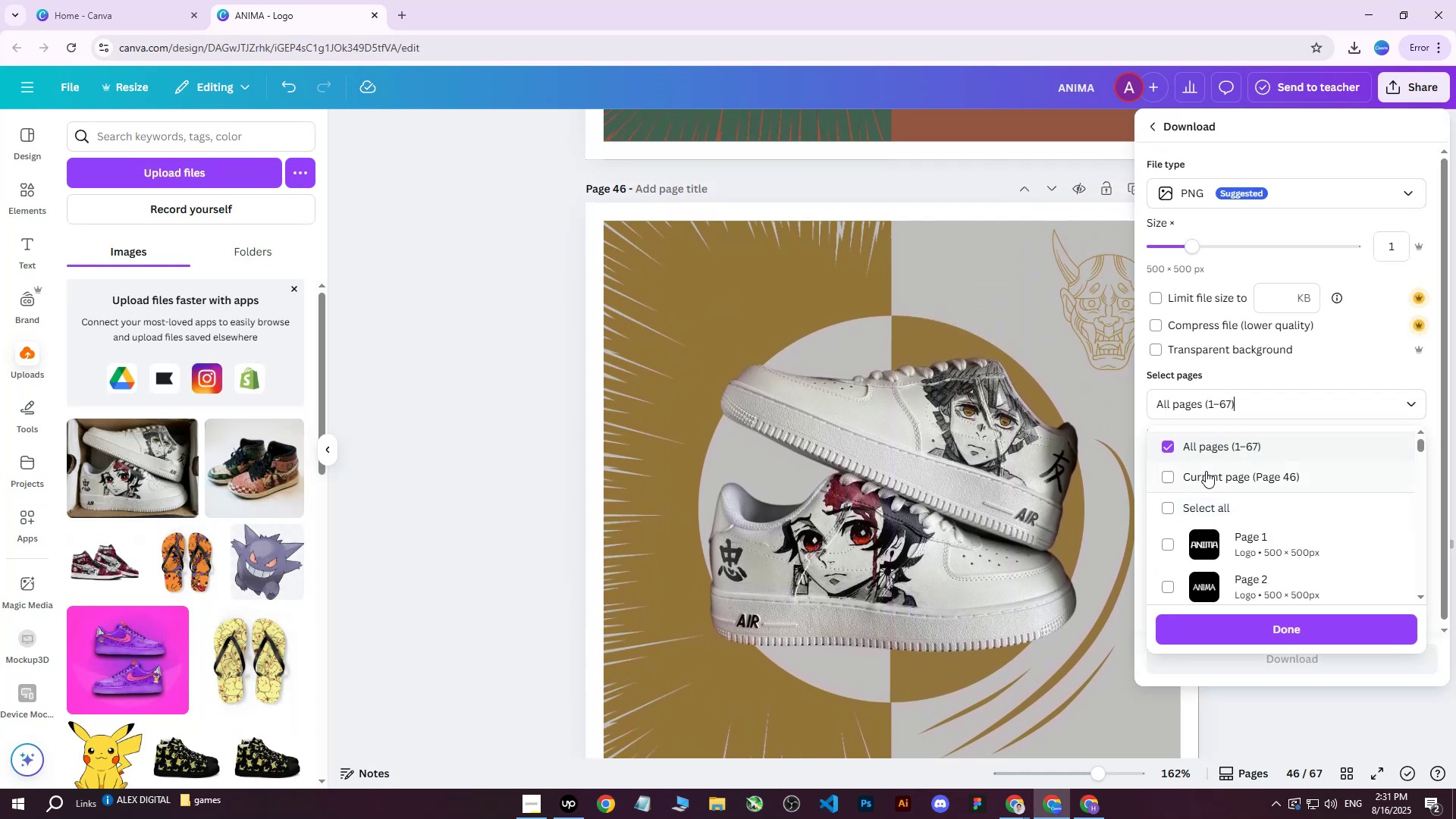 
triple_click([1205, 472])
 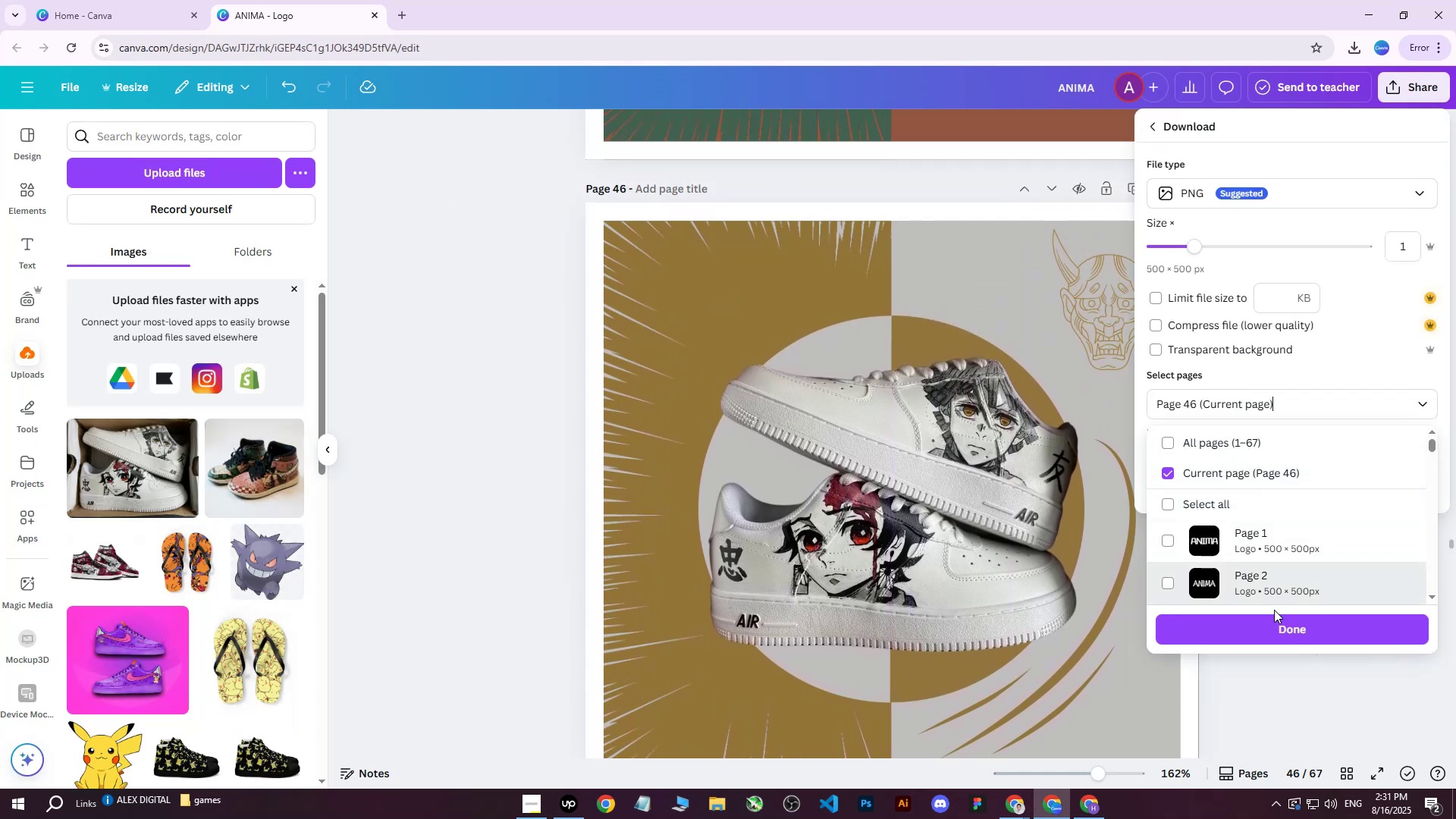 
left_click([1269, 617])
 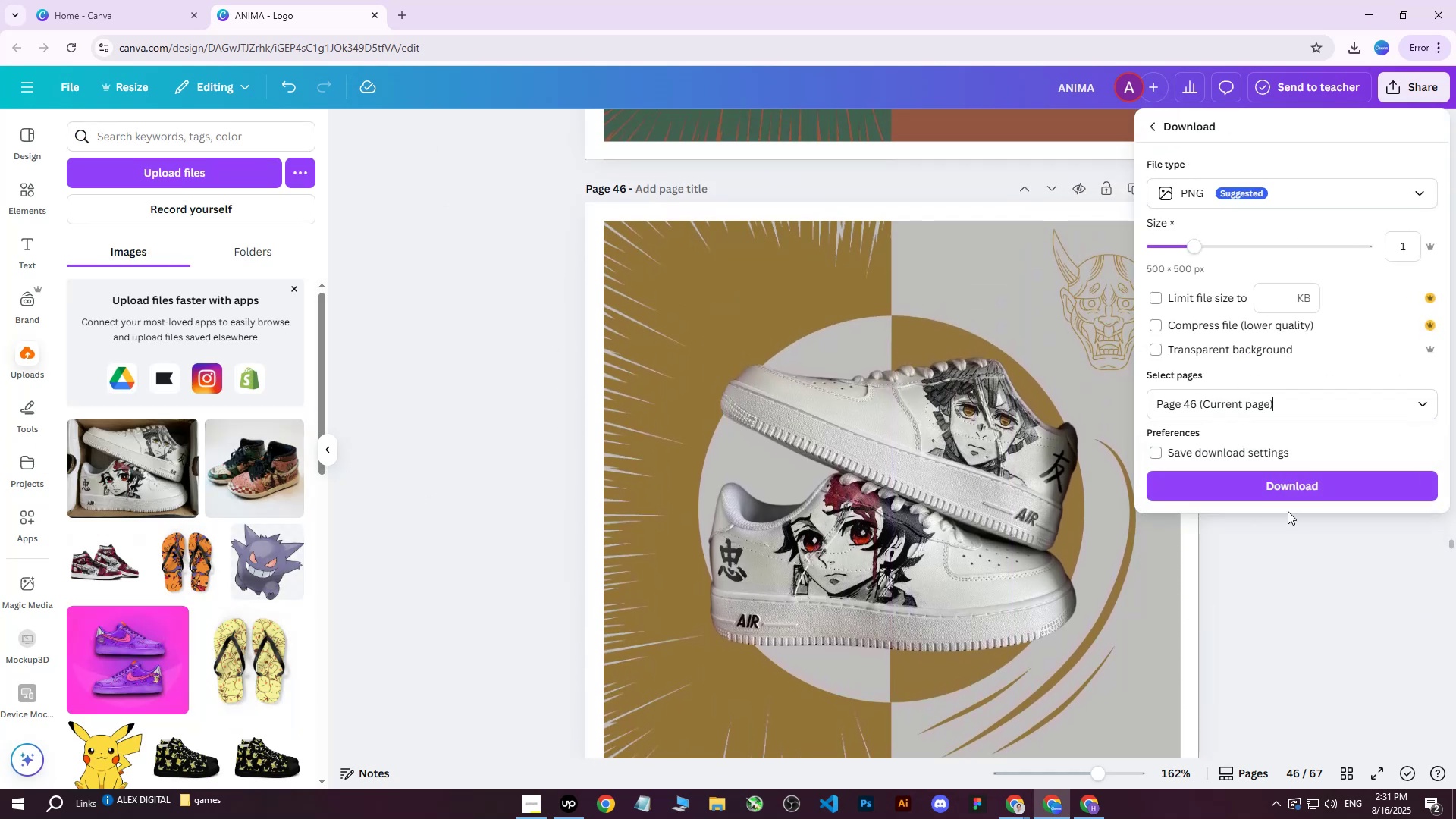 
left_click([1286, 491])
 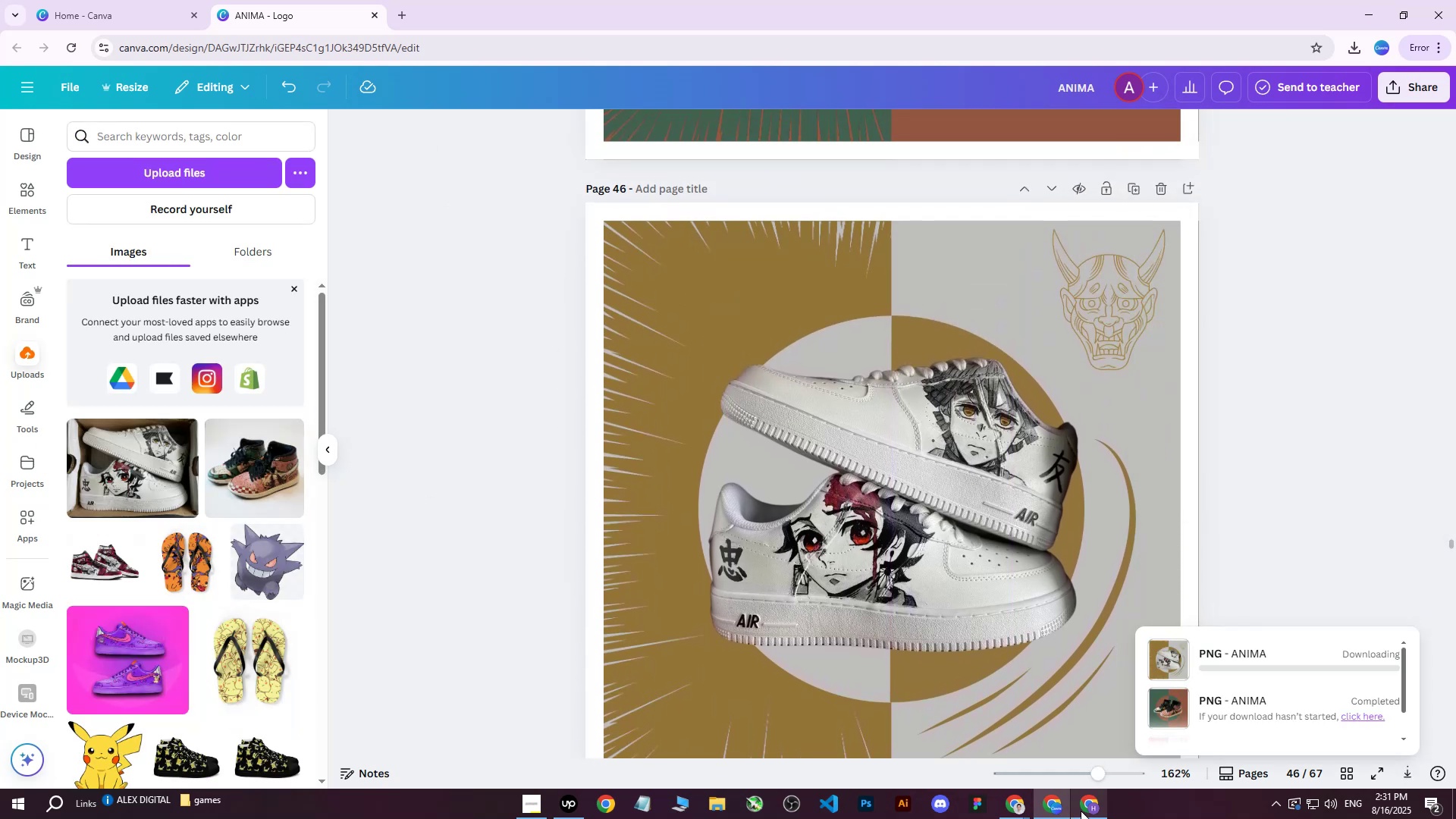 
left_click([1081, 811])
 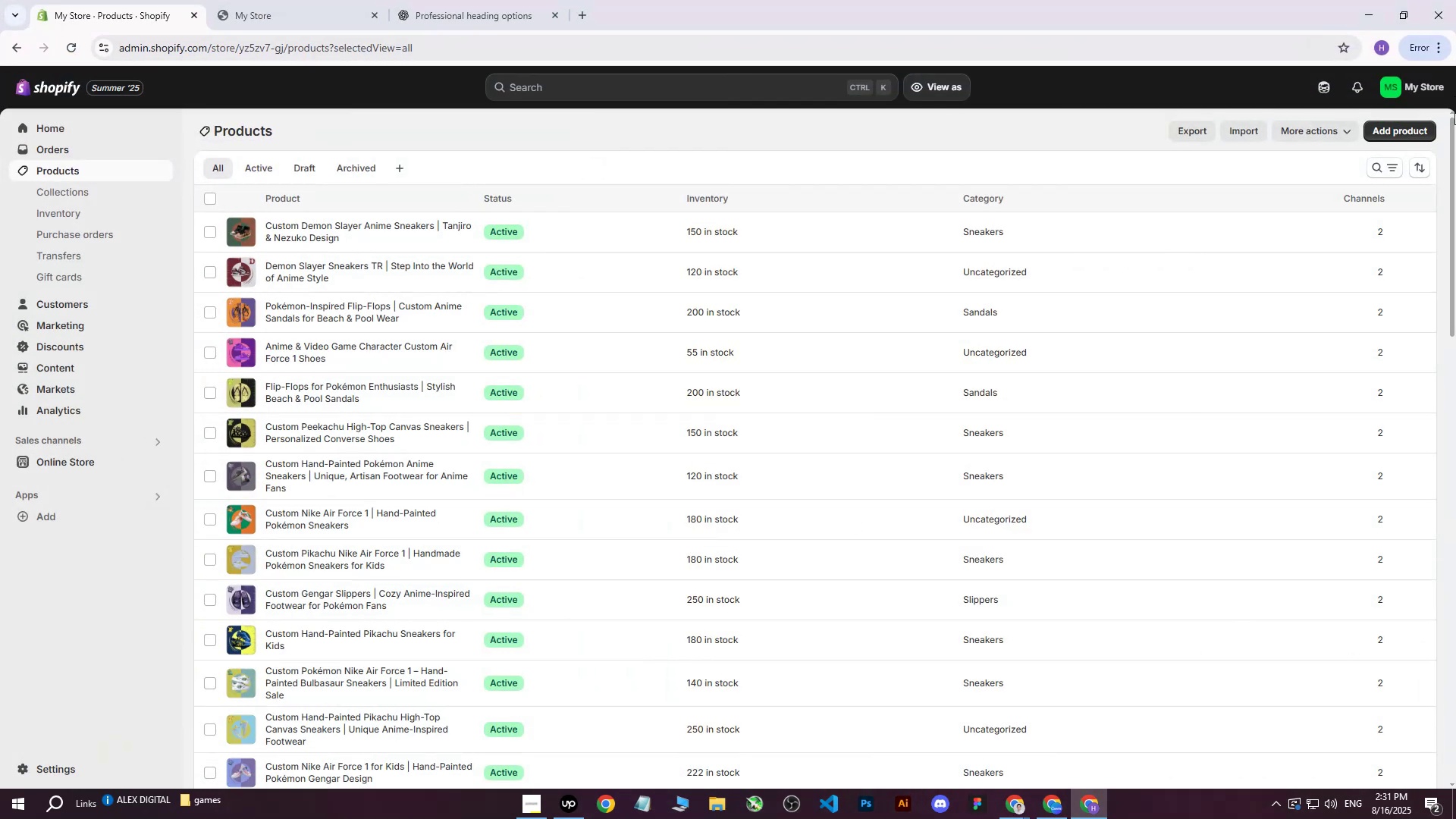 
left_click([1427, 131])
 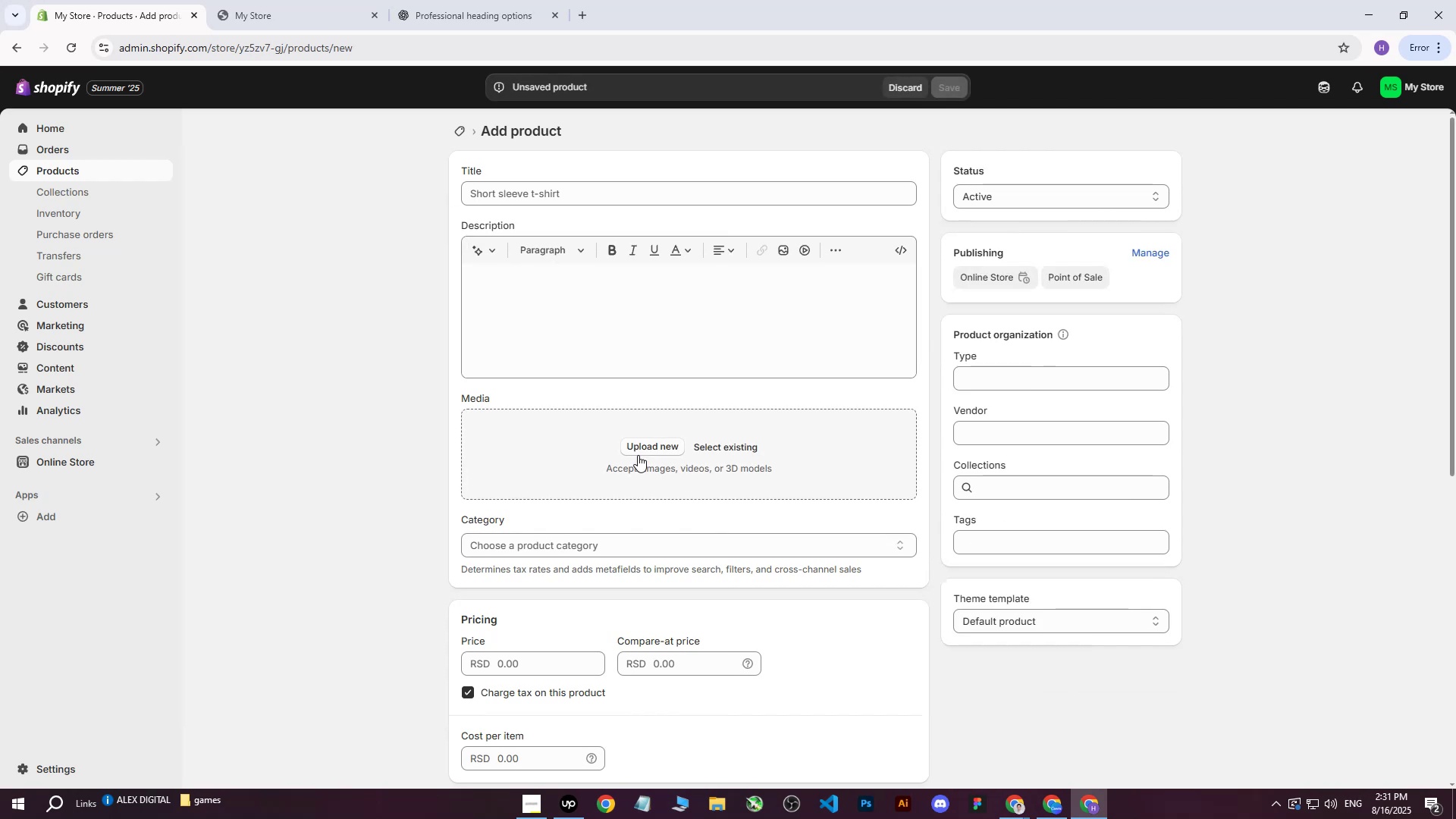 
left_click([642, 442])
 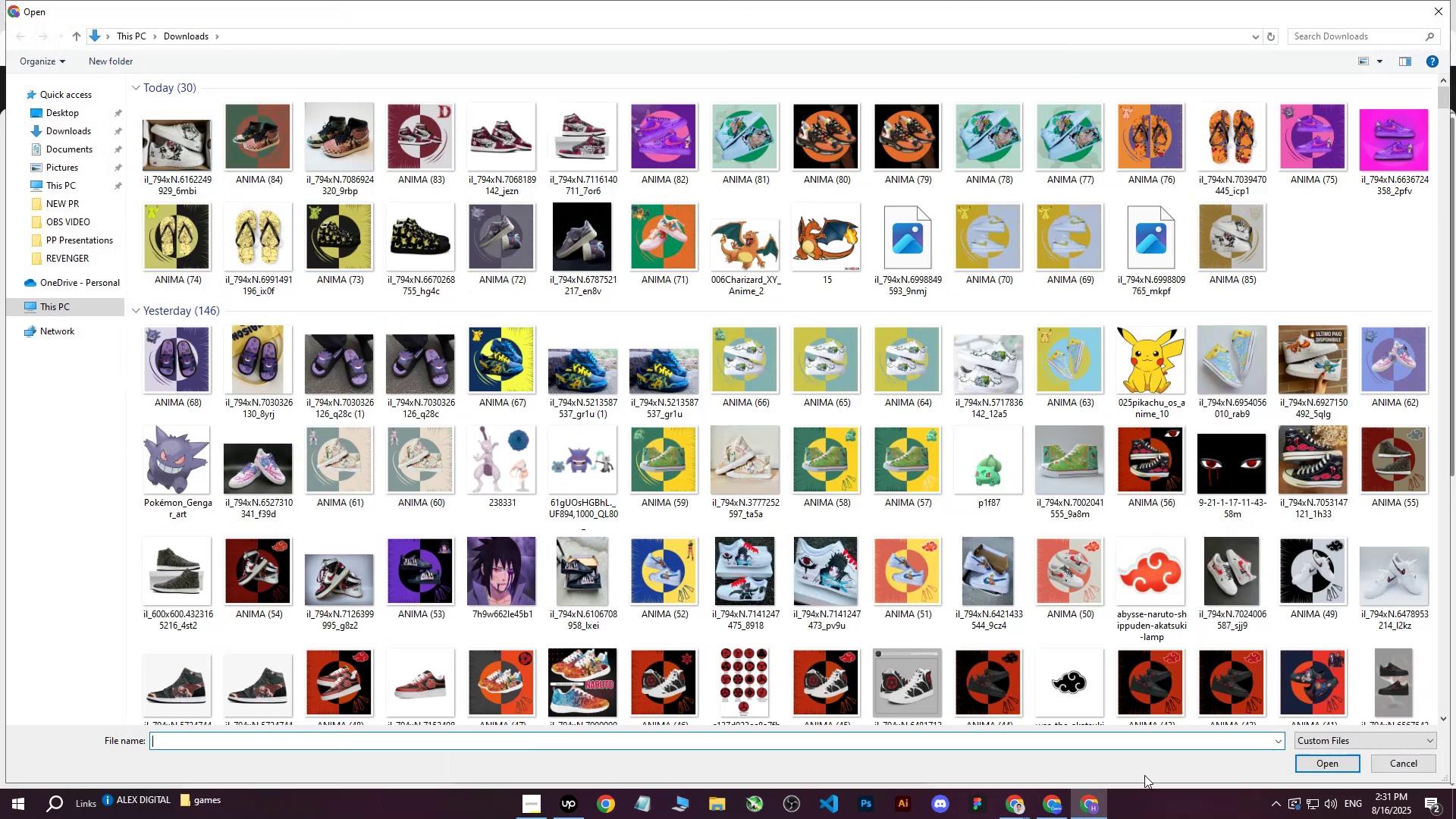 
left_click([1041, 803])
 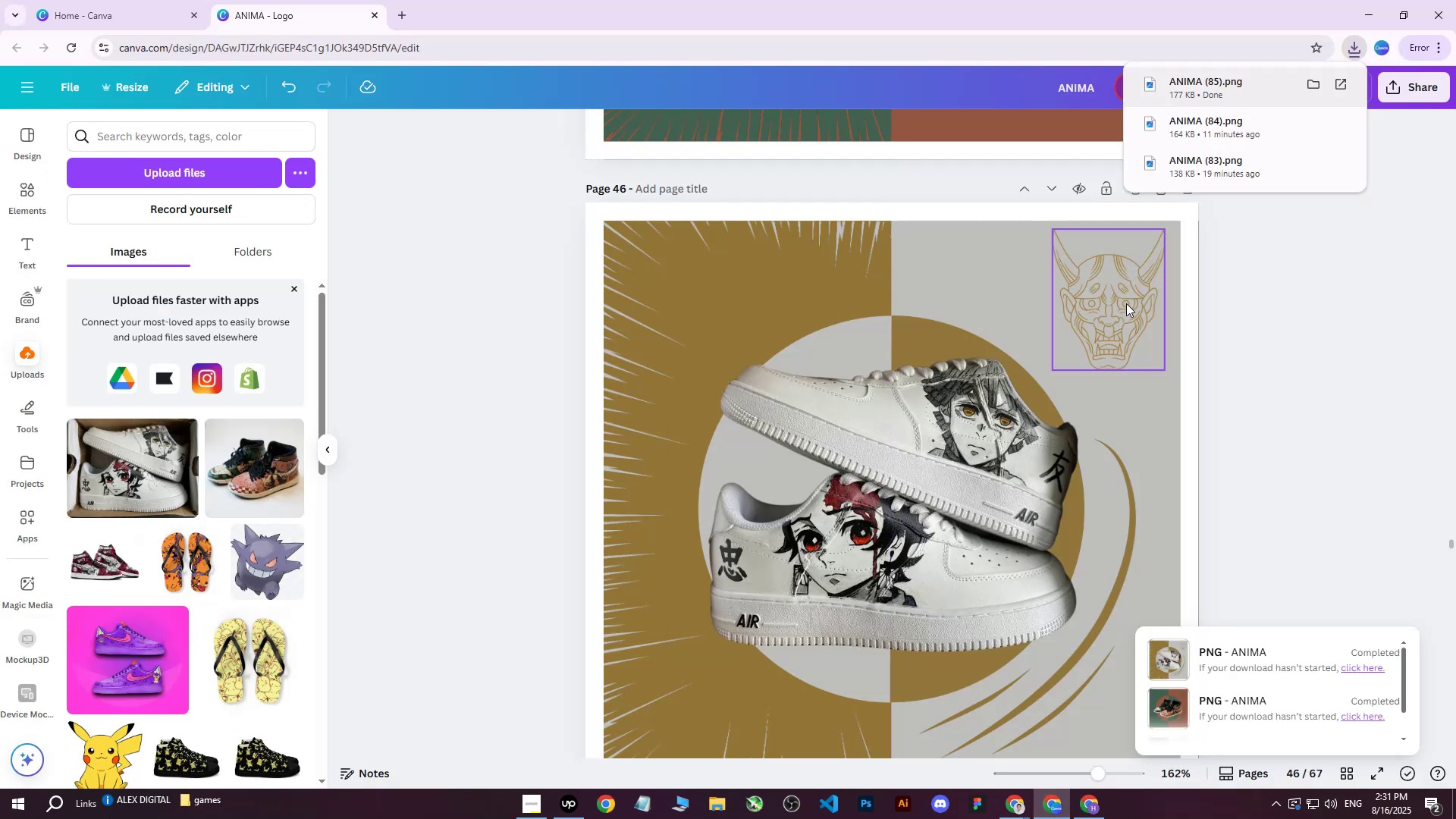 
left_click([1126, 303])
 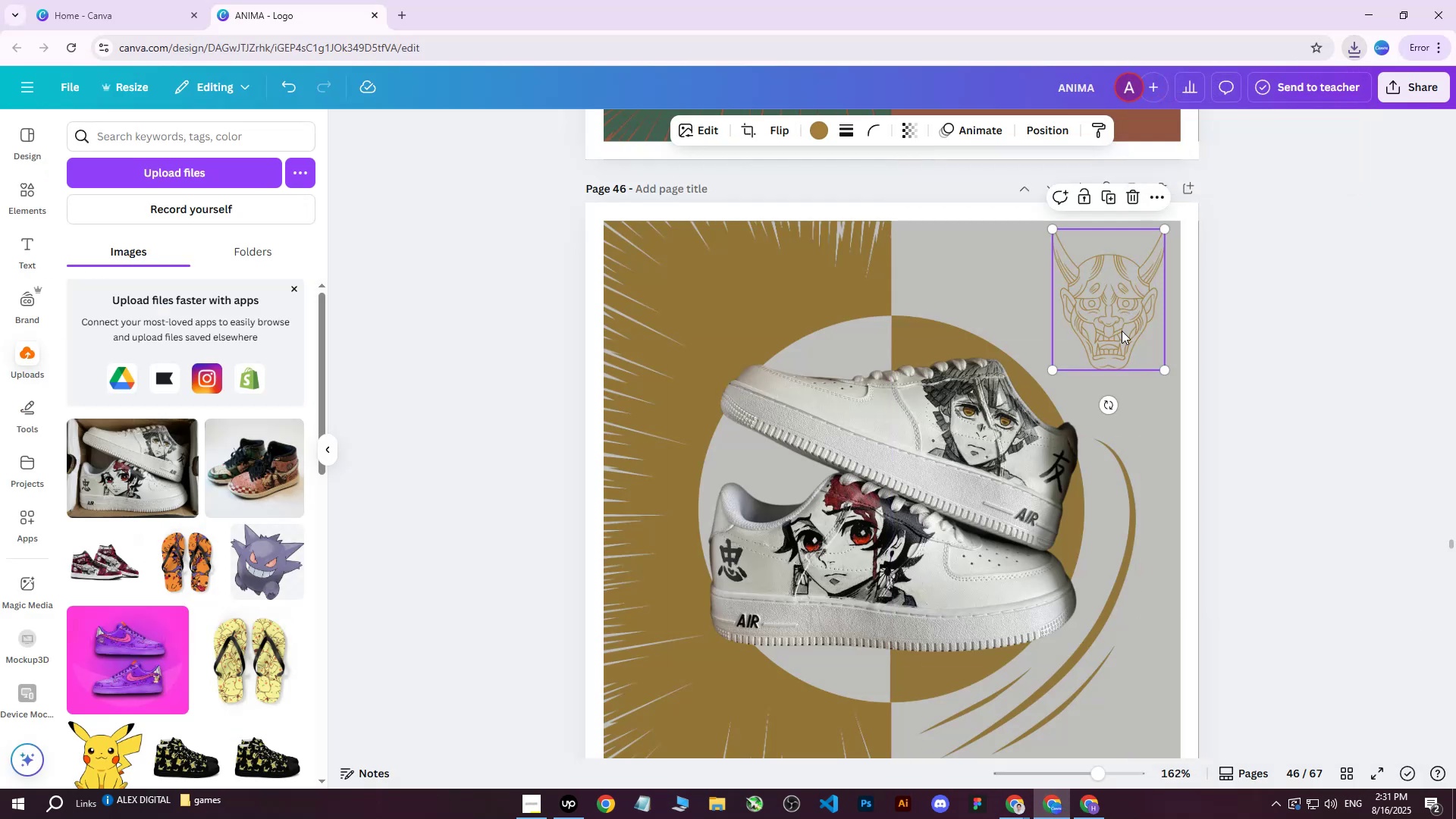 
scroll: coordinate [1235, 405], scroll_direction: up, amount: 2.0
 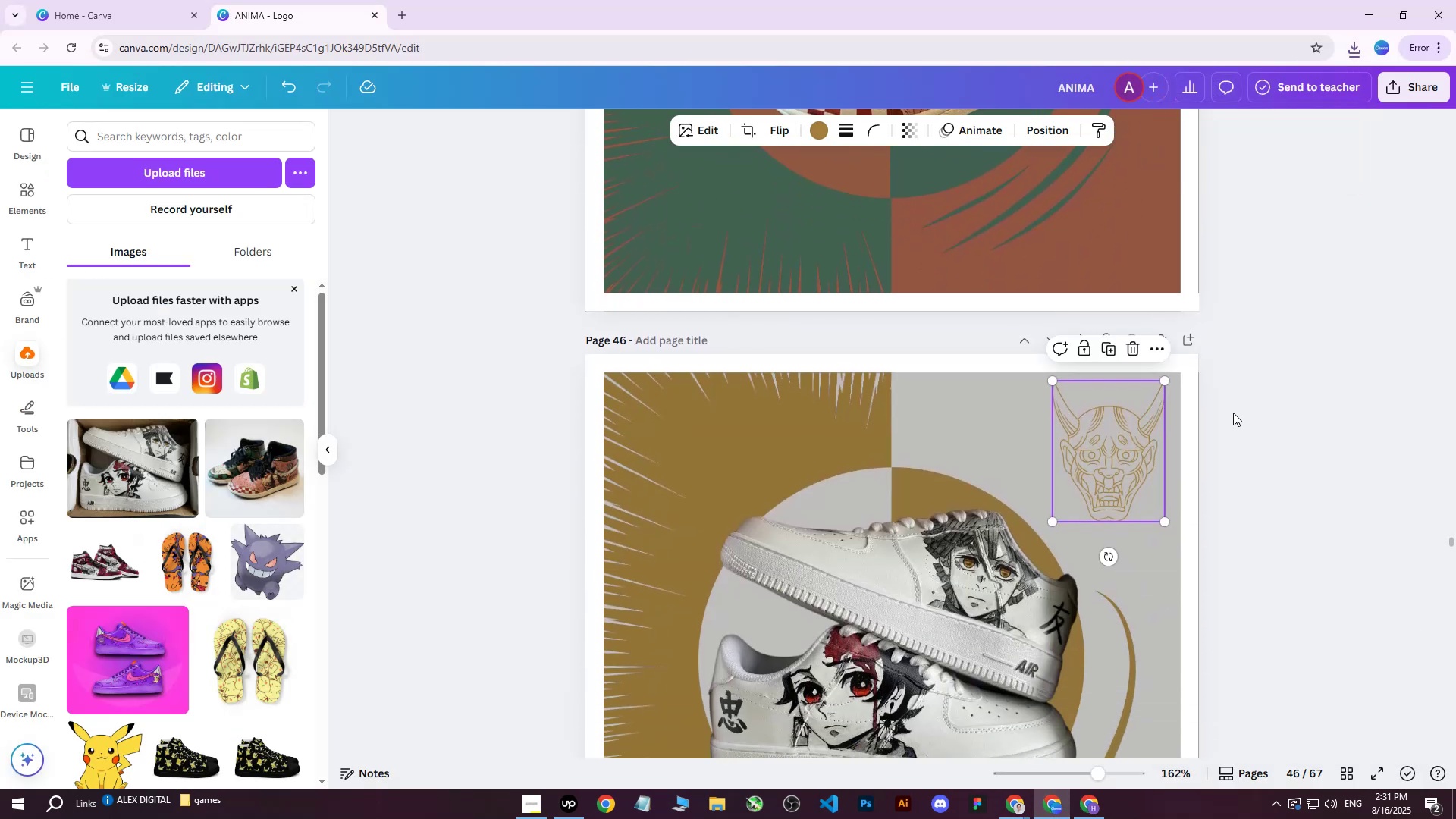 
scroll: coordinate [1233, 412], scroll_direction: down, amount: 3.0
 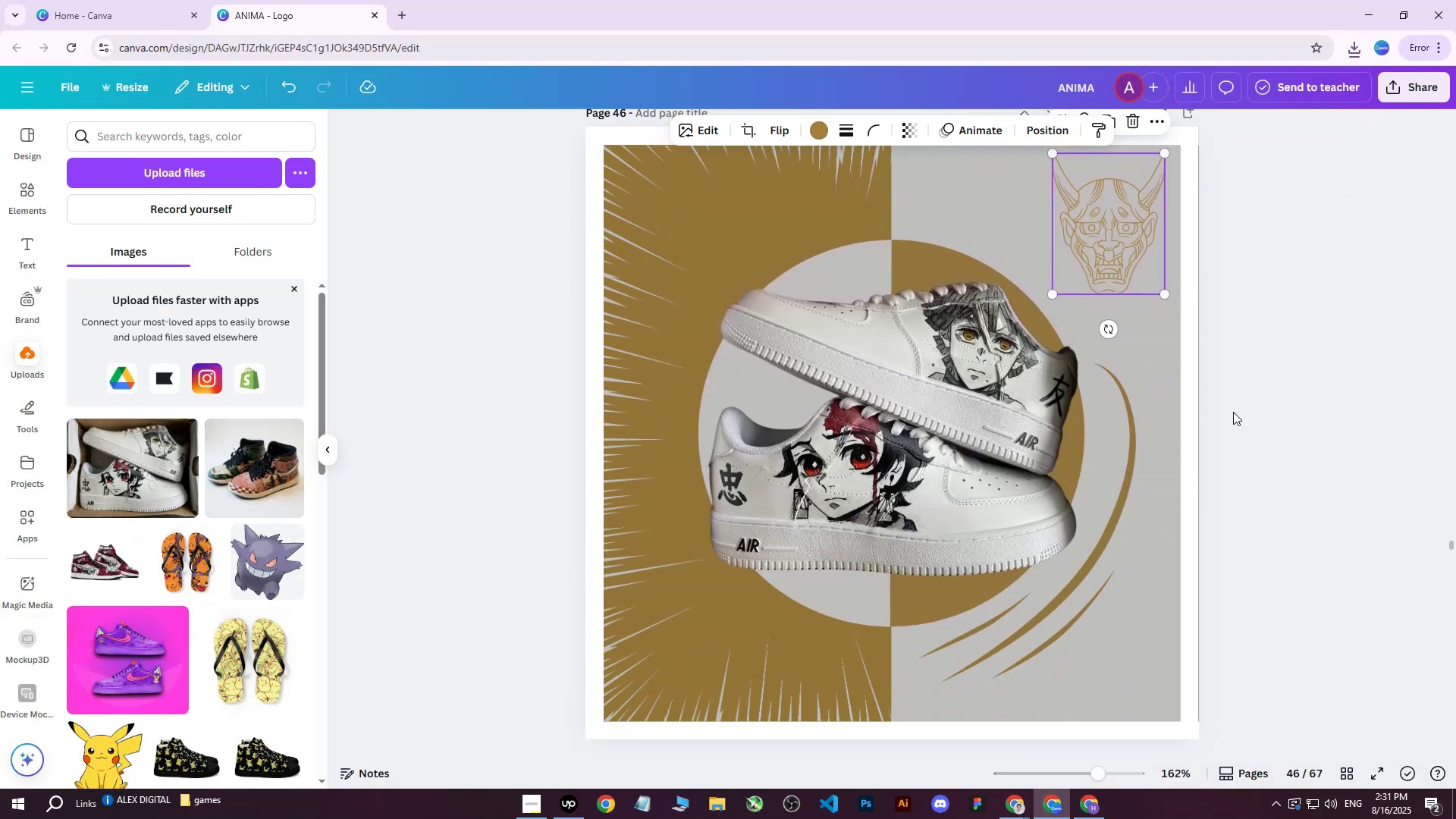 
scroll: coordinate [1233, 412], scroll_direction: up, amount: 1.0
 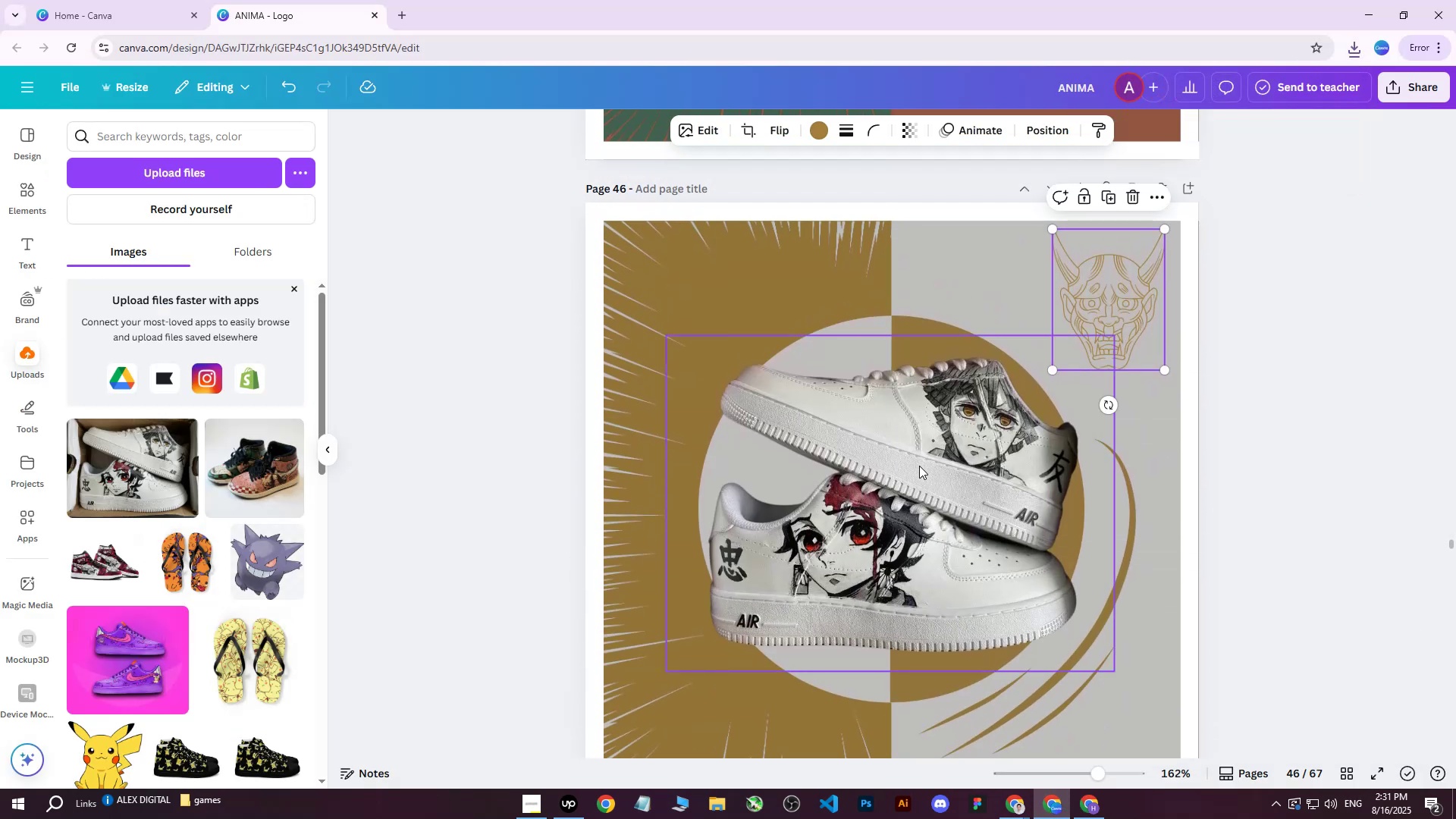 
left_click([400, 1])
 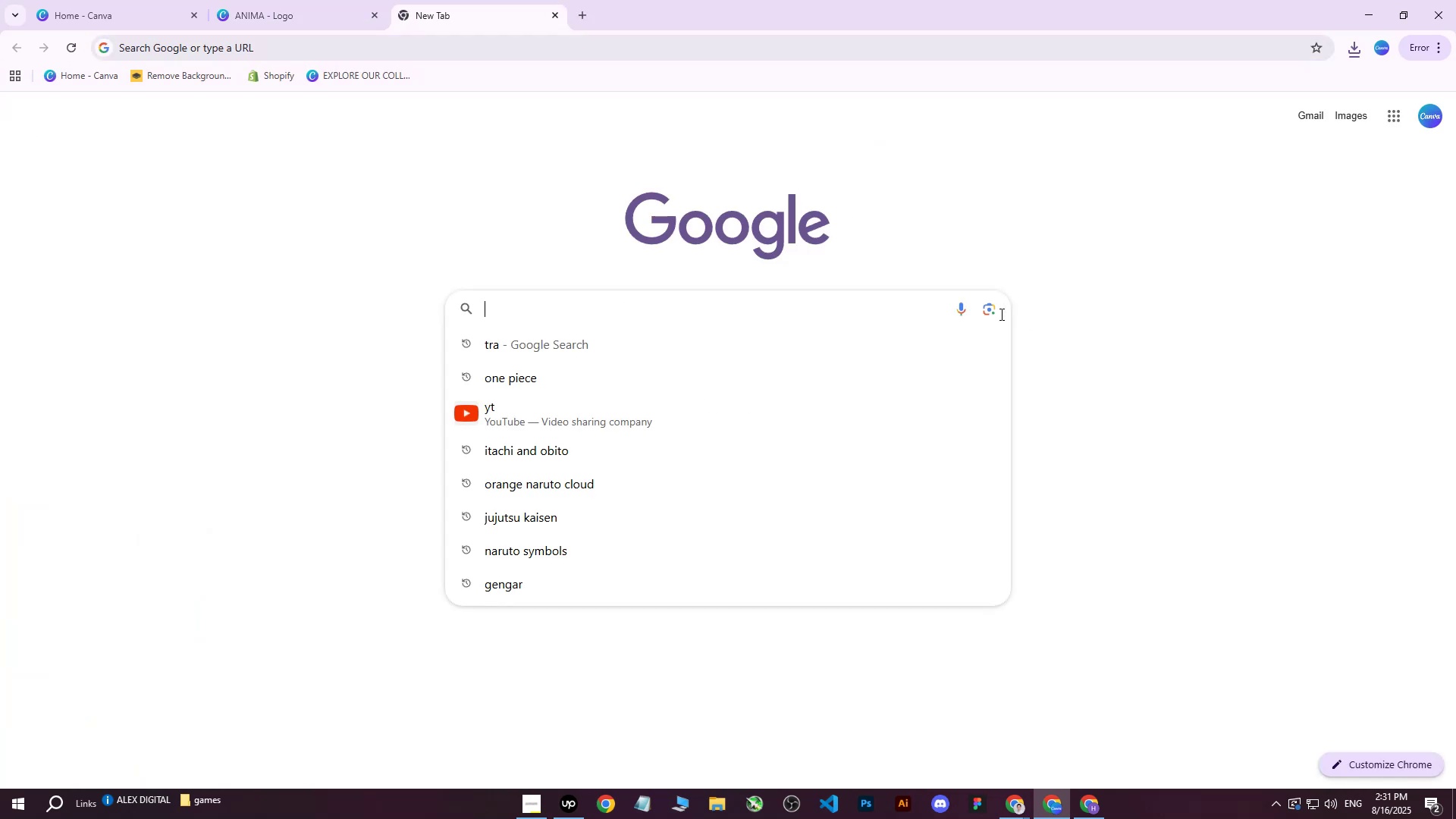 
double_click([999, 314])
 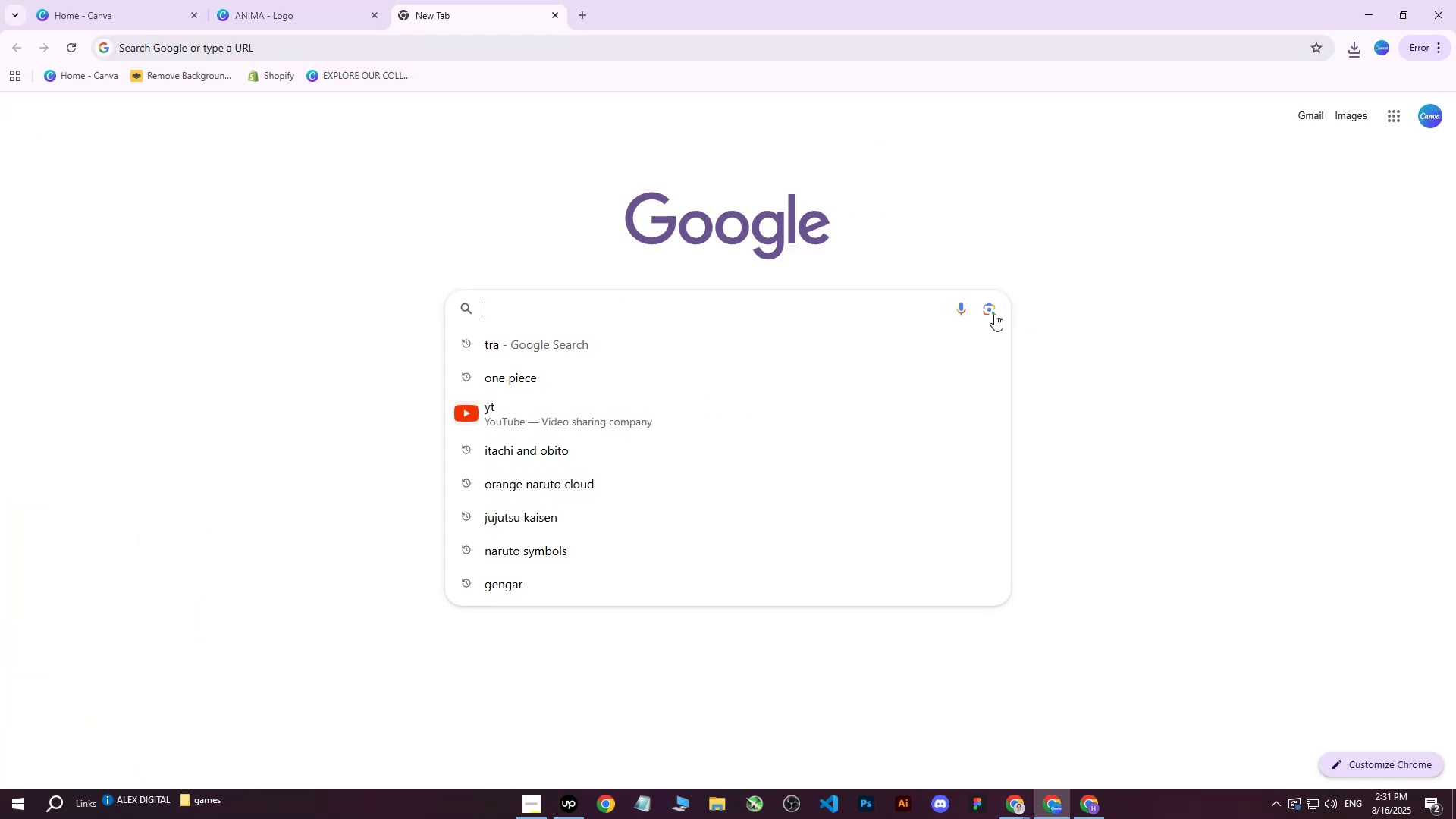 
left_click([994, 314])
 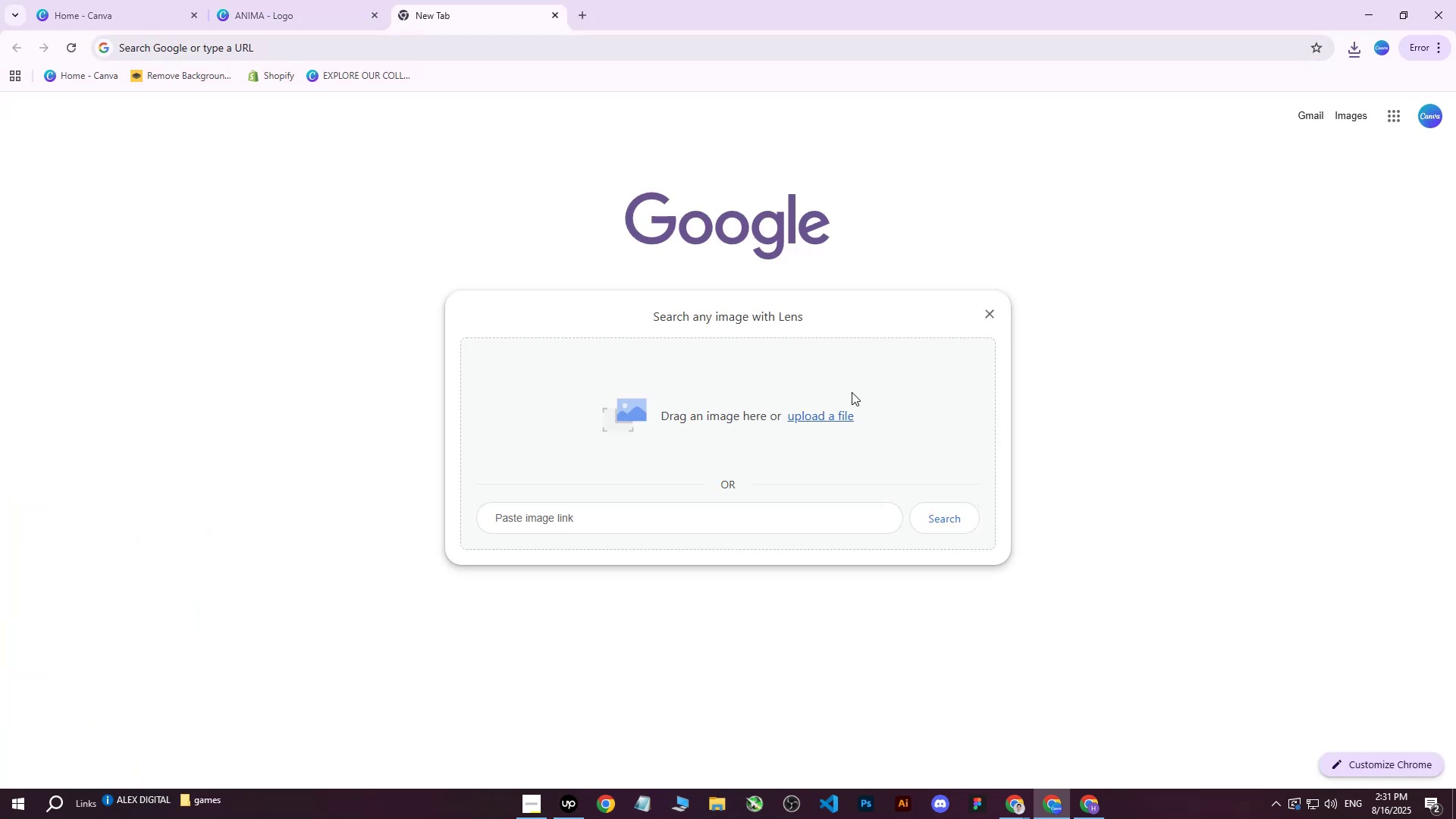 
left_click([814, 421])
 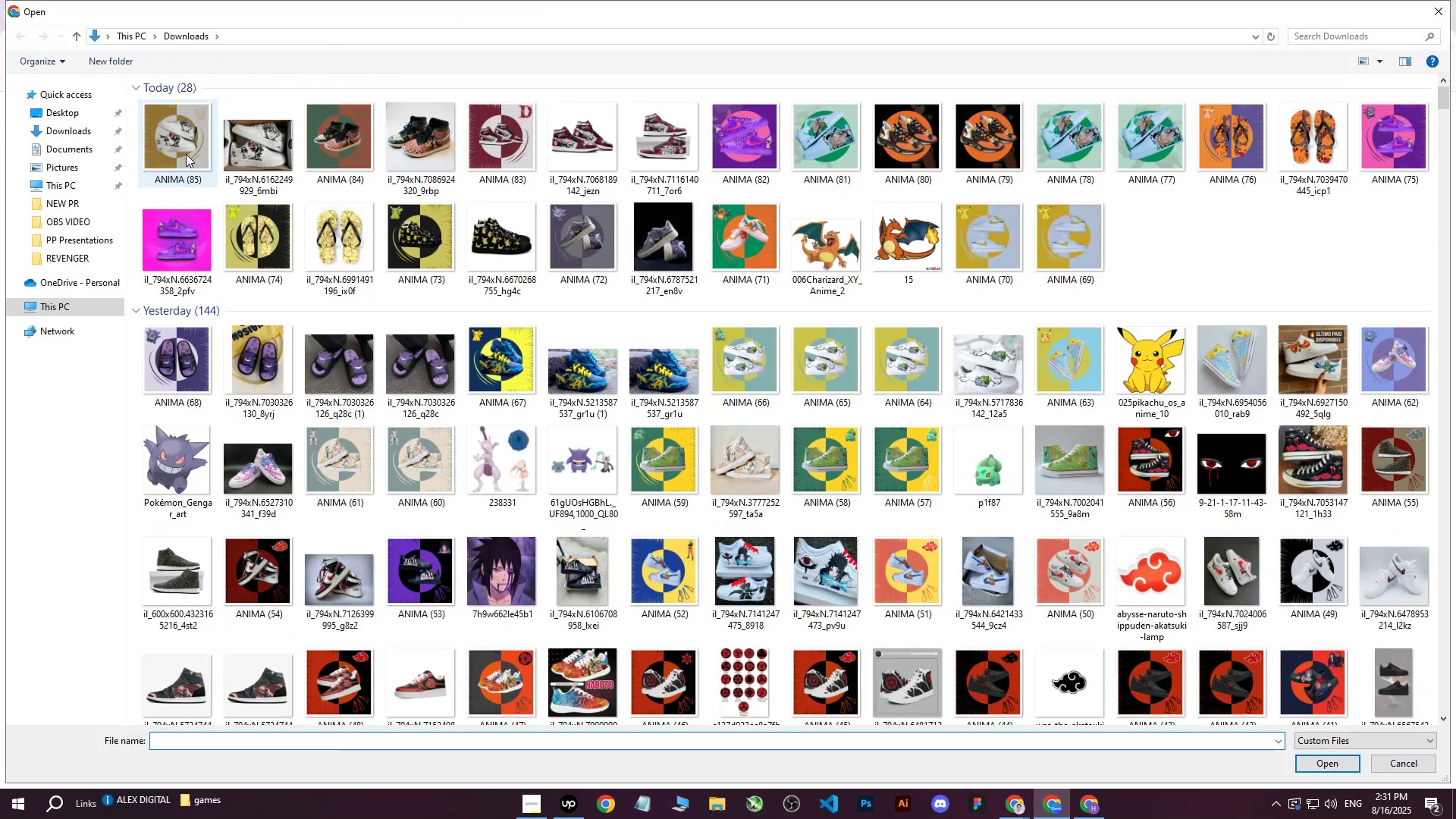 
left_click([185, 149])
 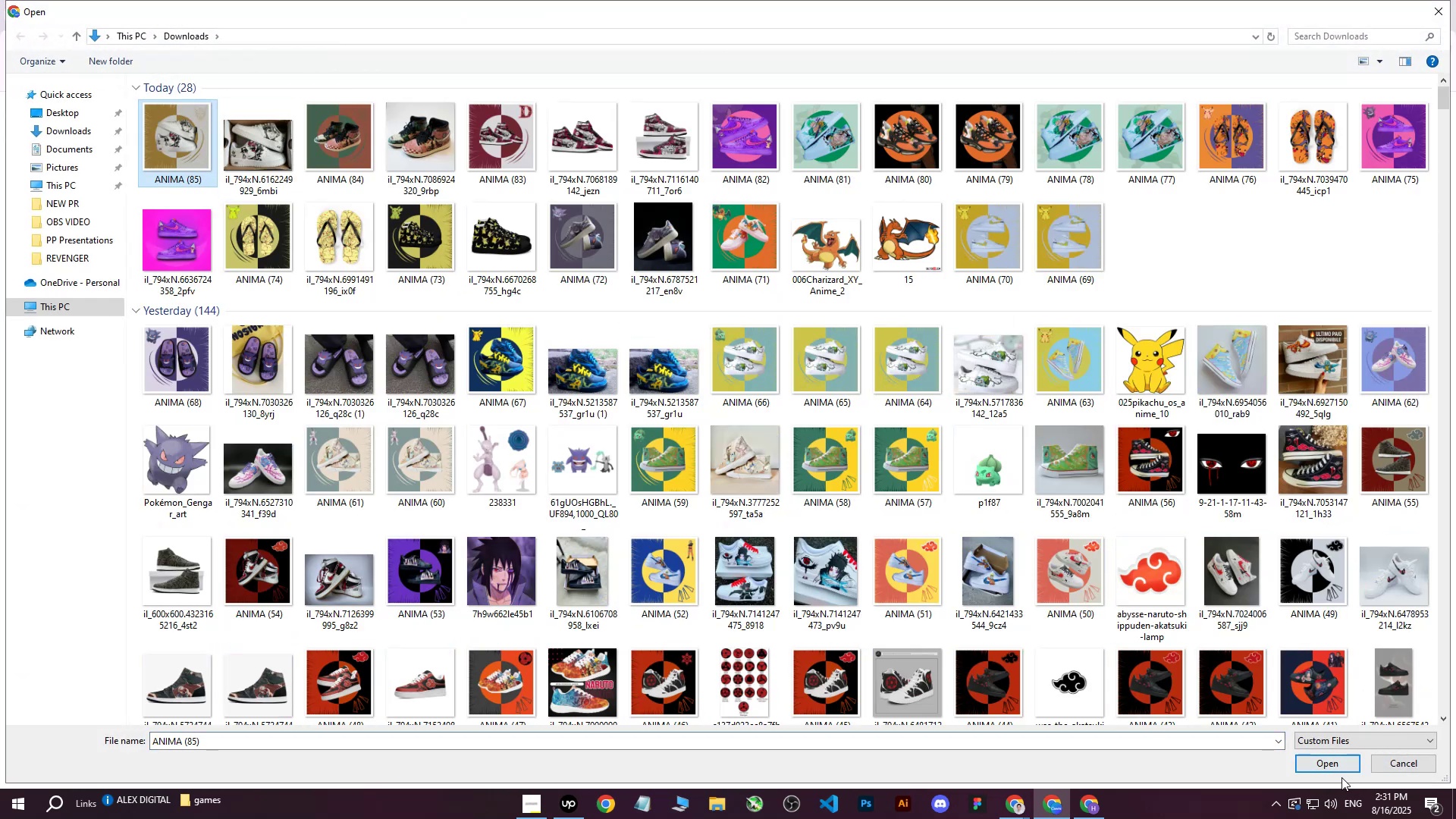 
left_click([1329, 769])
 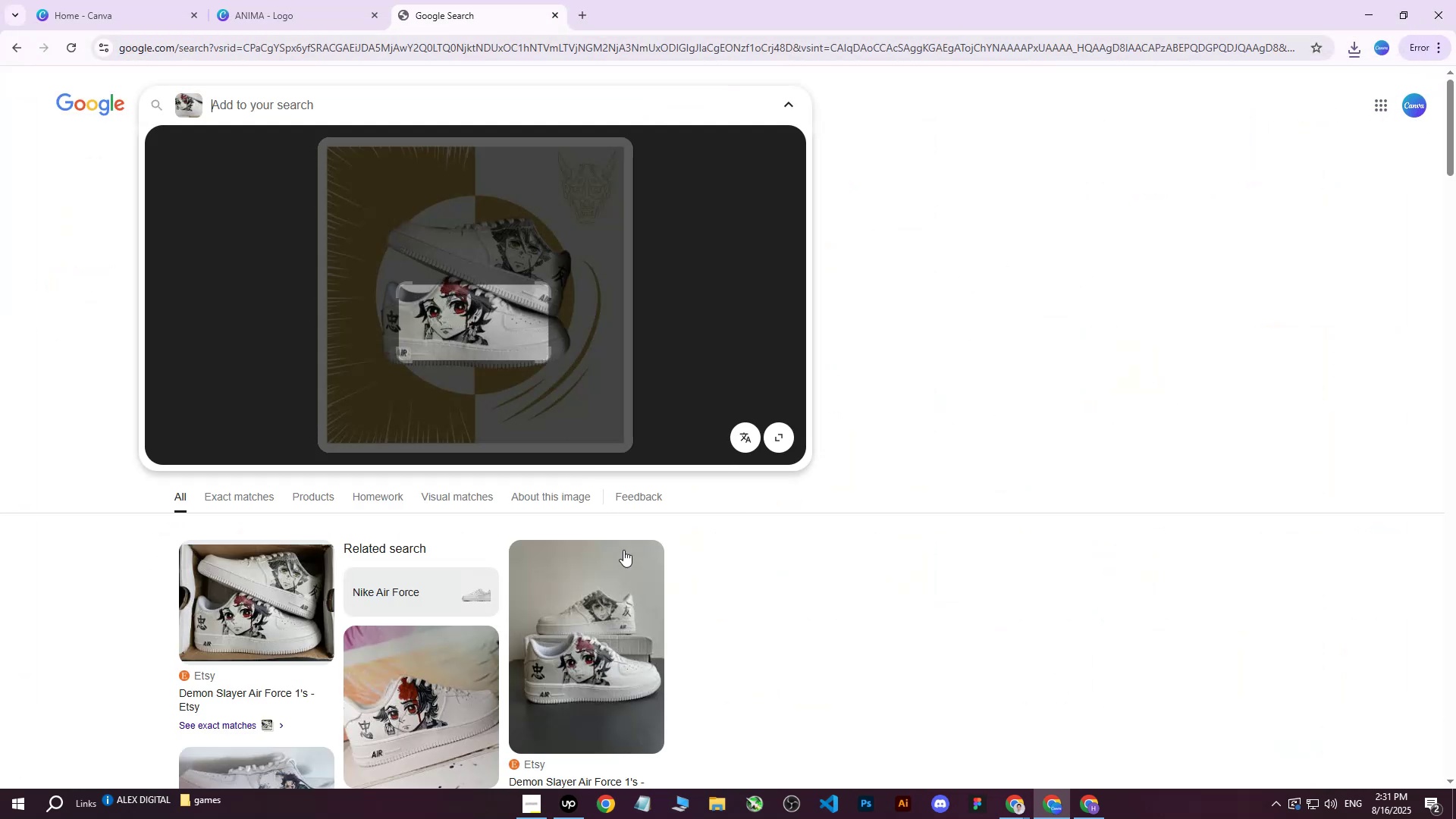 
scroll: coordinate [918, 590], scroll_direction: down, amount: 2.0
 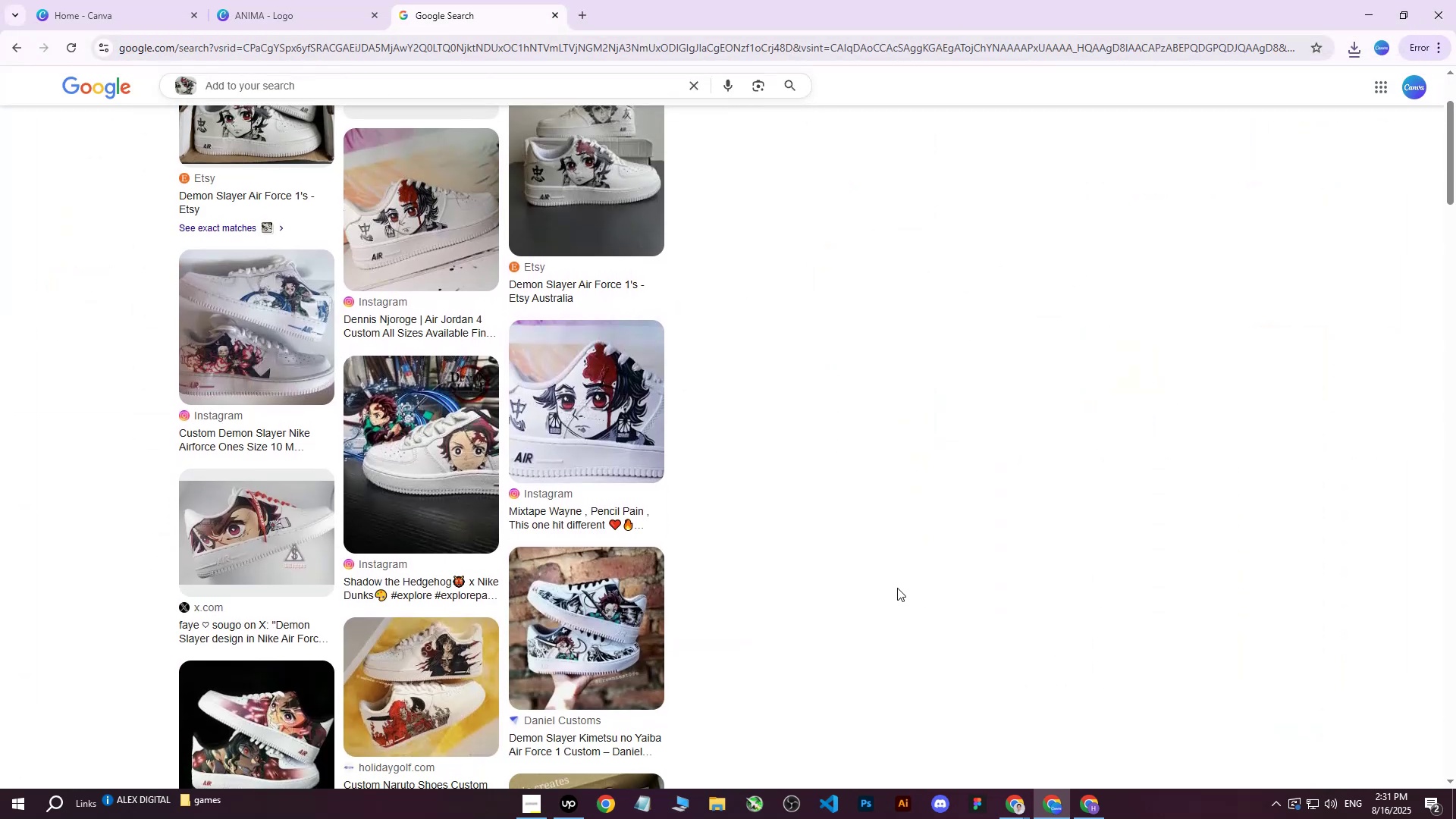 
scroll: coordinate [826, 592], scroll_direction: up, amount: 8.0
 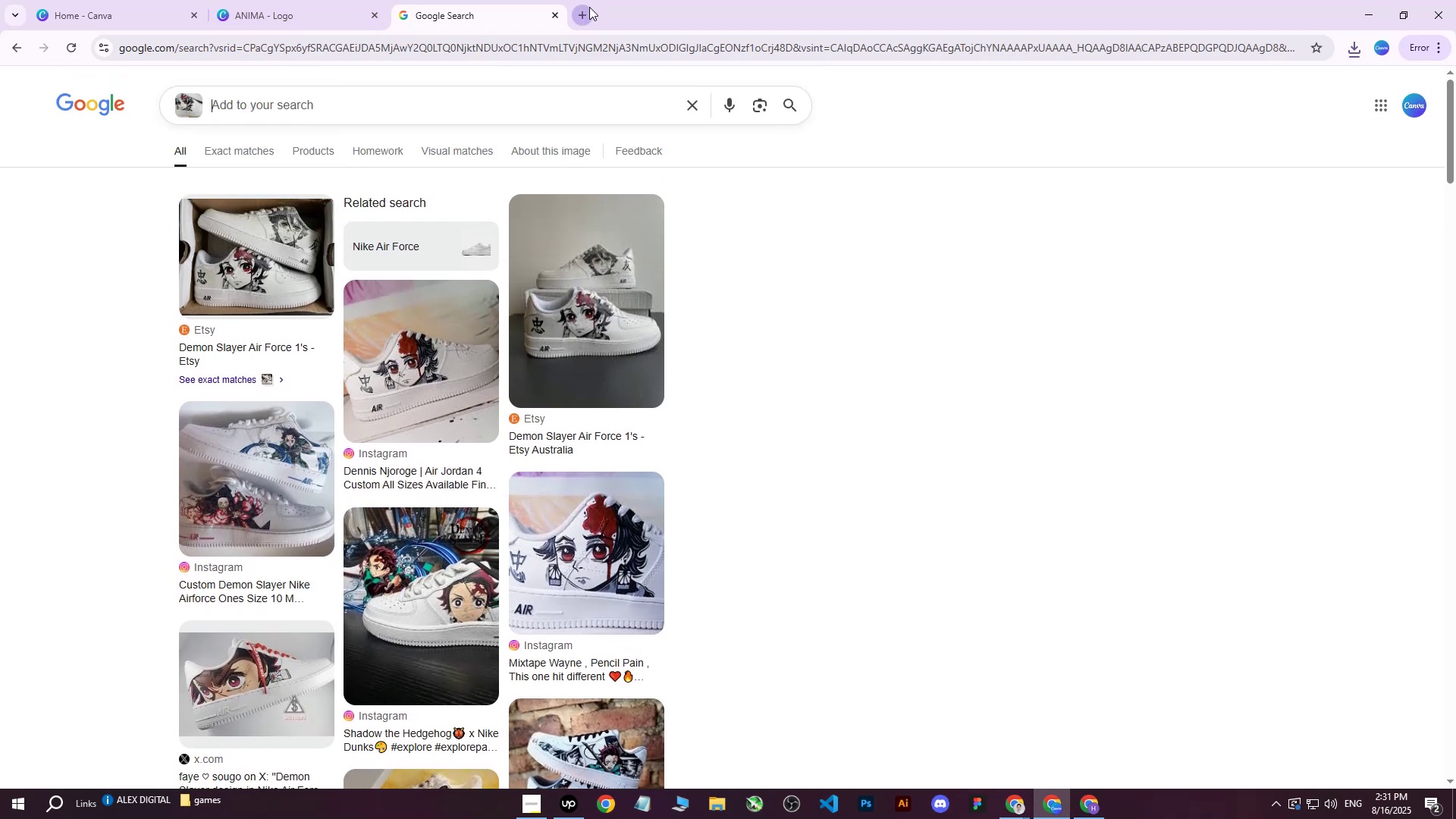 
left_click([589, 7])
 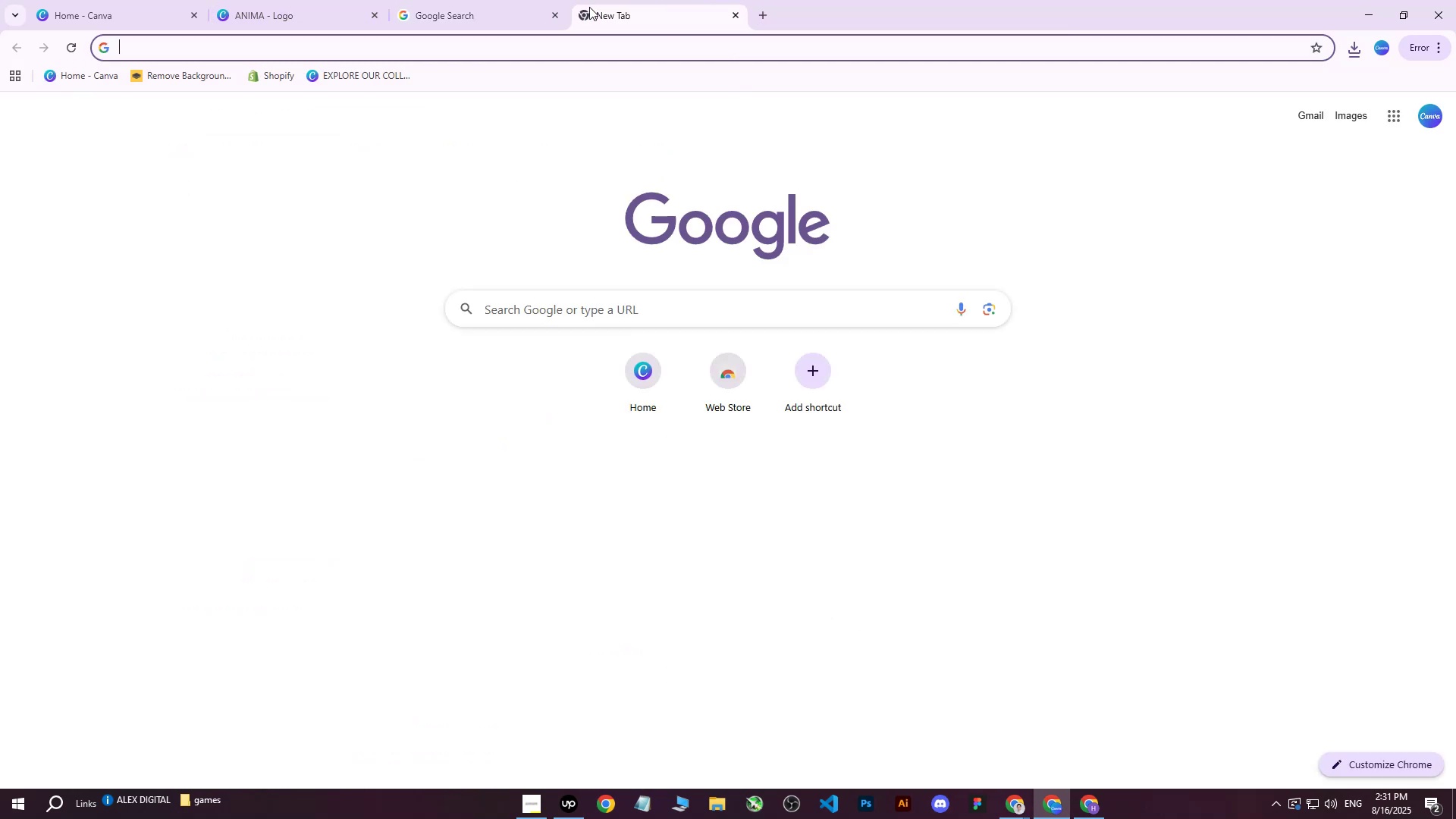 
type(pencil pane)
 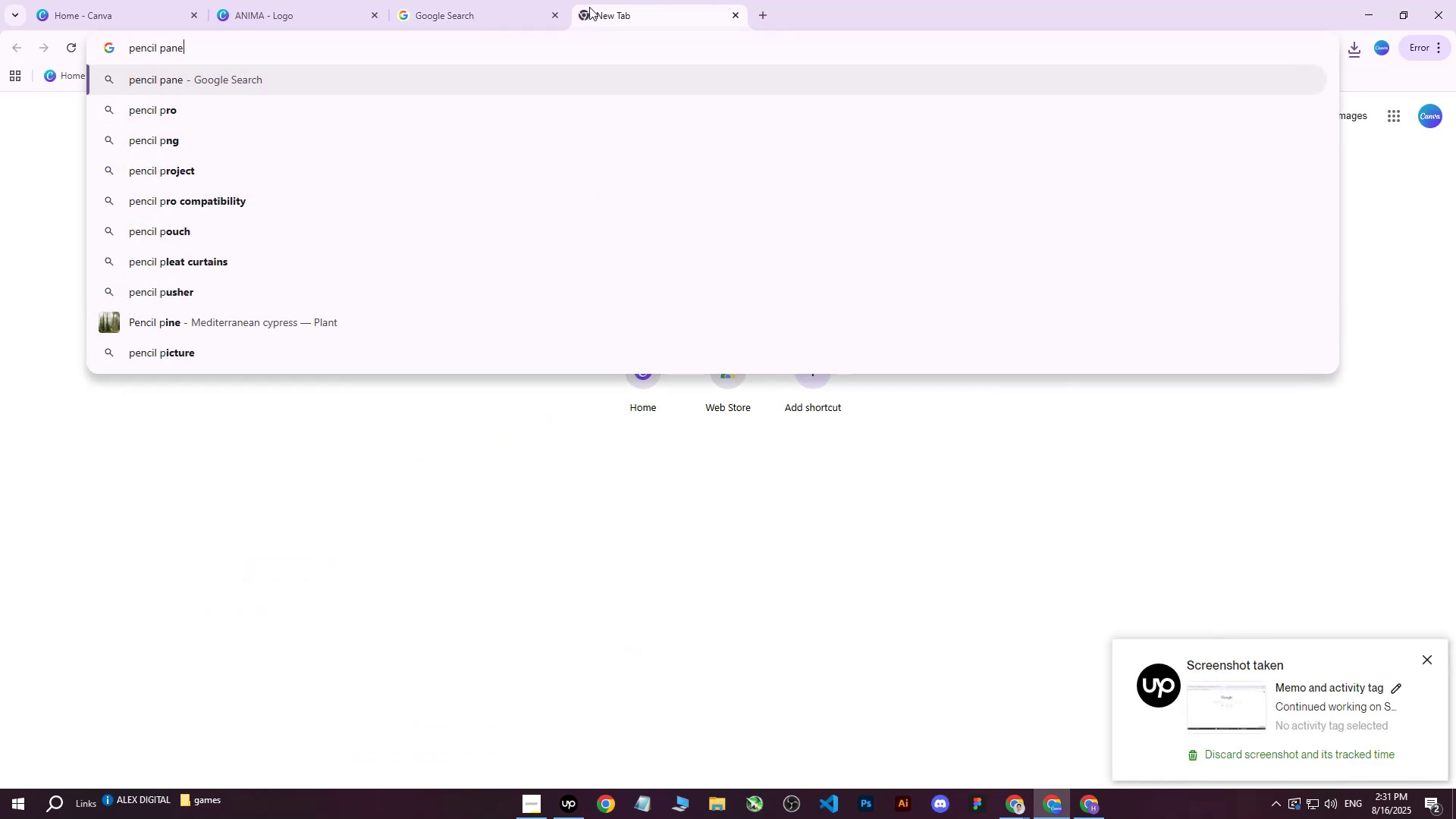 
key(Enter)
 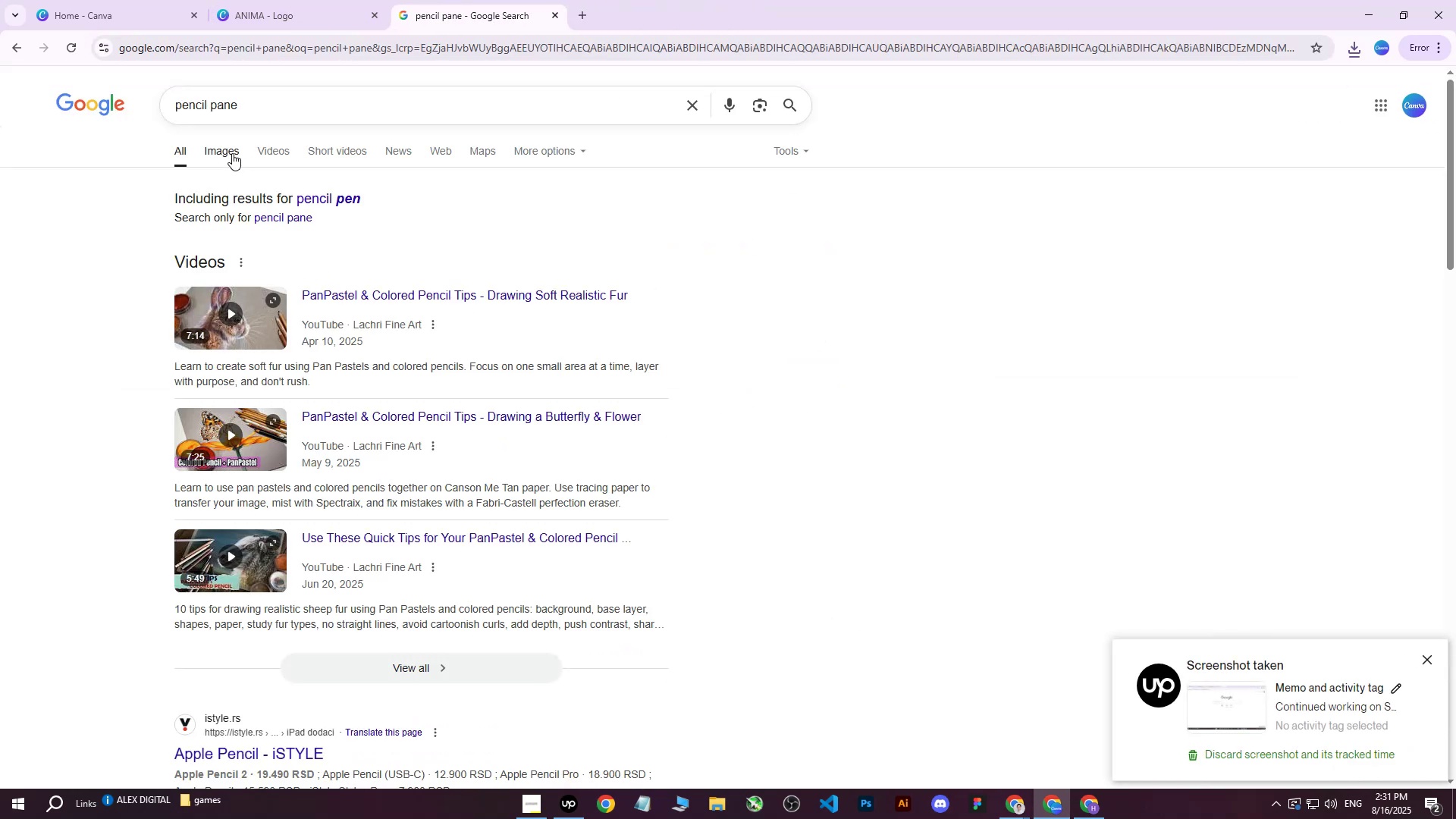 
left_click([284, 101])
 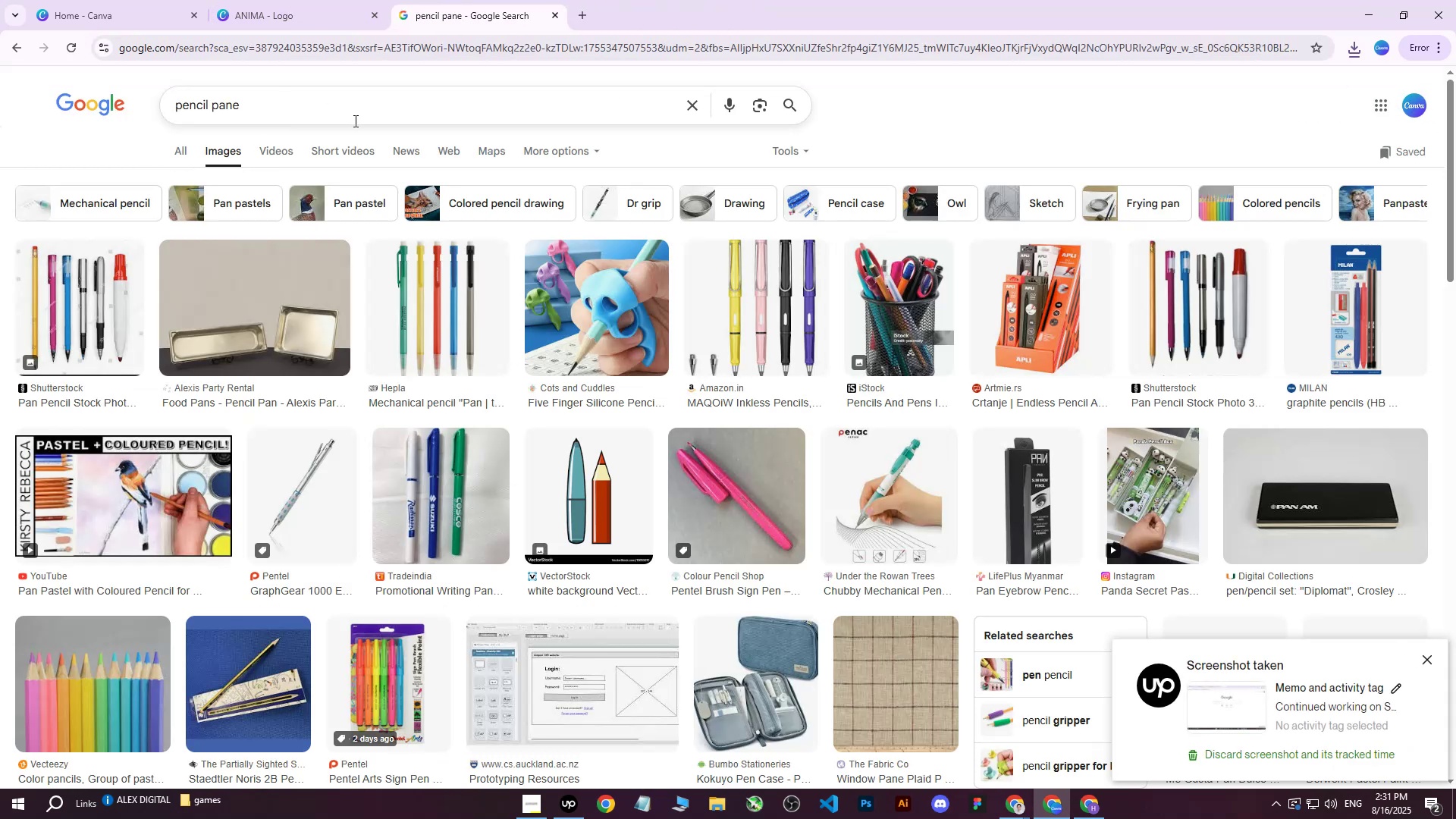 
left_click([343, 109])
 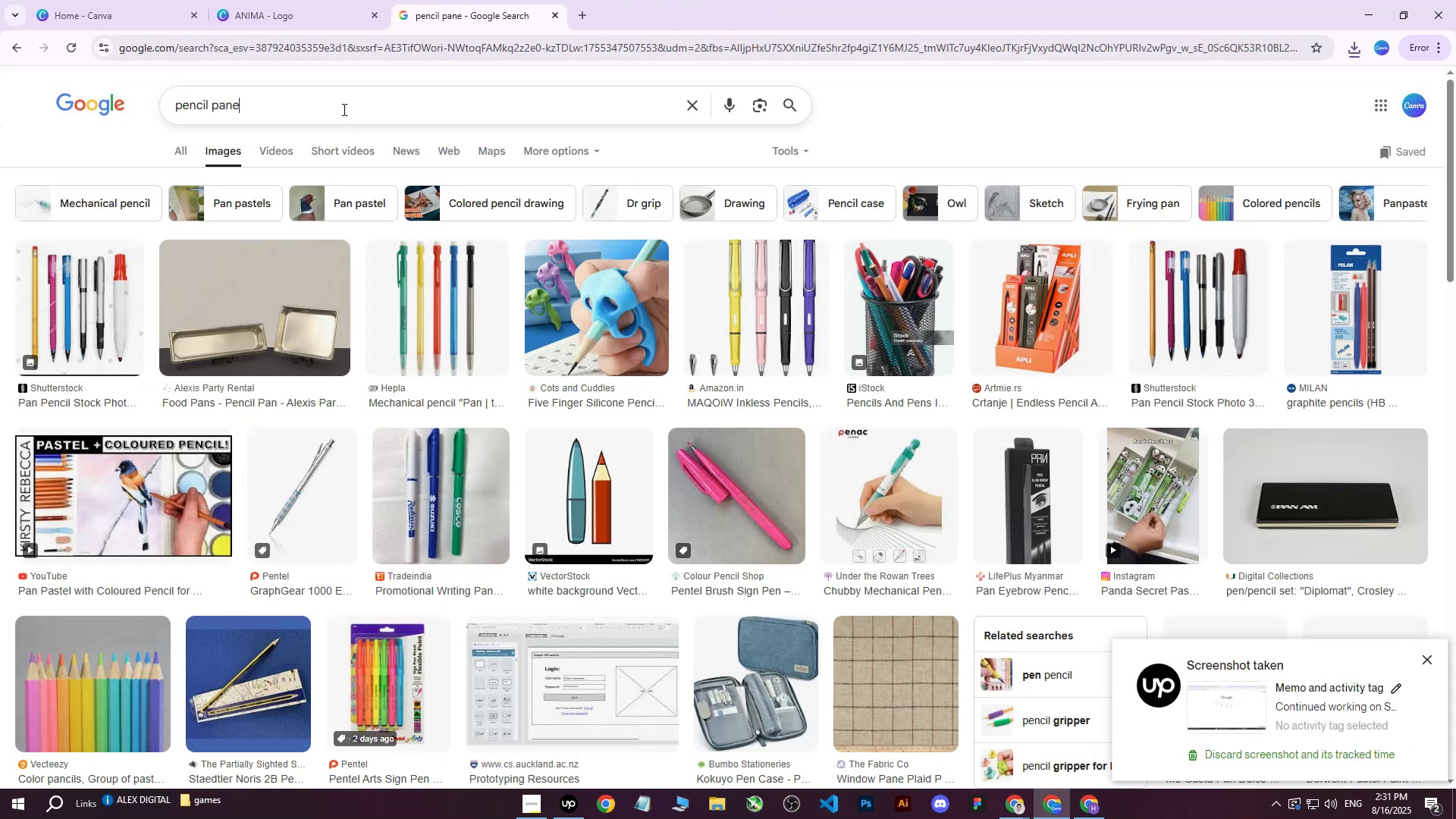 
type( dragon slayer)
 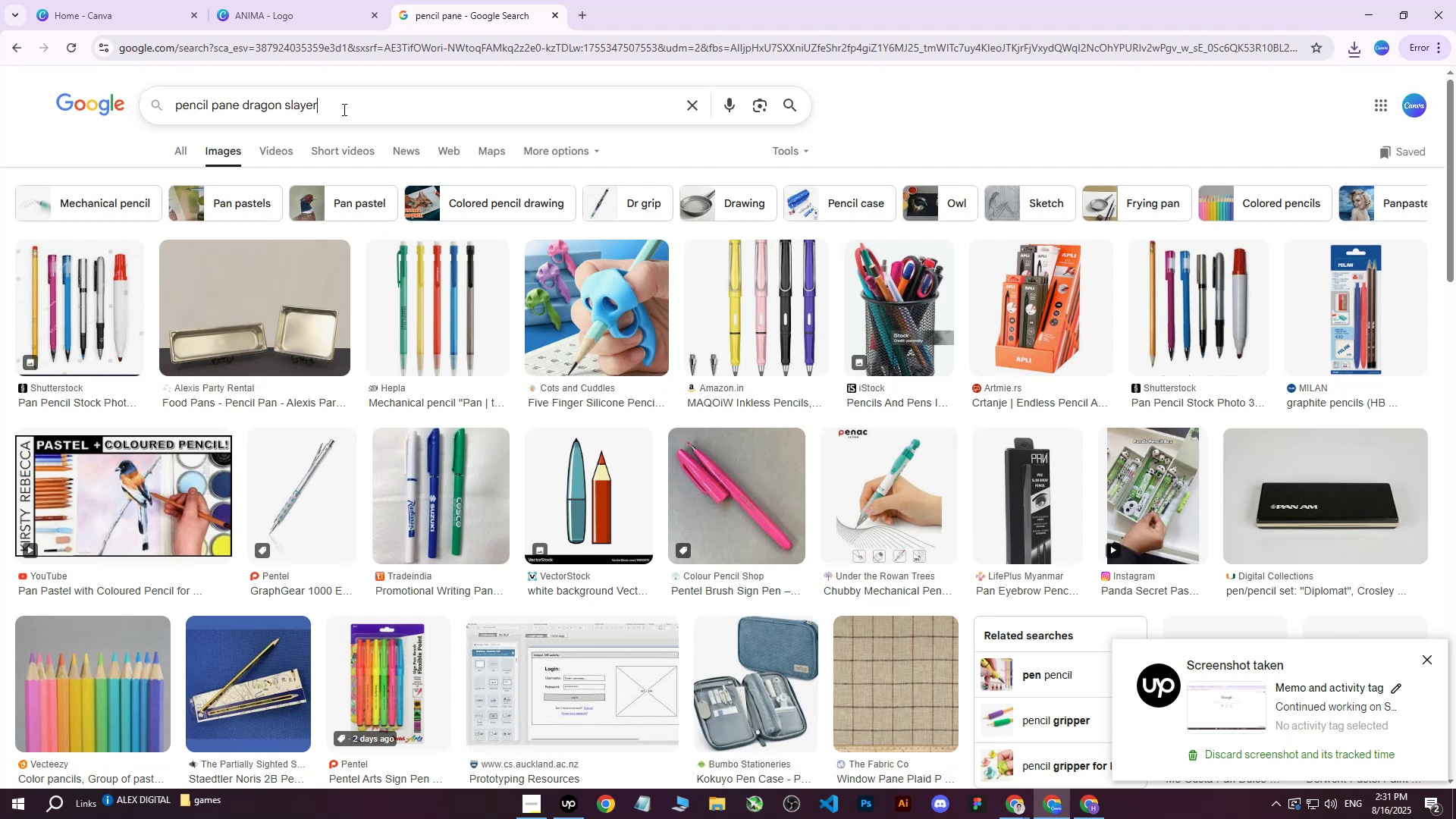 
key(Enter)
 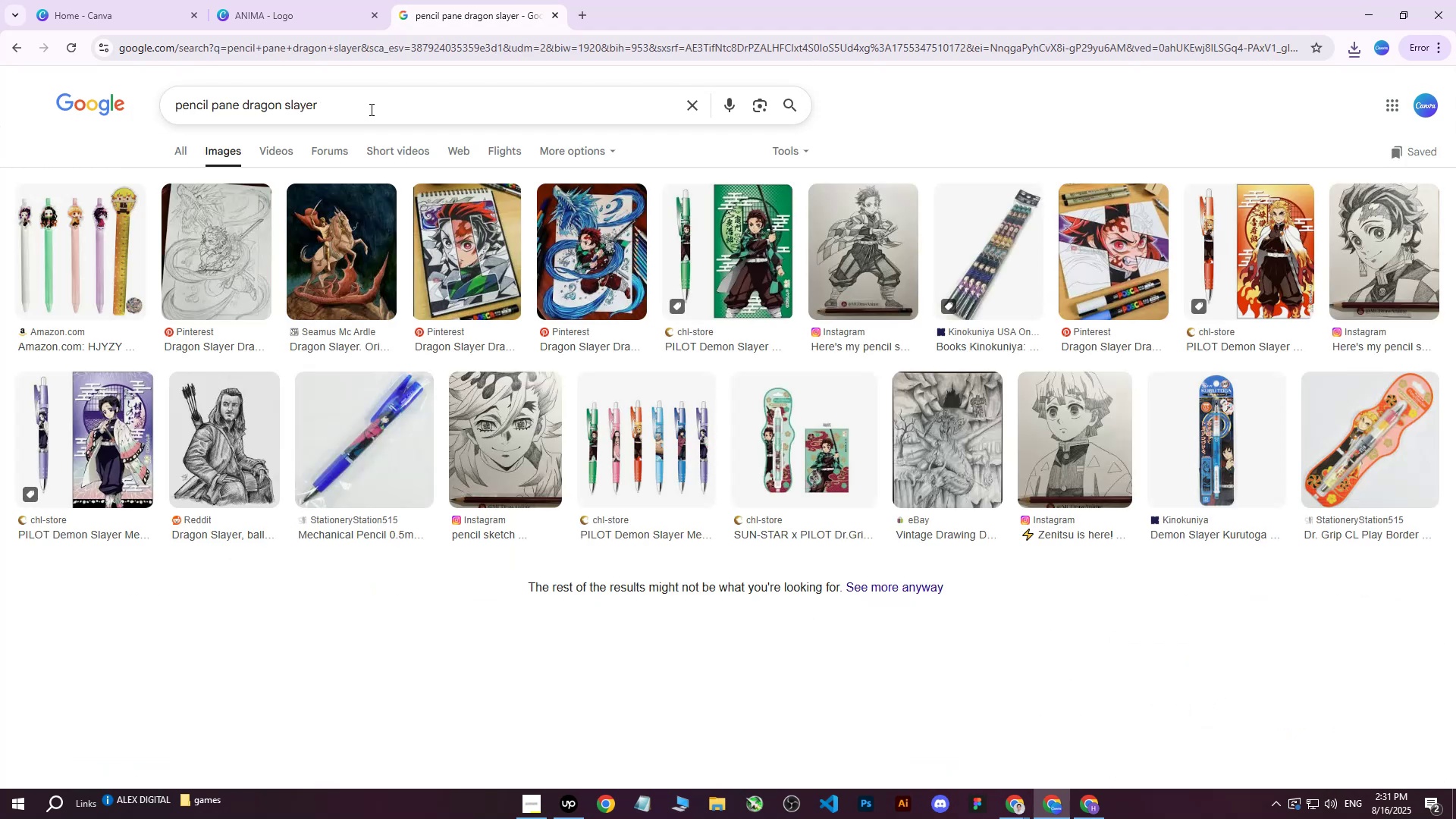 
wait(6.39)
 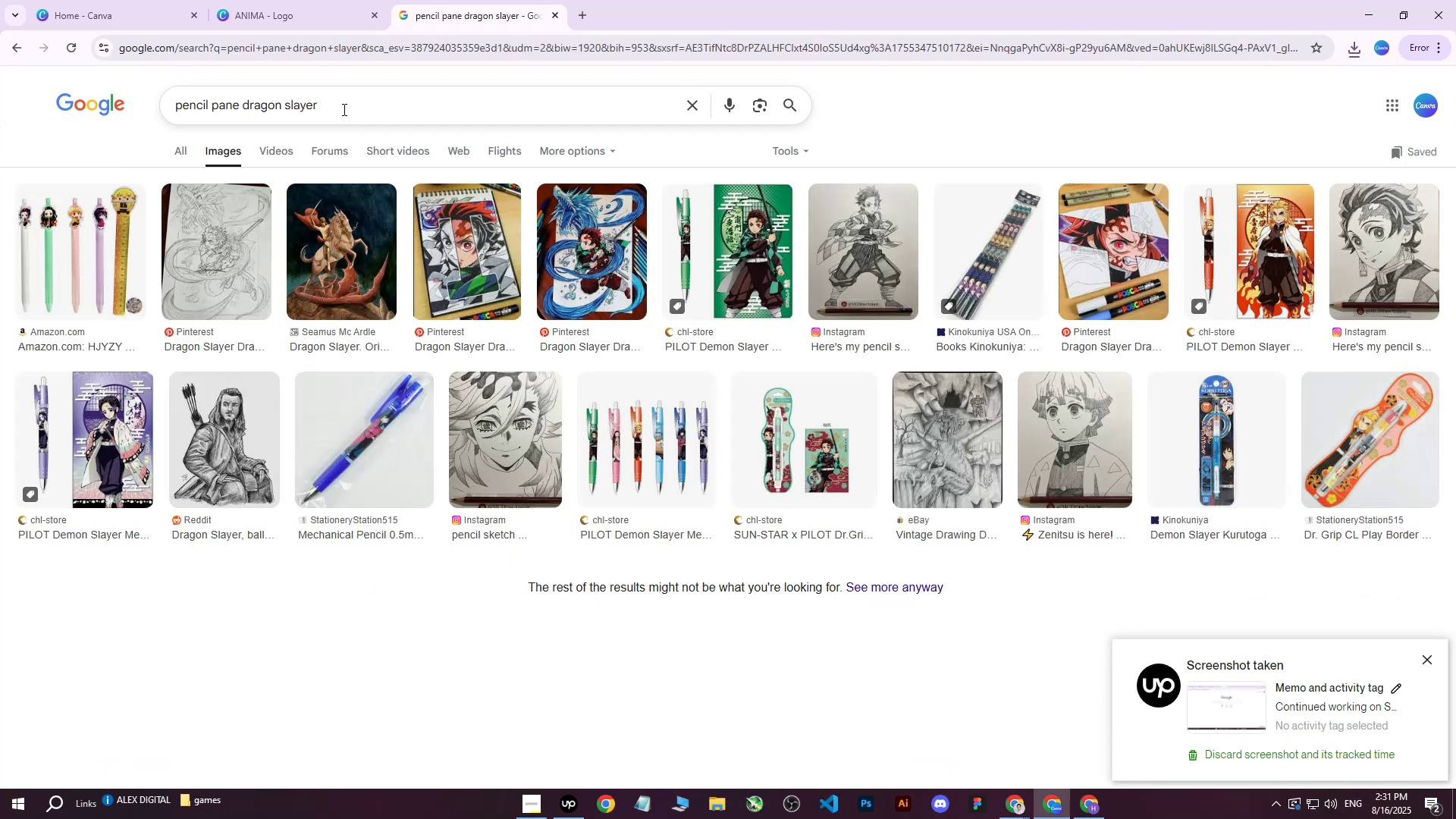 
left_click_drag(start_coordinate=[239, 110], to_coordinate=[113, 111])
 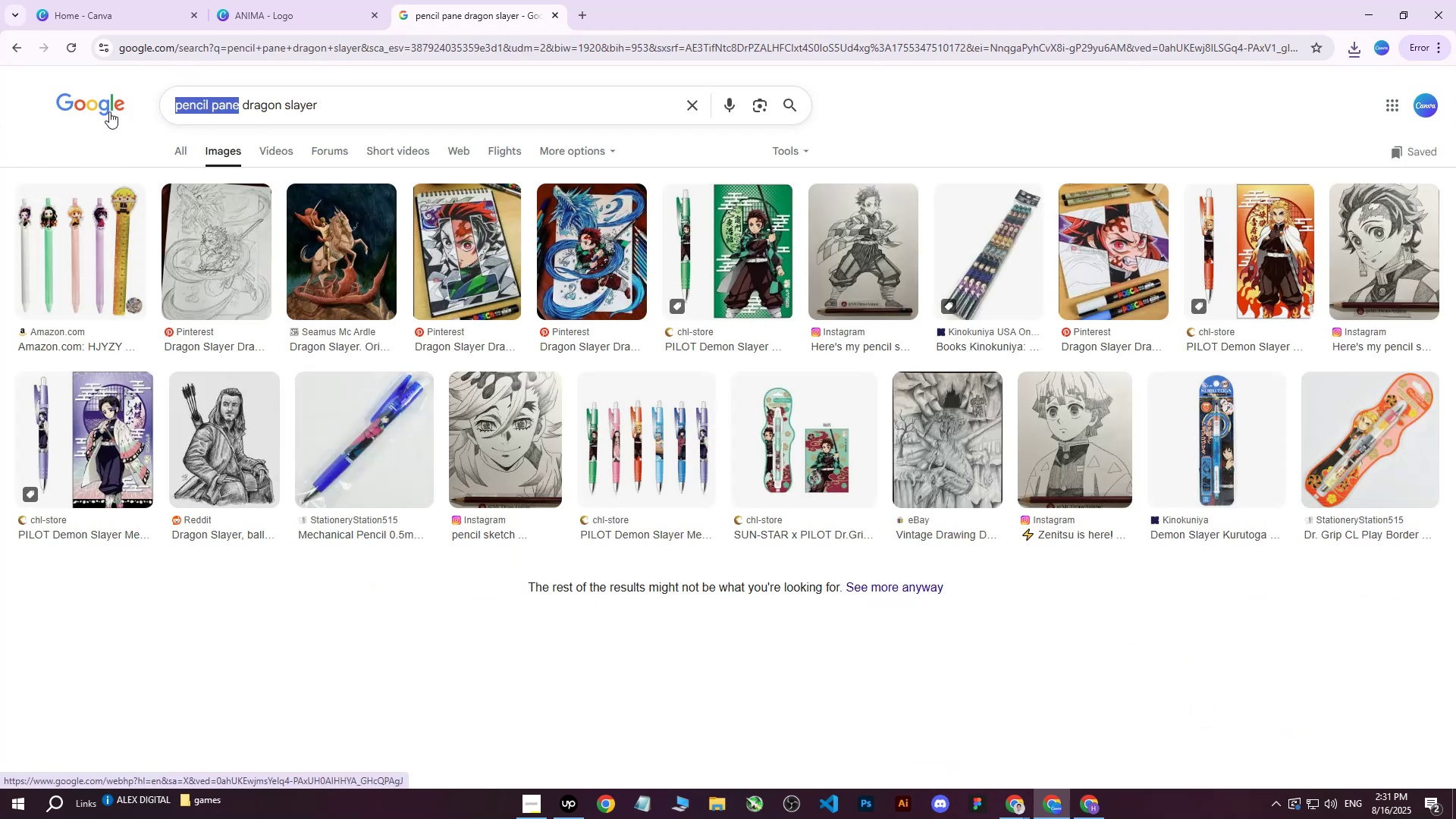 
type(op)
key(Backspace)
key(Backspace)
key(Backspace)
type(pilot )
key(Backspace)
 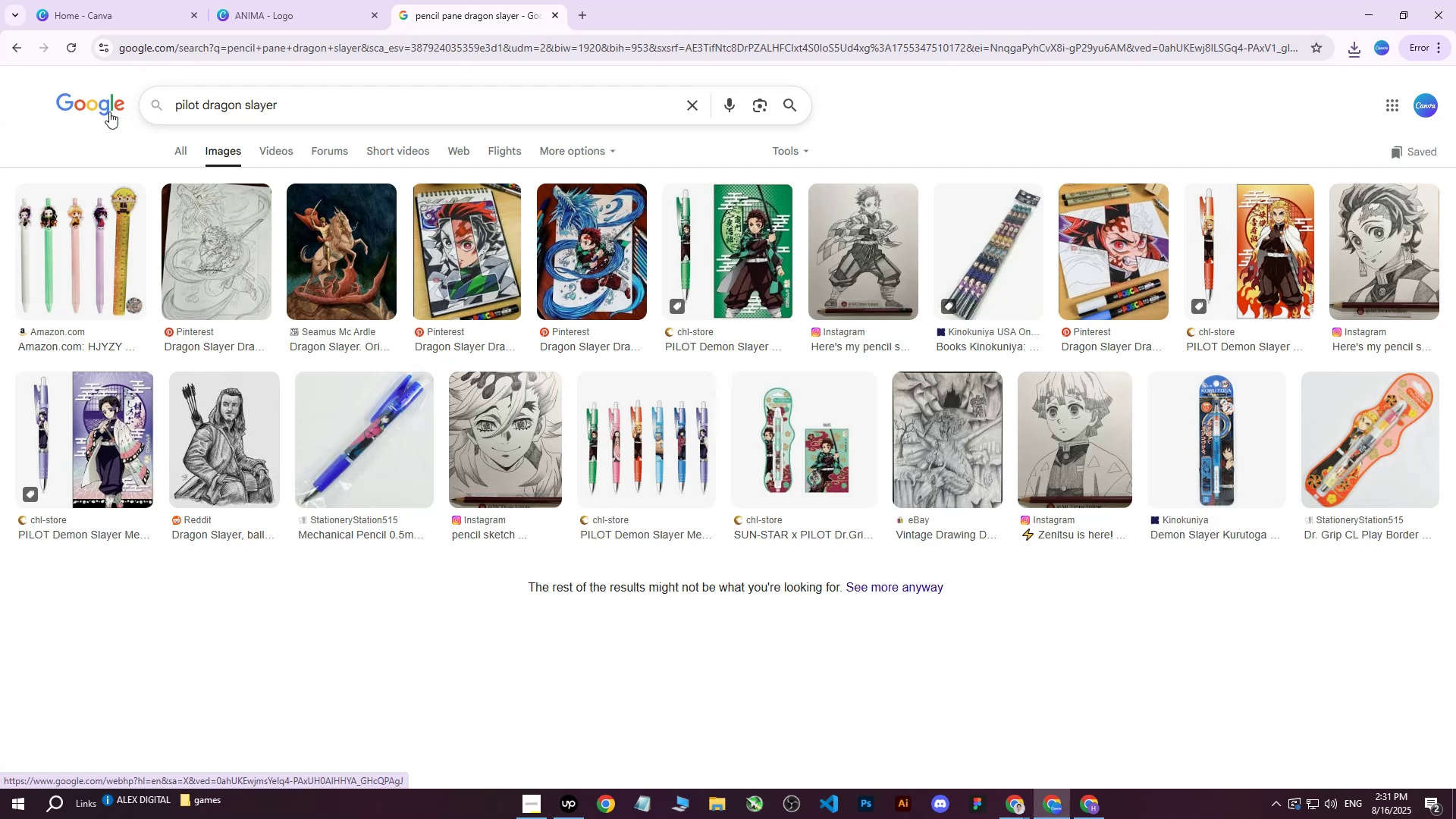 
key(Enter)
 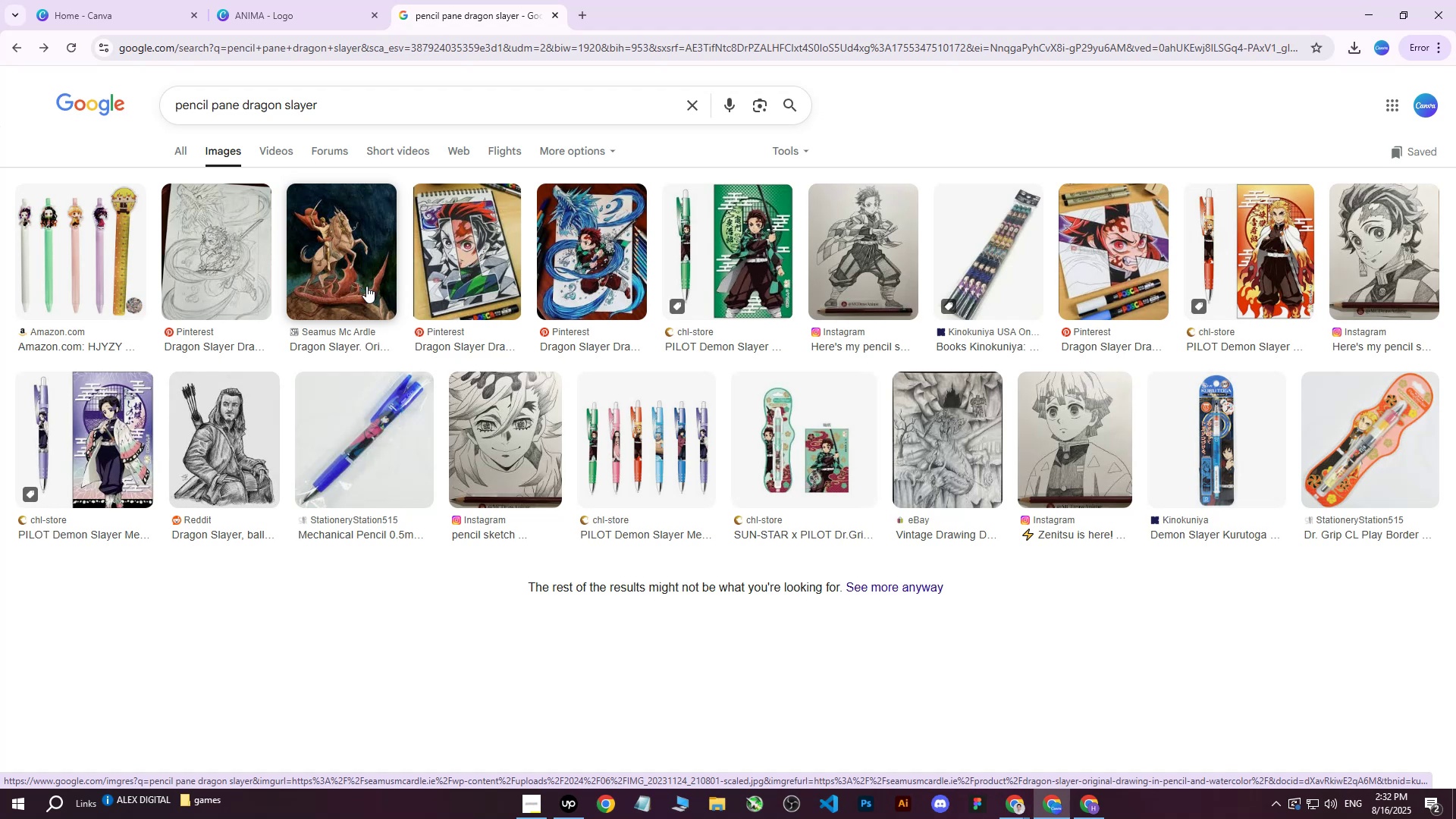 
wait(35.61)
 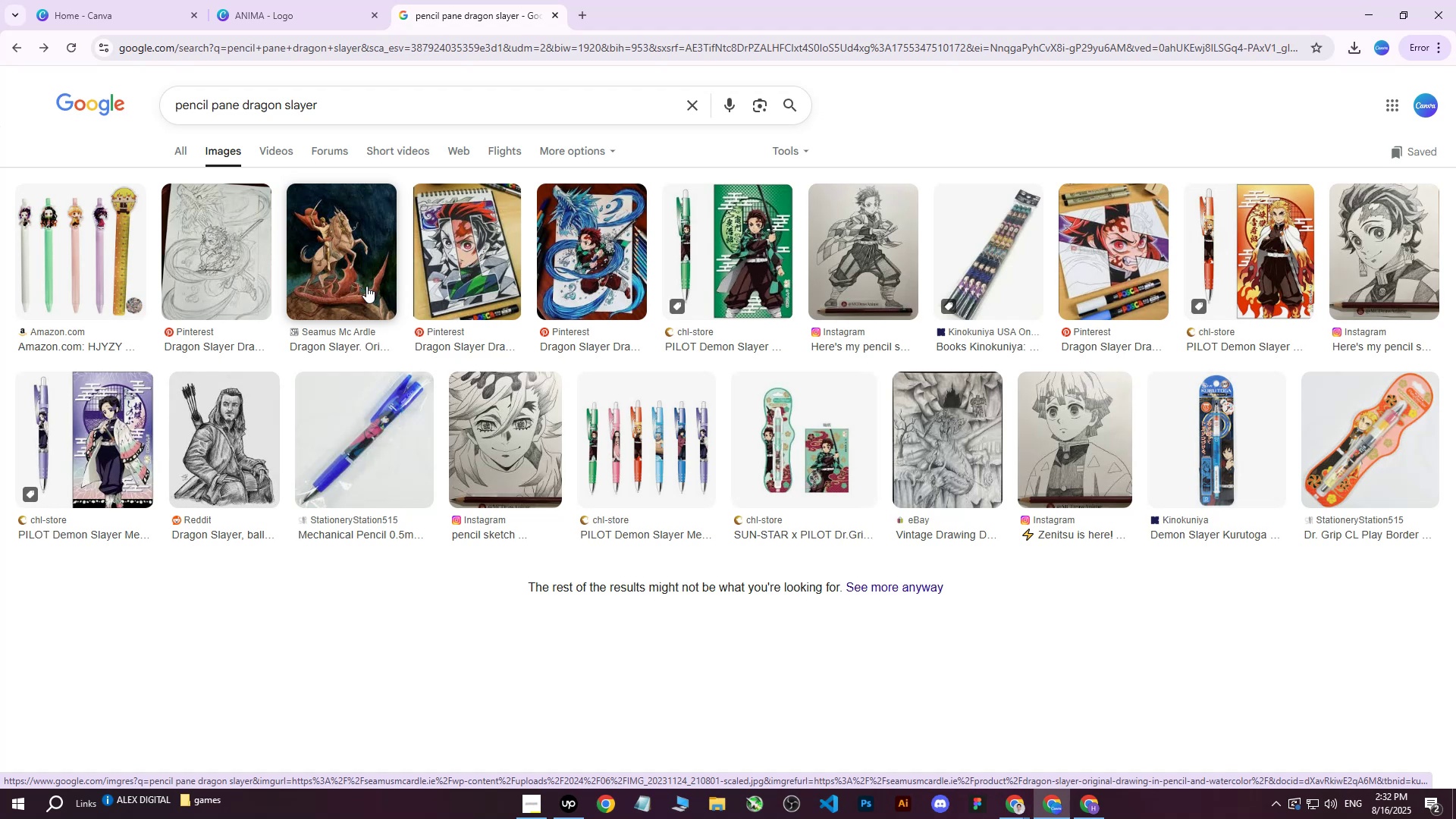 
left_click([315, 0])
 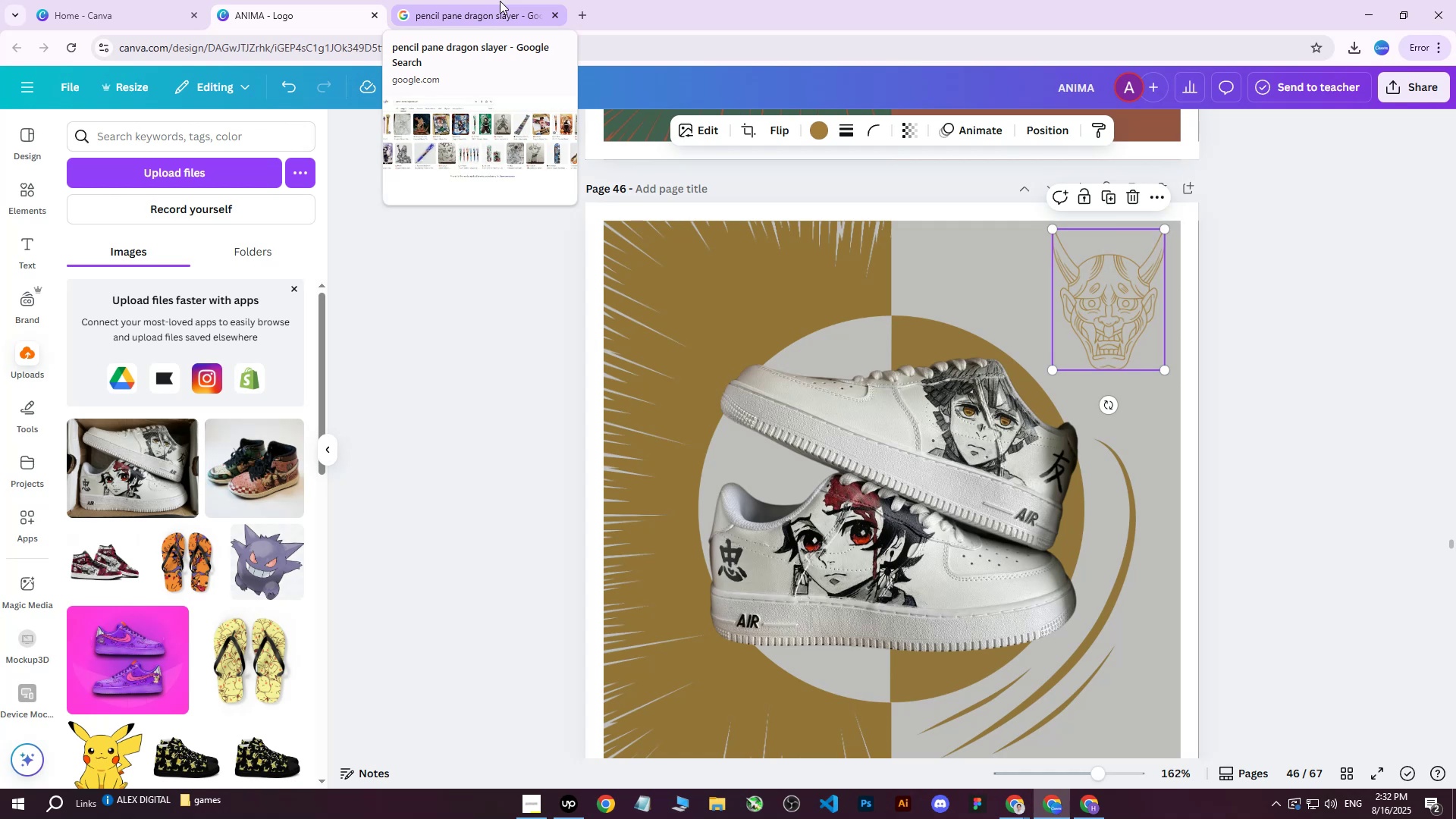 
wait(5.55)
 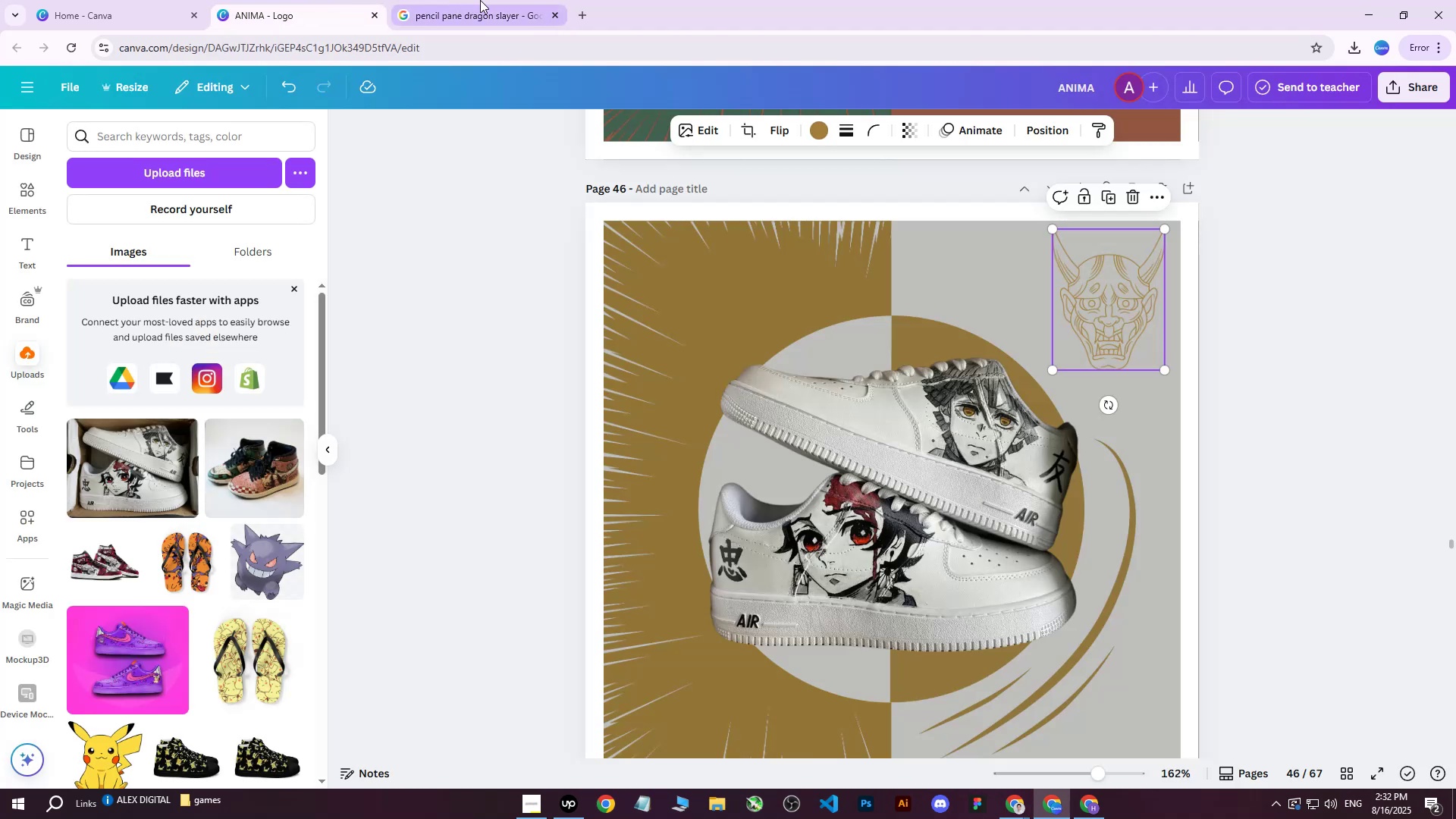 
left_click([500, 1])
 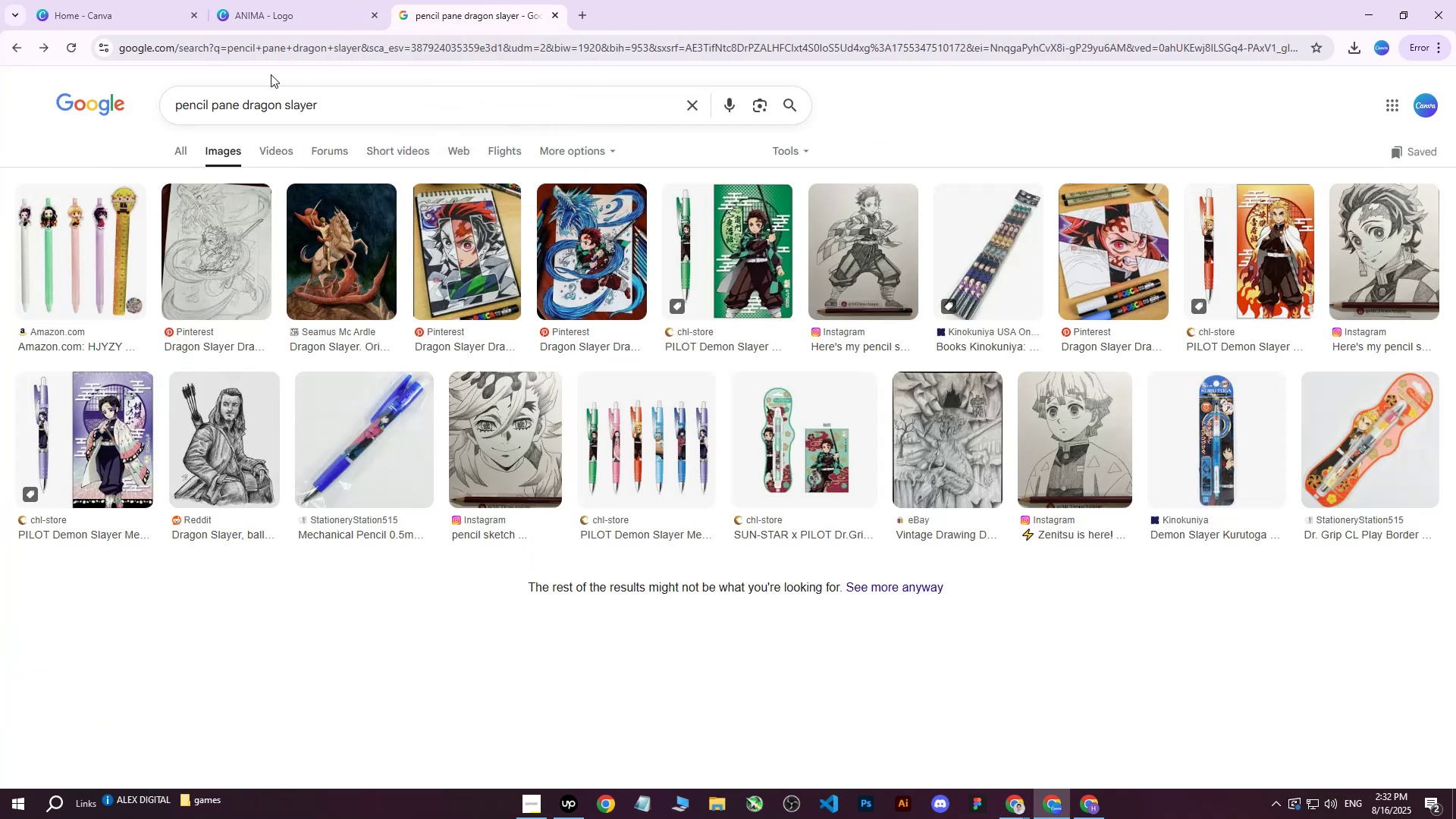 
left_click([347, 0])
 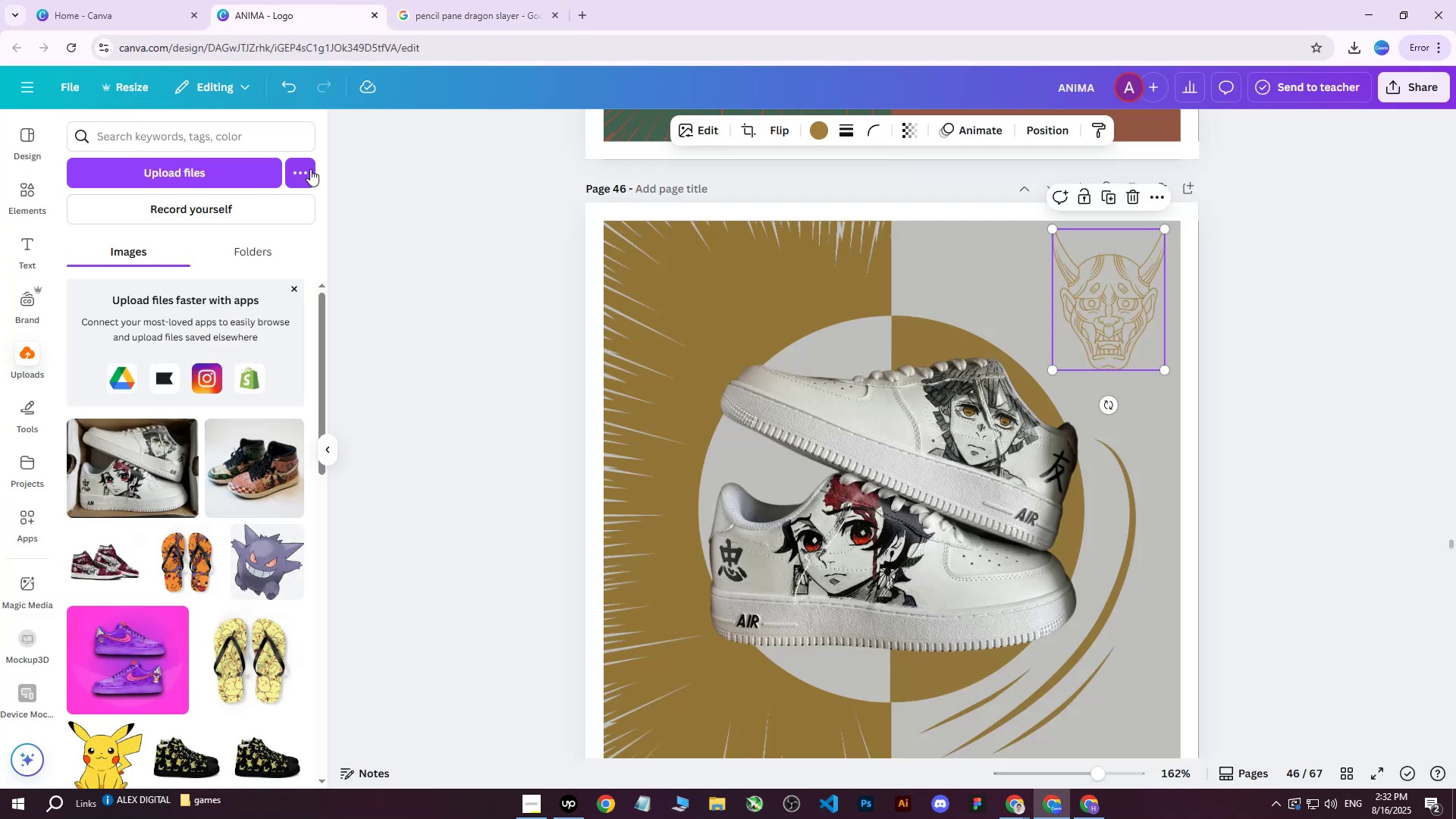 
mouse_move([221, 460])
 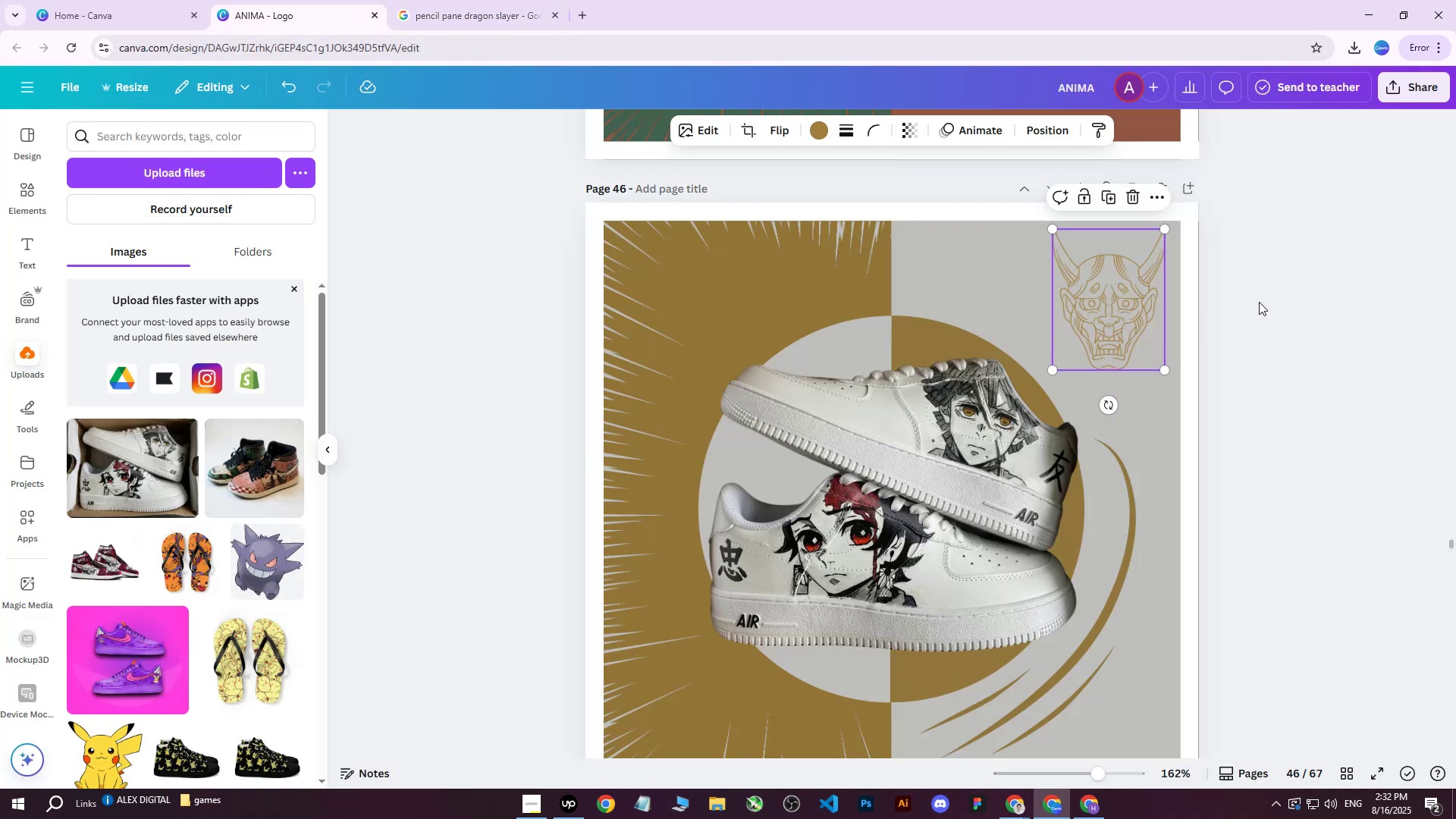 
left_click([1259, 302])
 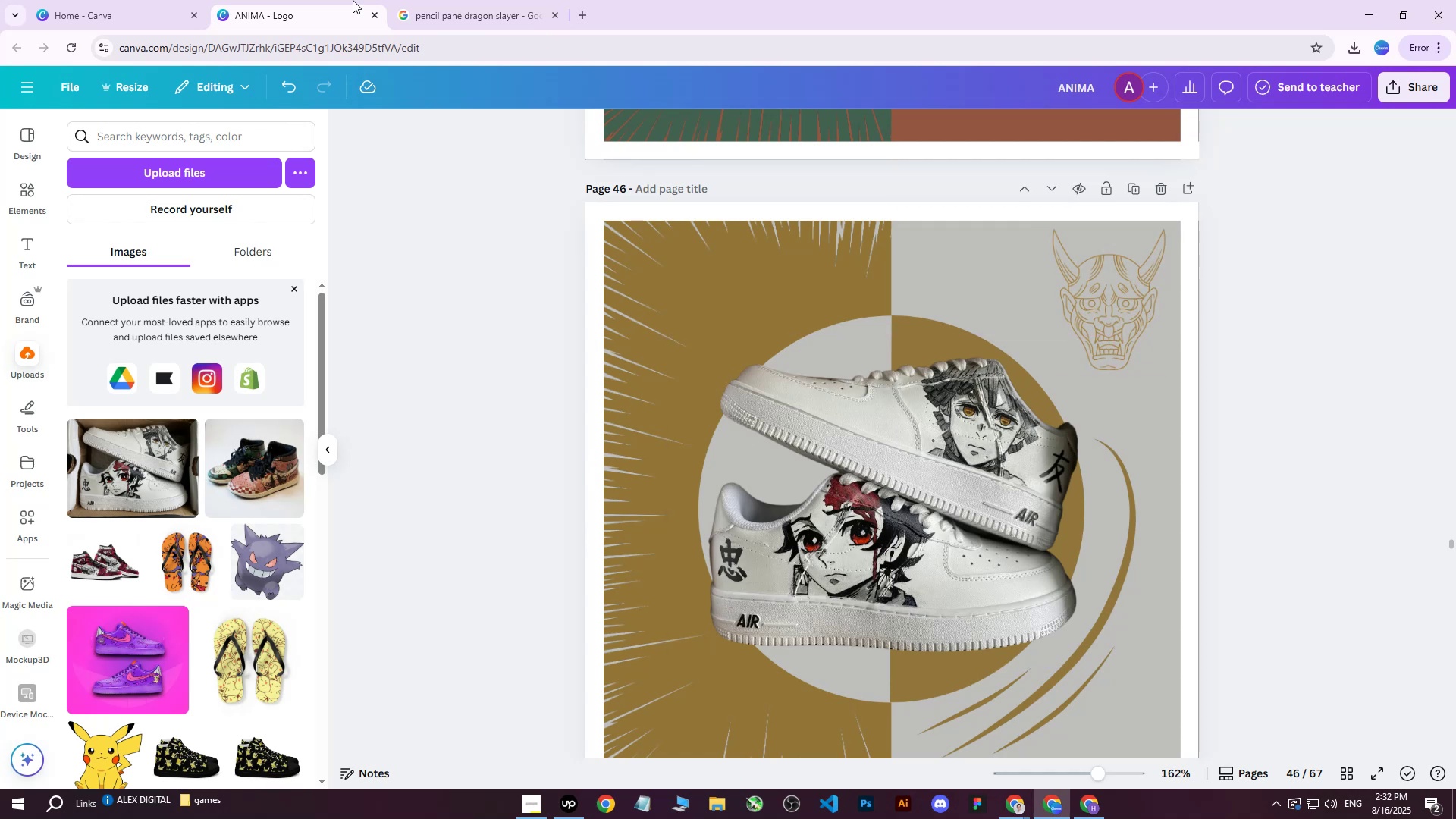 
double_click([344, 115])
 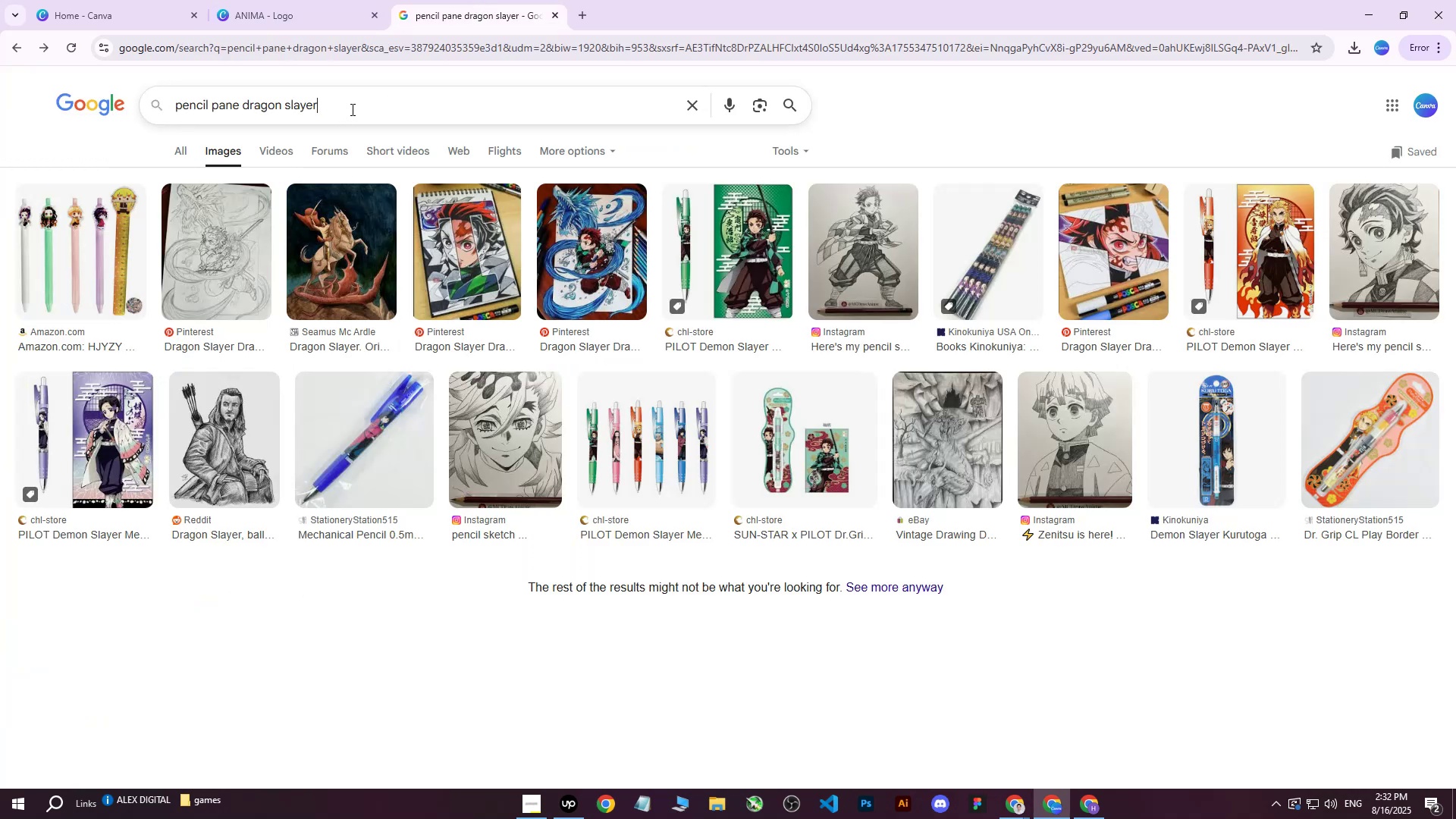 
left_click_drag(start_coordinate=[353, 108], to_coordinate=[167, 108])
 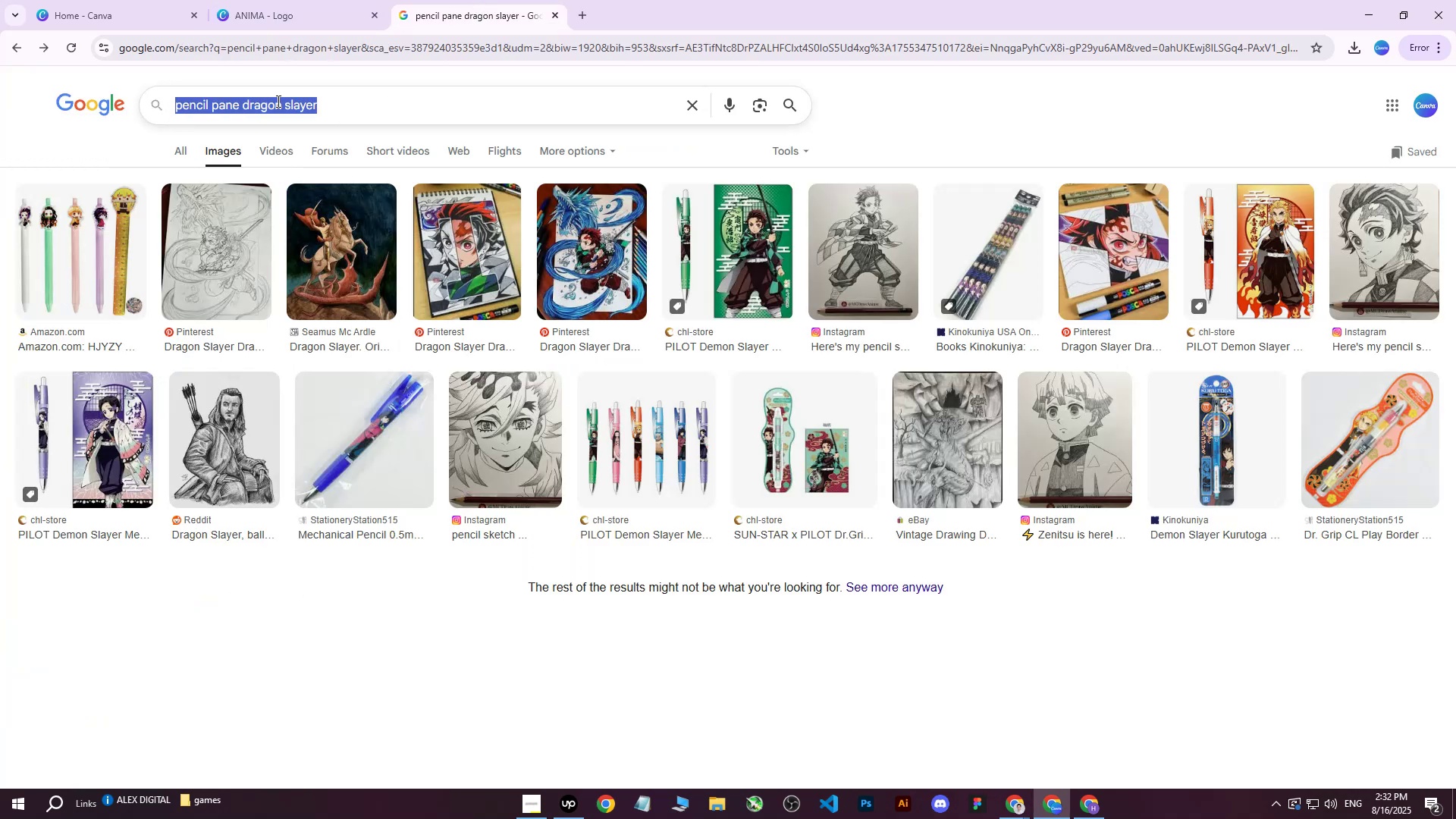 
left_click([277, 101])
 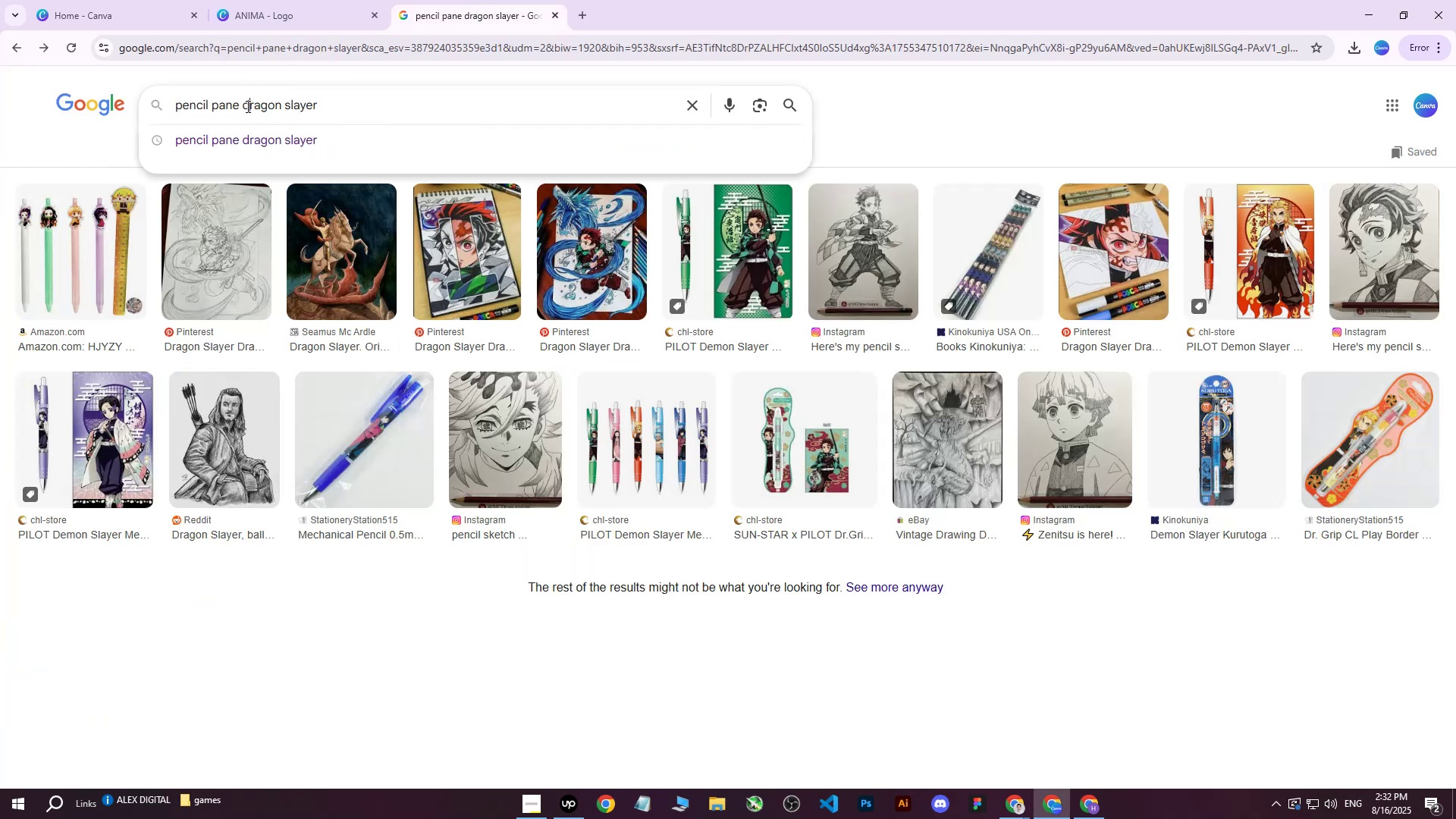 
triple_click([246, 106])
 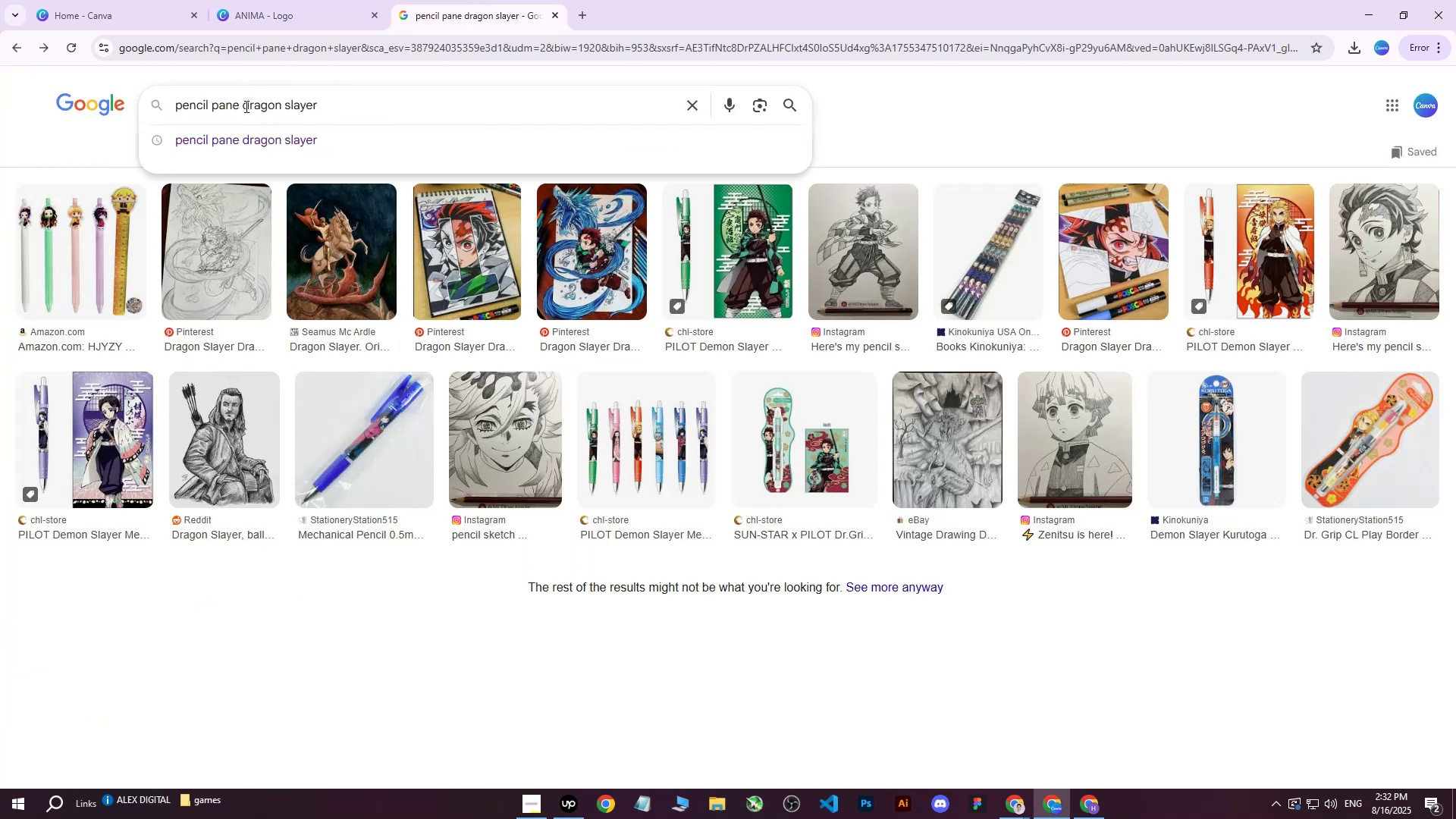 
triple_click([245, 106])
 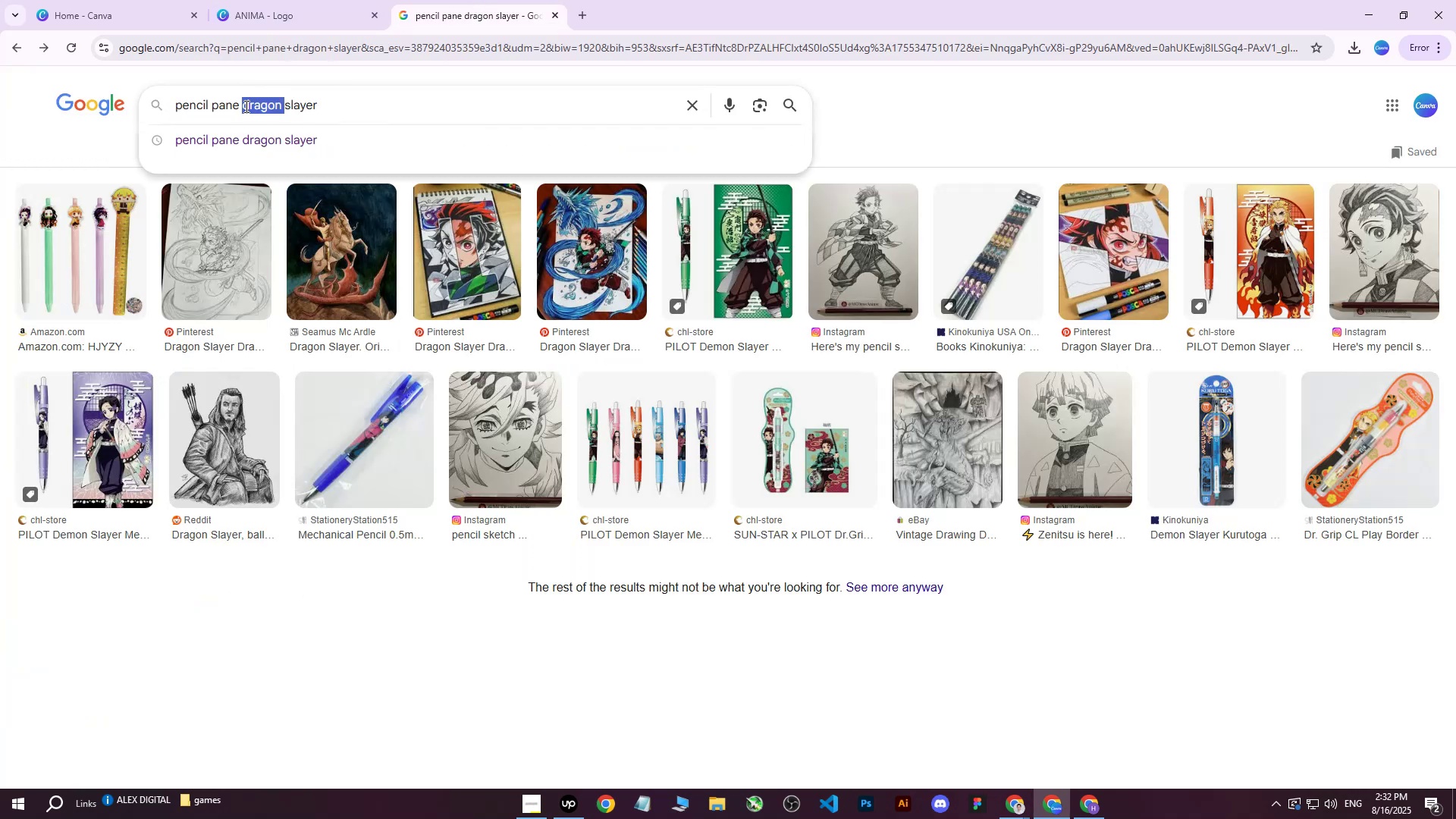 
triple_click([244, 106])
 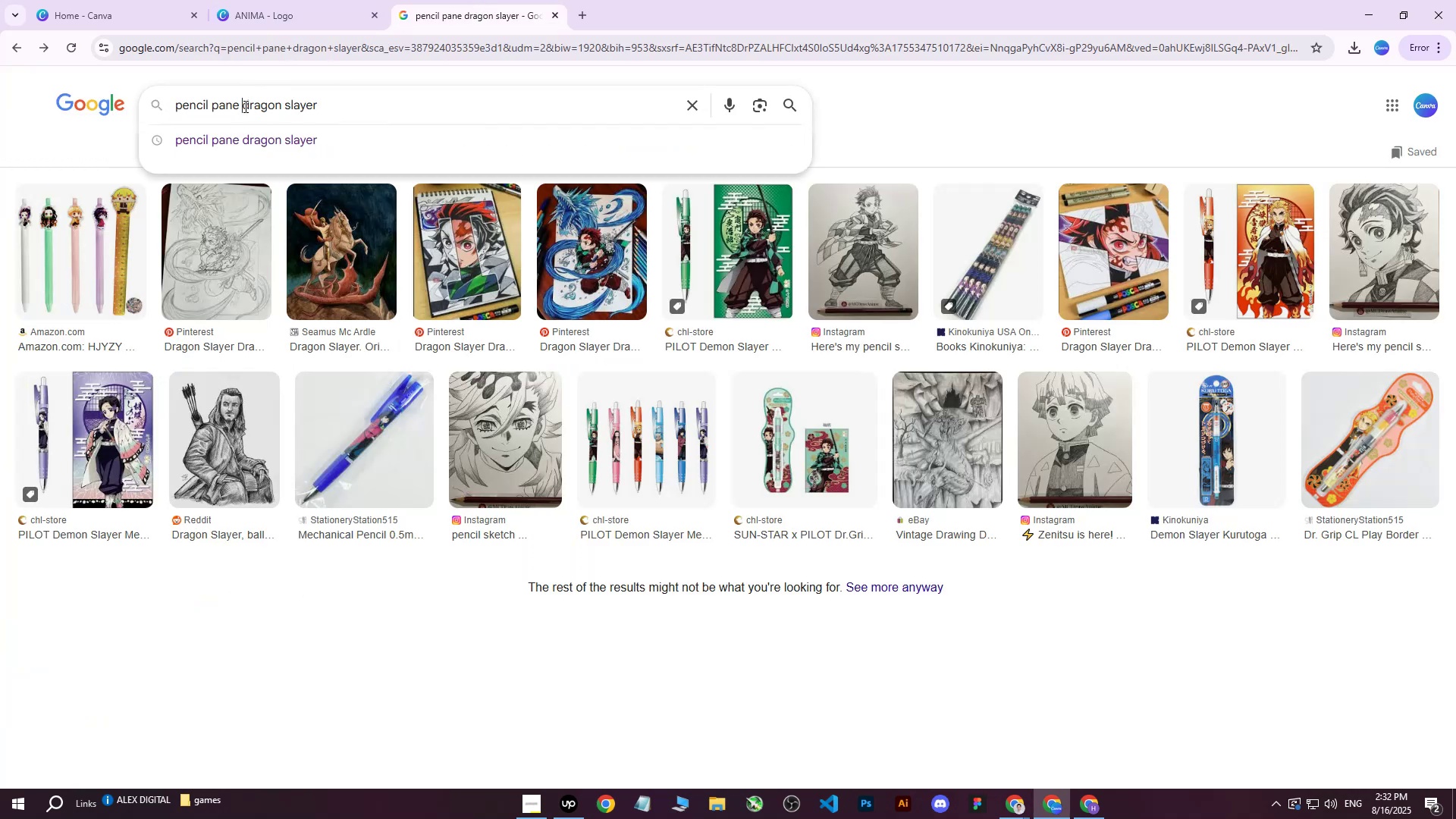 
left_click_drag(start_coordinate=[244, 106], to_coordinate=[91, 114])
 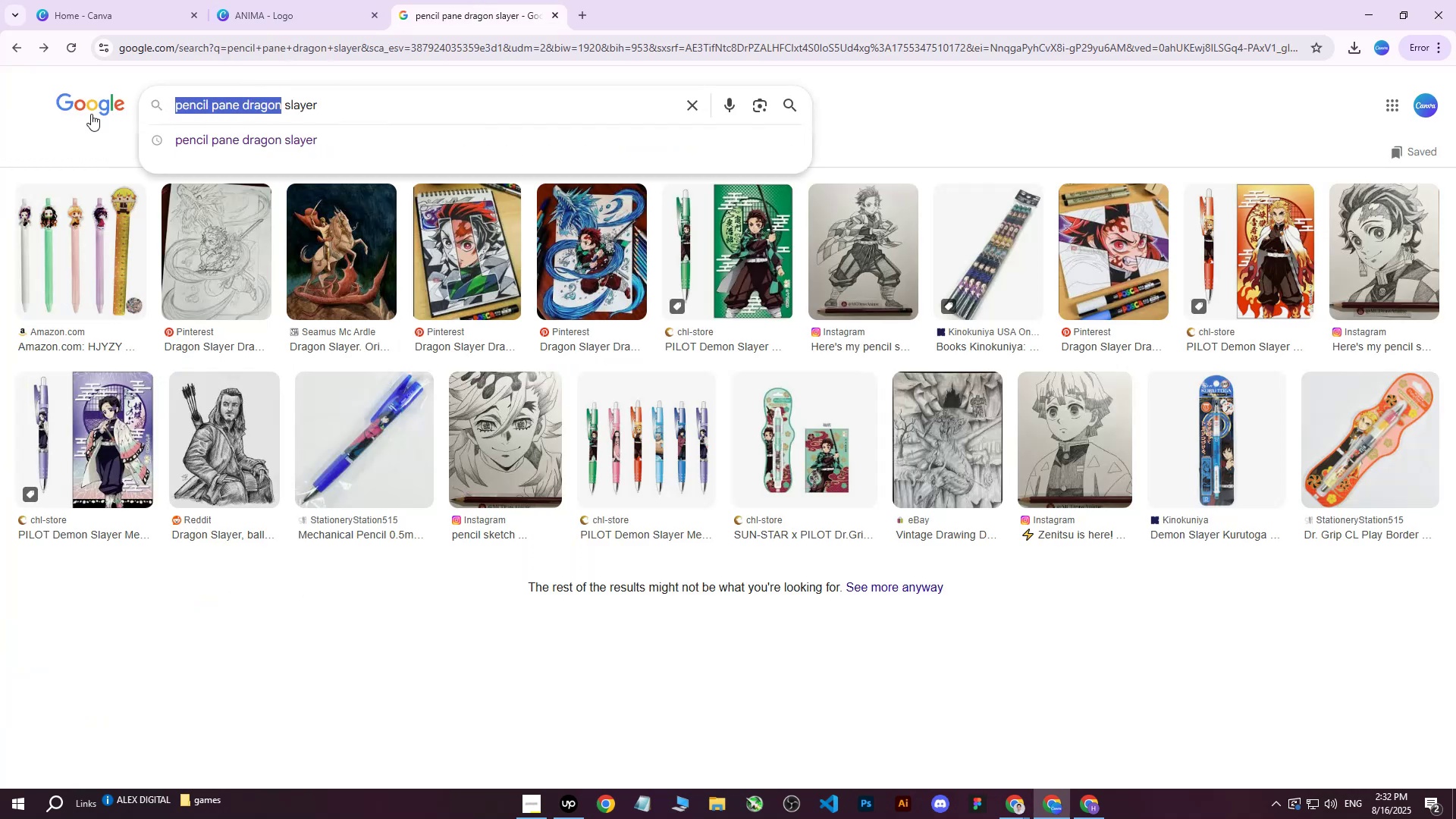 
key(Backspace)
 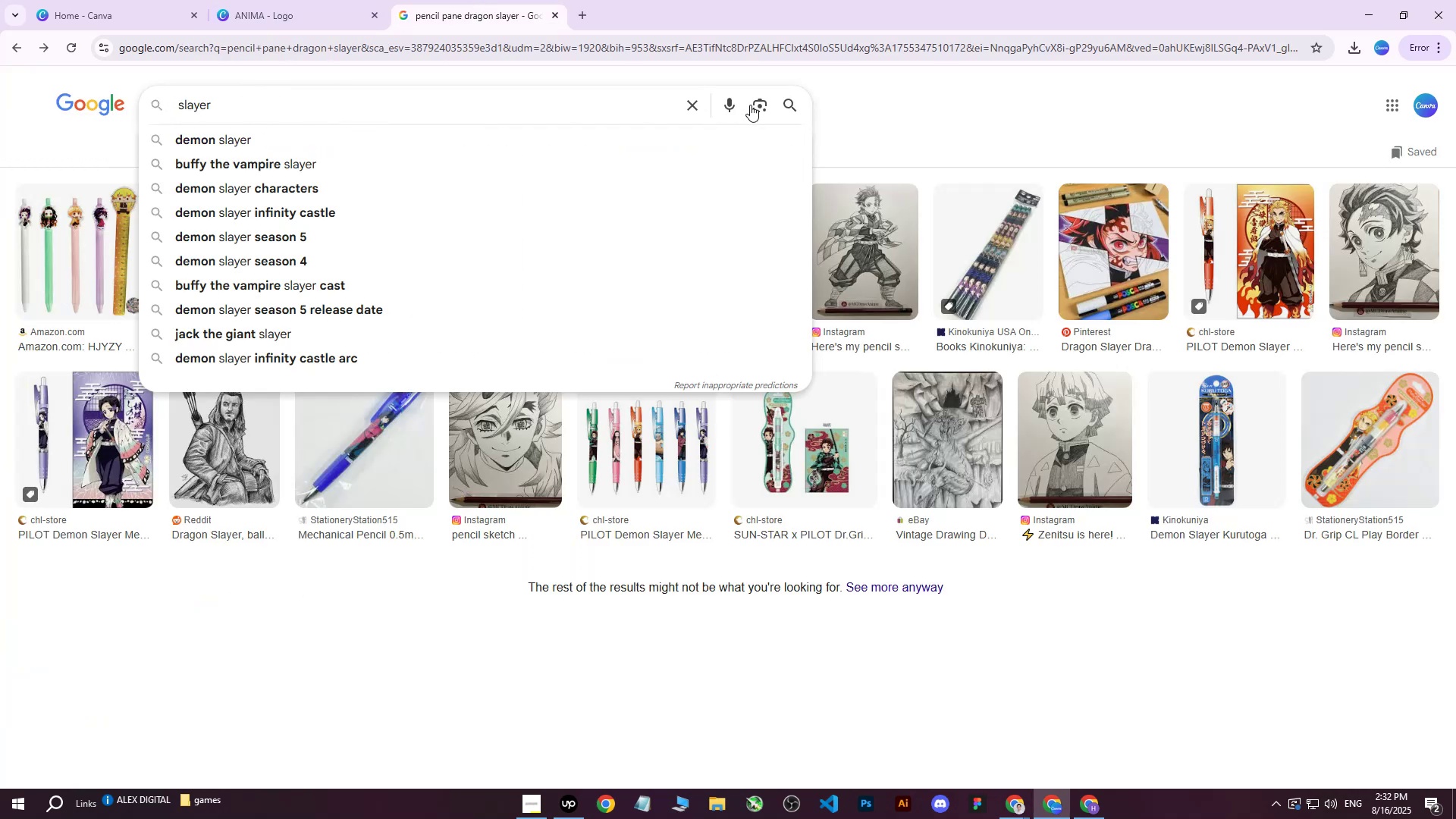 
left_click([790, 105])
 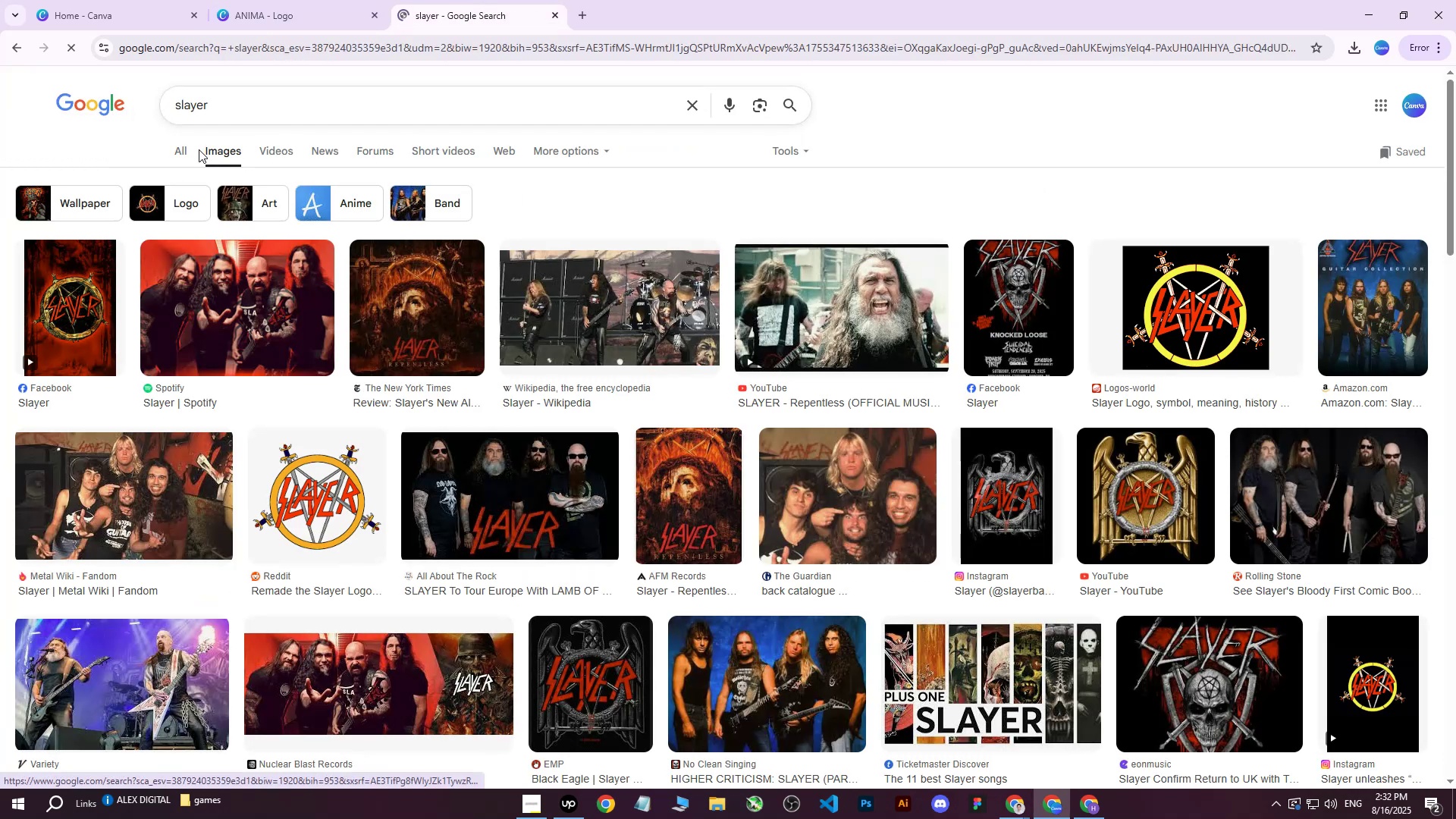 
left_click([216, 149])
 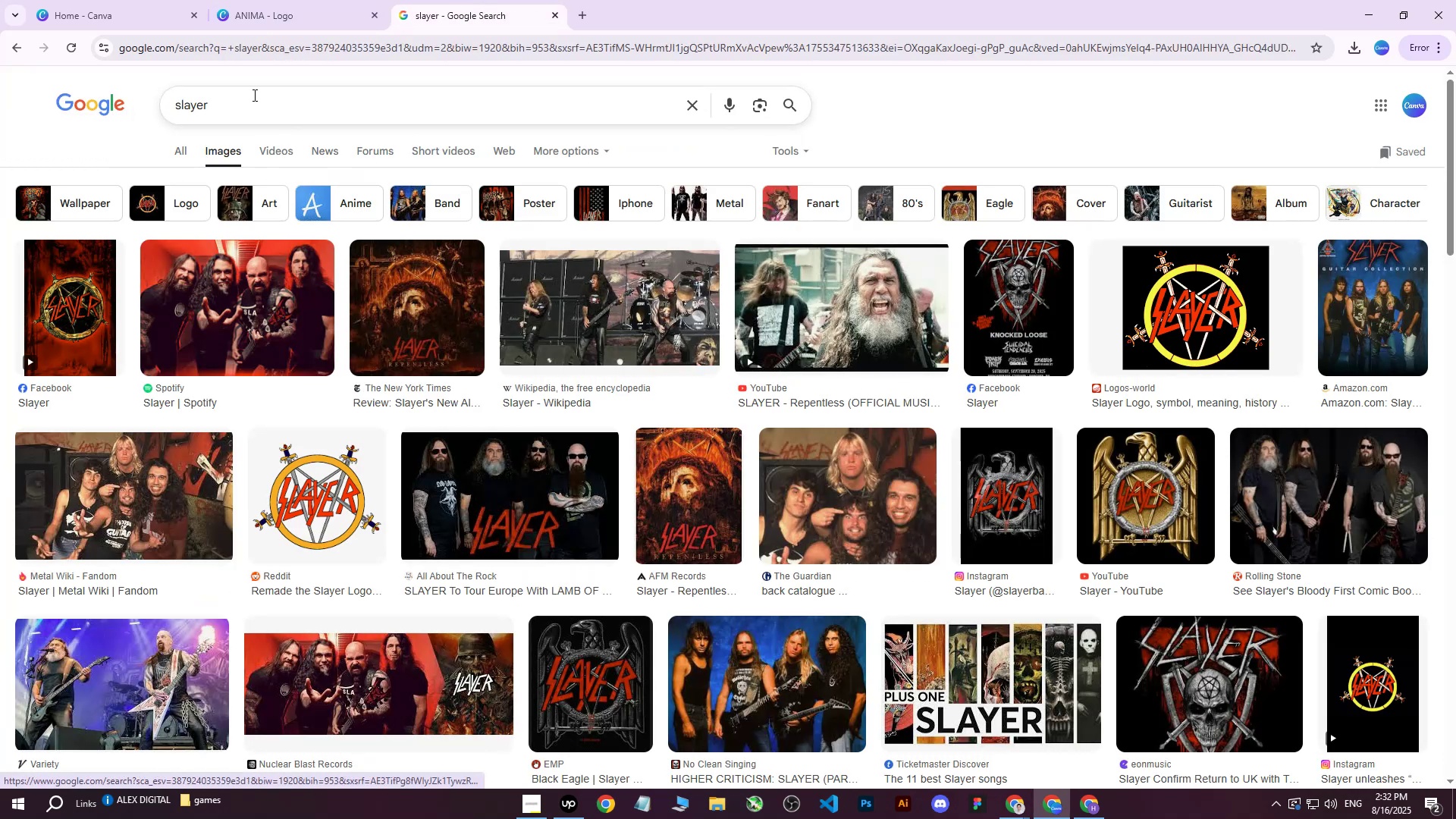 
left_click_drag(start_coordinate=[233, 104], to_coordinate=[138, 102])
 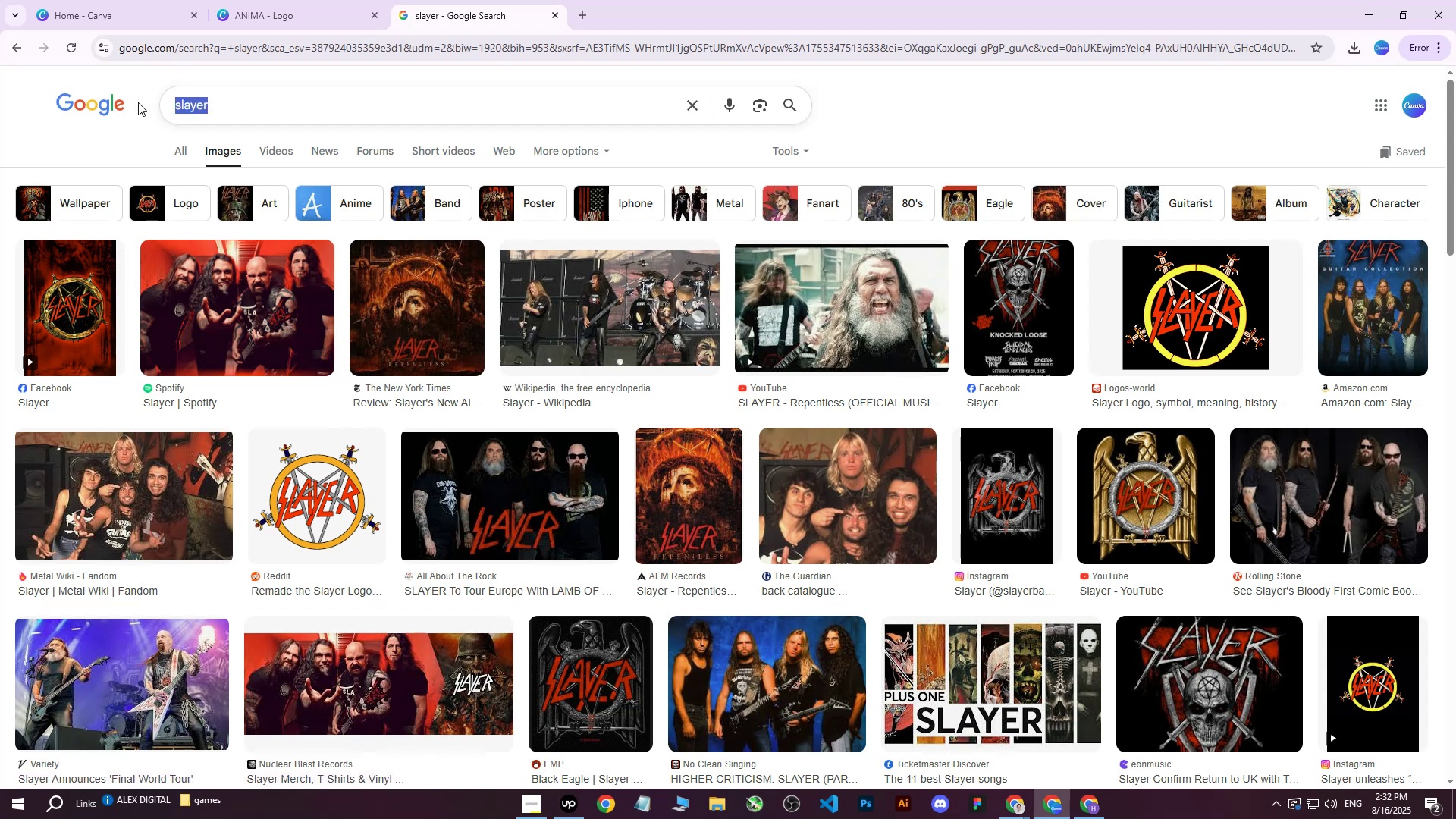 
type(dragon slayer)
 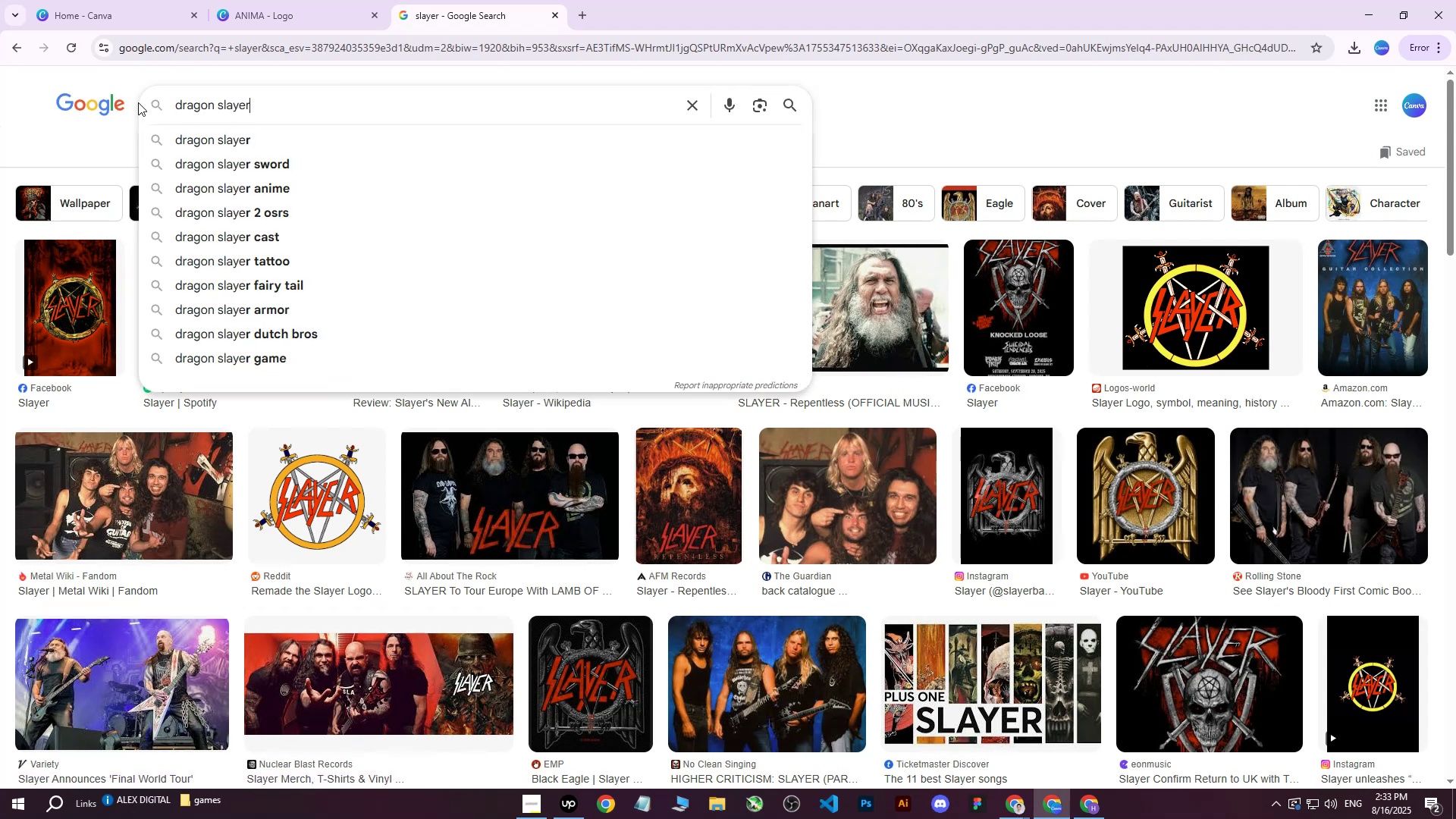 
key(Enter)
 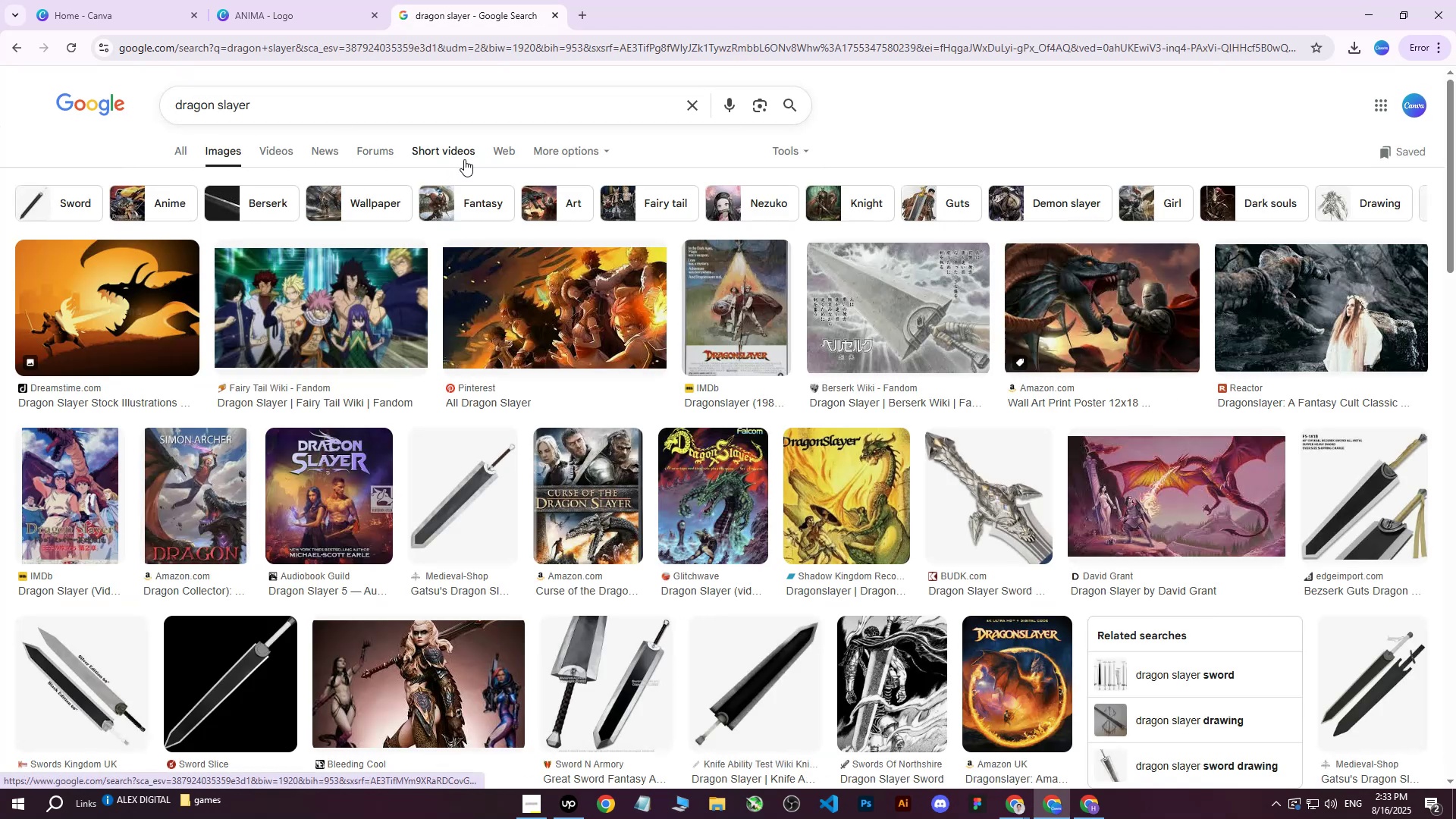 
scroll: coordinate [666, 248], scroll_direction: up, amount: 2.0
 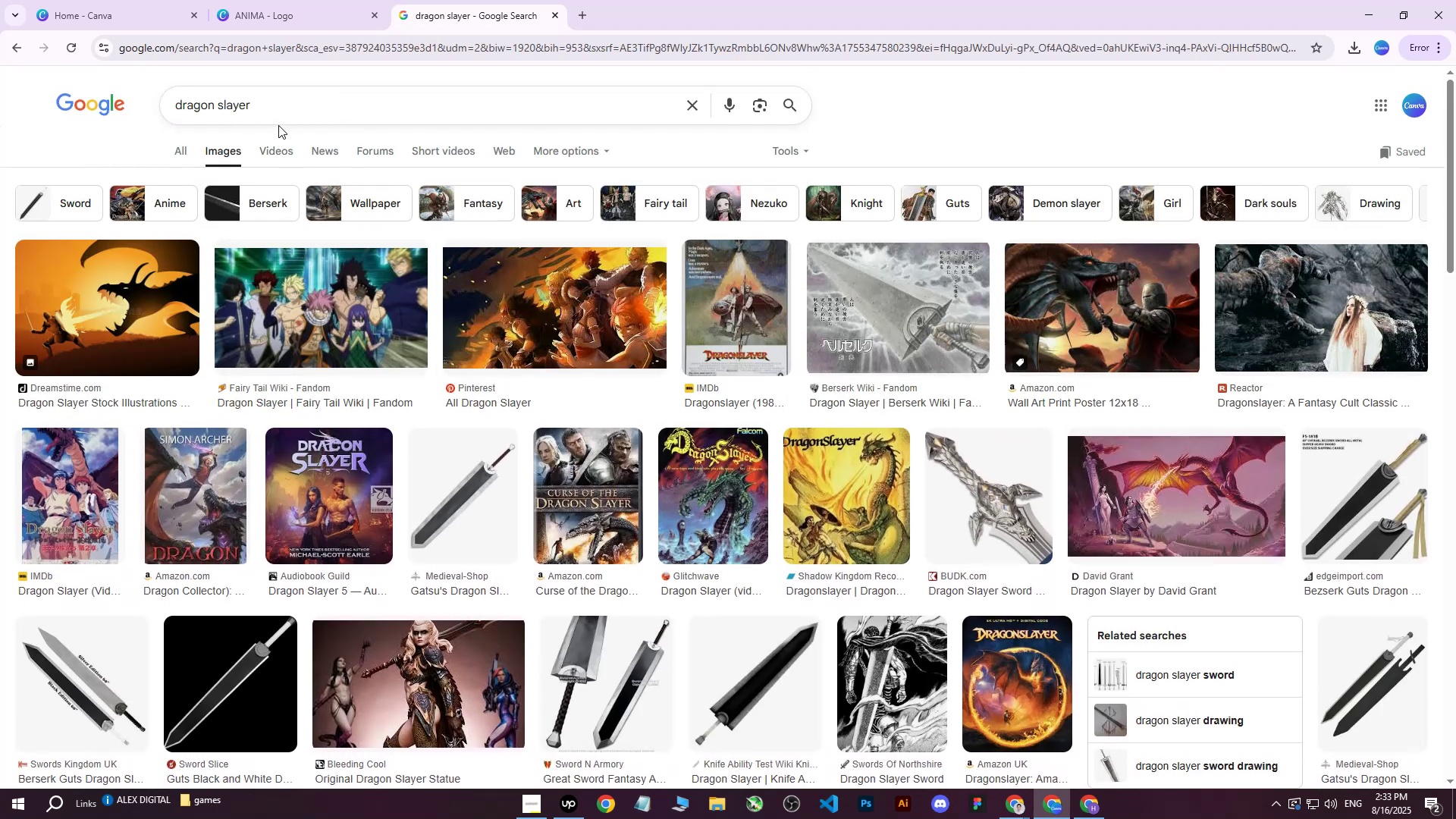 
left_click([285, 111])
 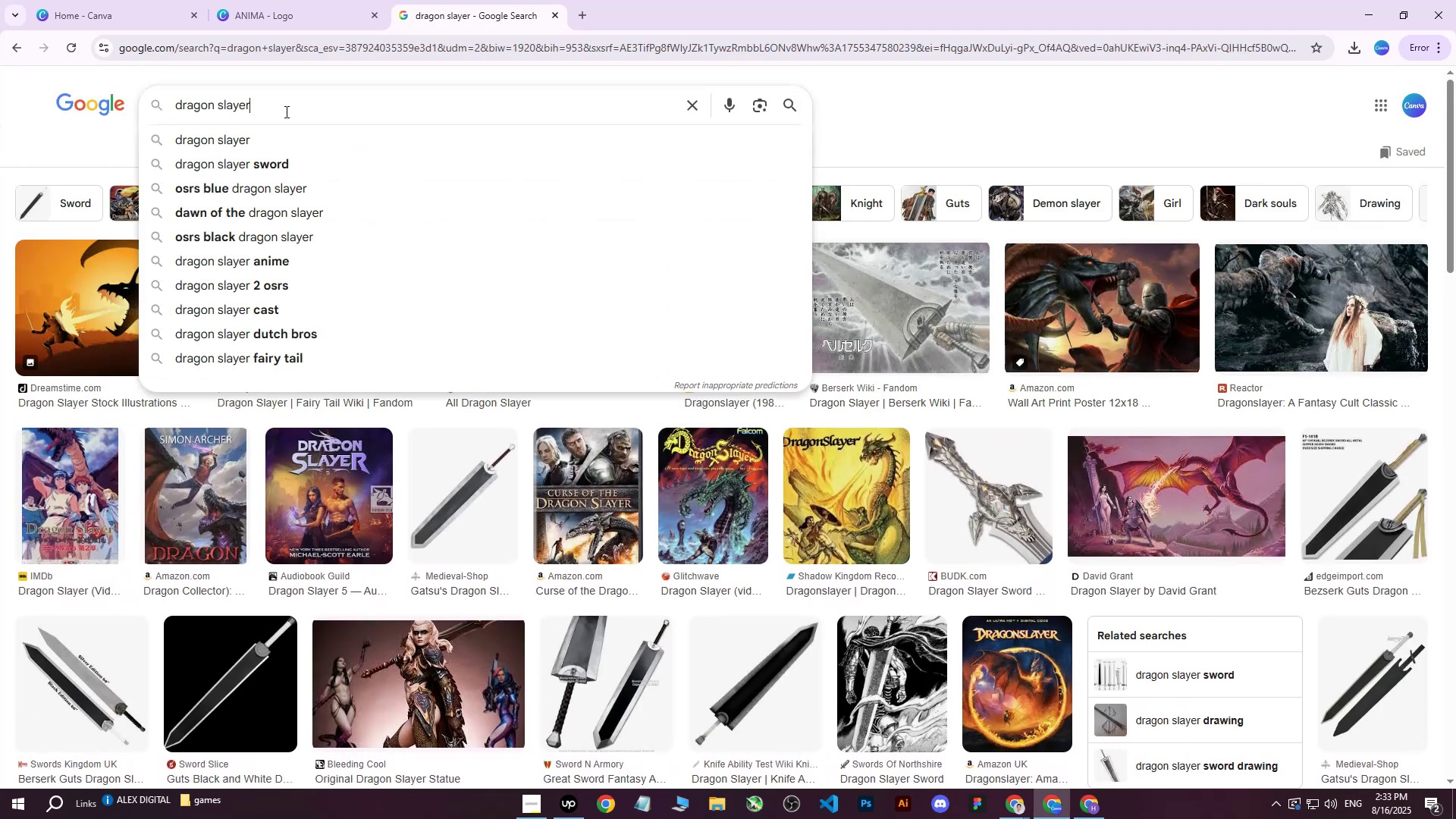 
type( anime)
 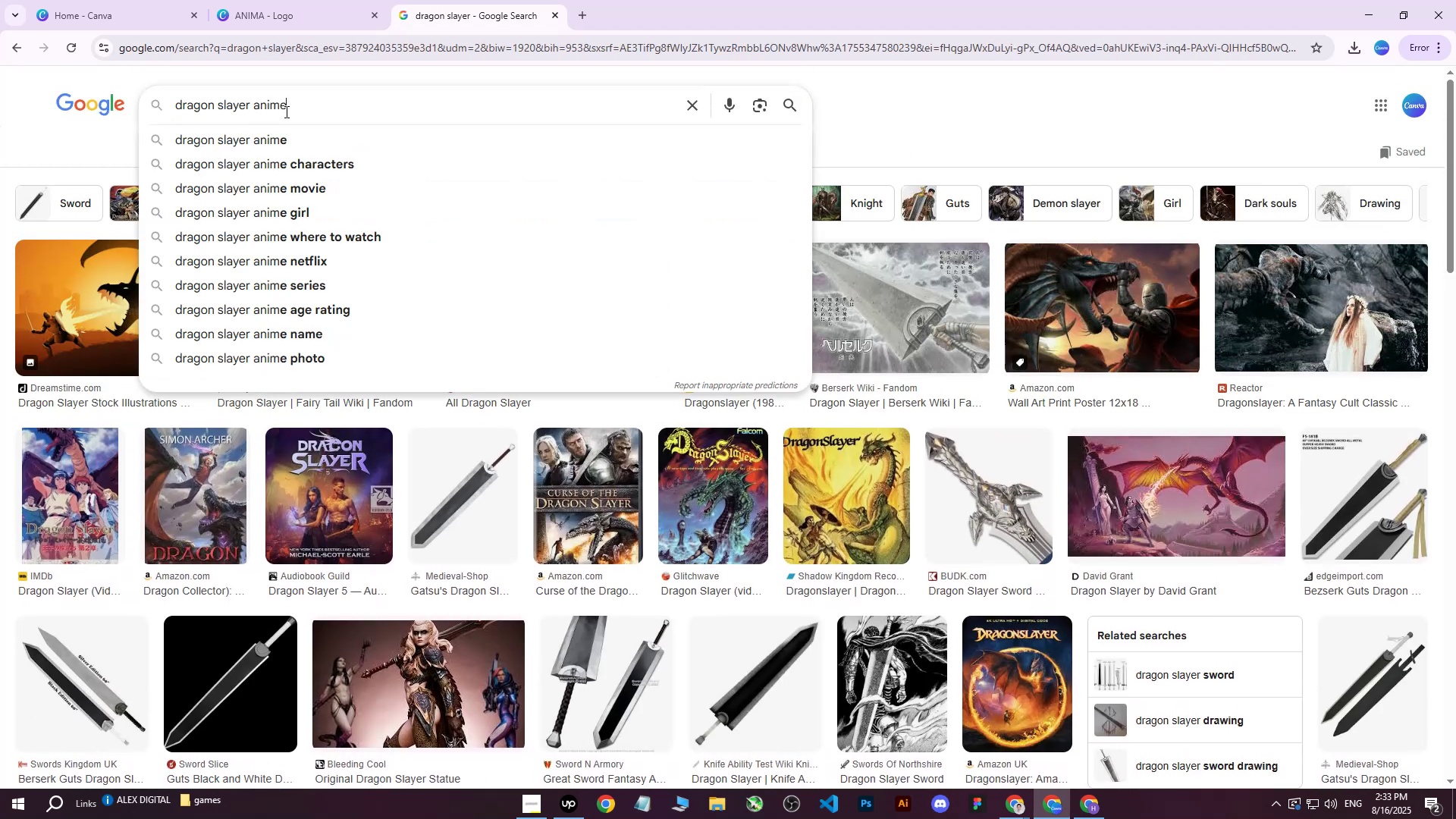 
key(Enter)
 